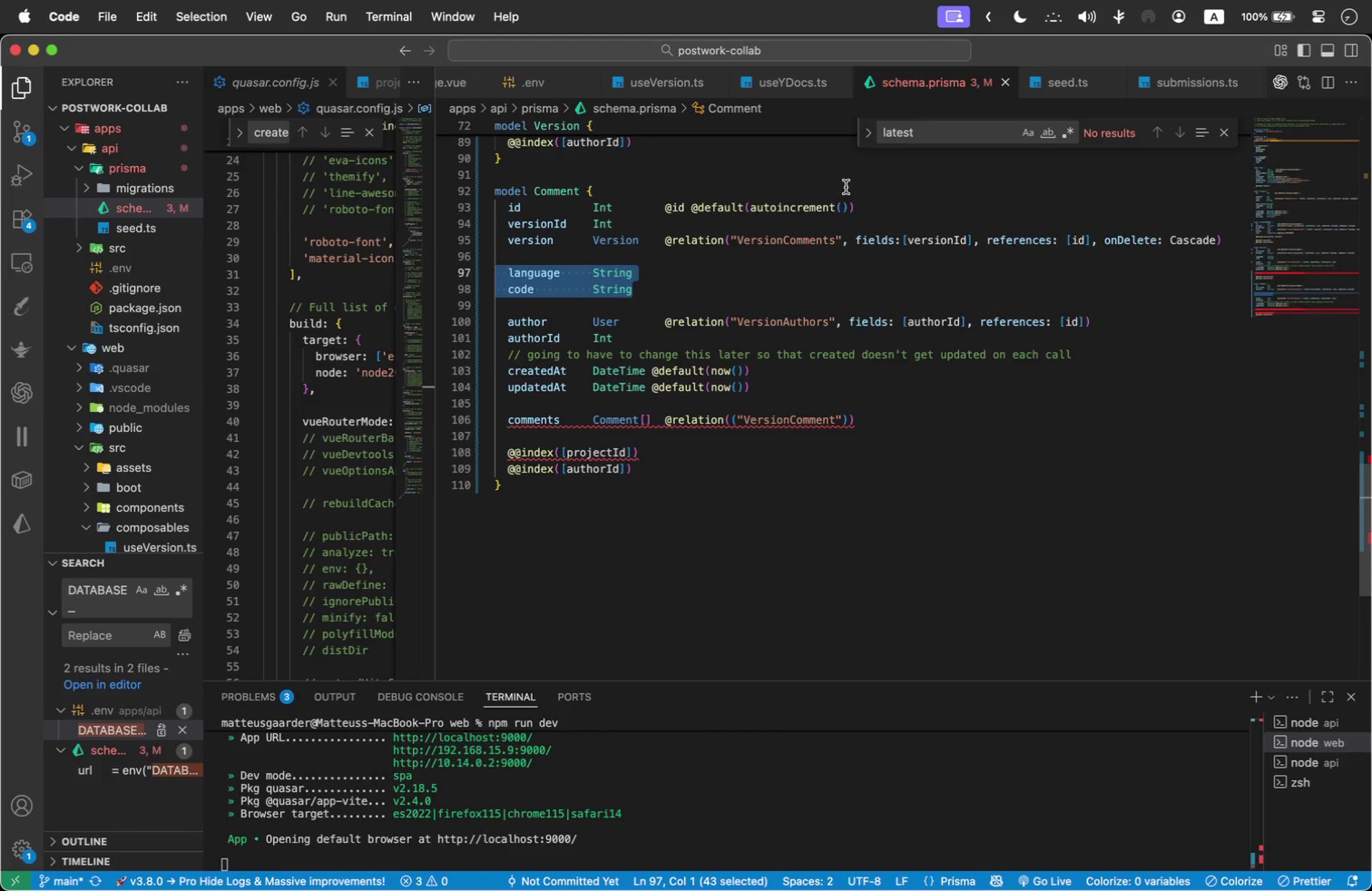 
key(Backspace)
key(Tab)
type(line )
key(Tab)
key(Tab)
key(Tab)
key(Tab)
key(Tab)
key(Backspace)
type(Int)
 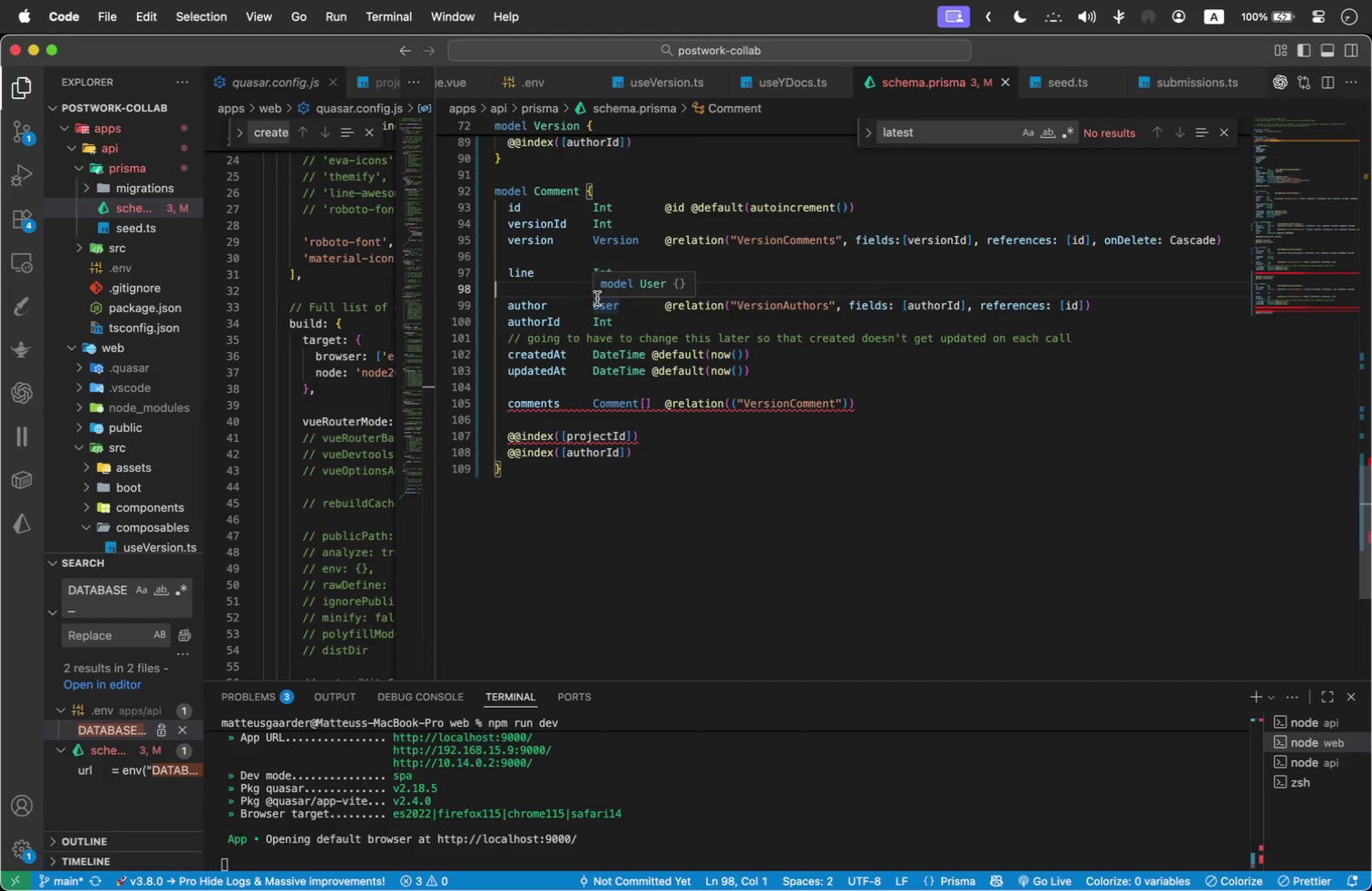 
wait(8.76)
 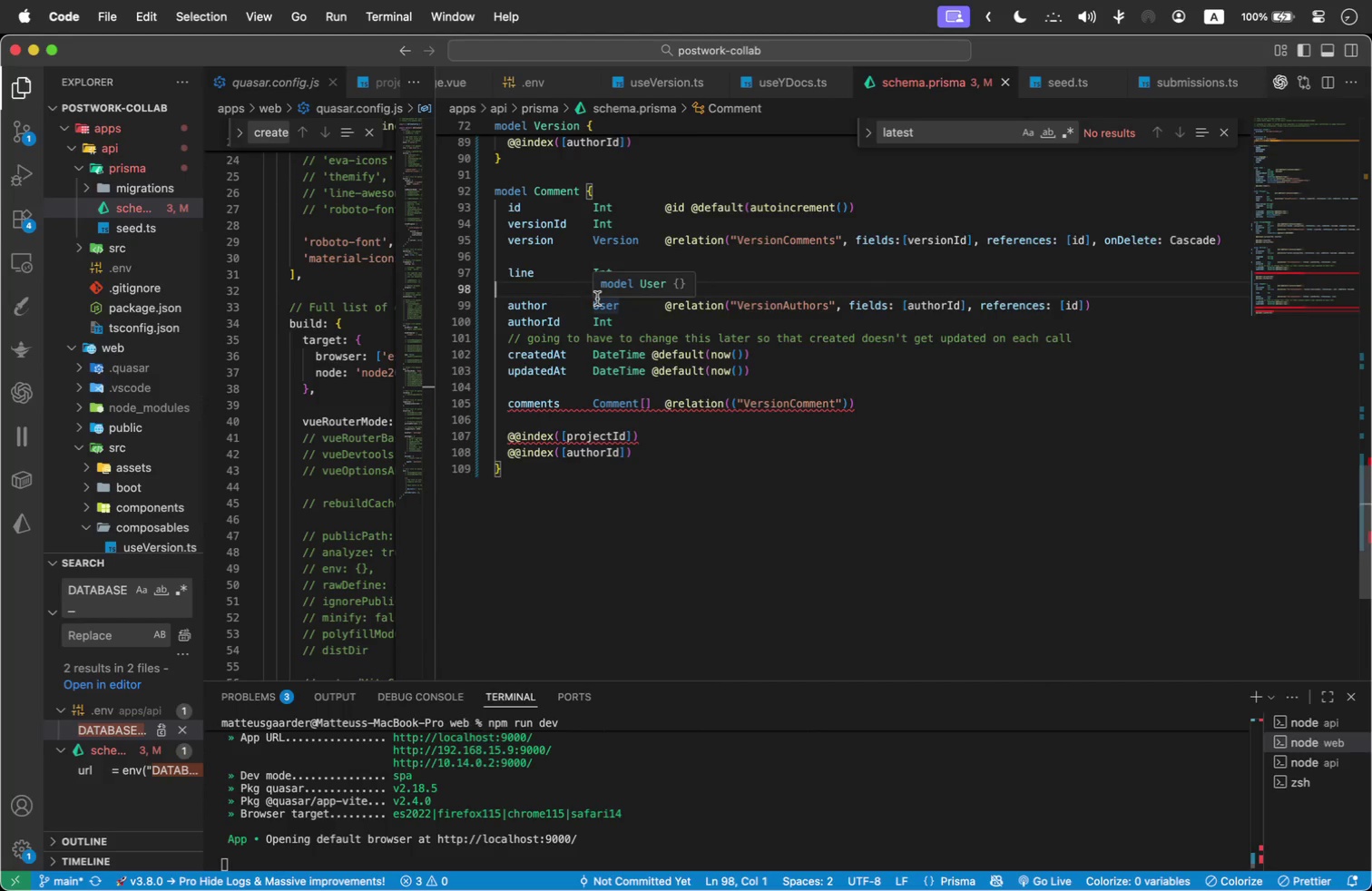 
double_click([758, 305])
 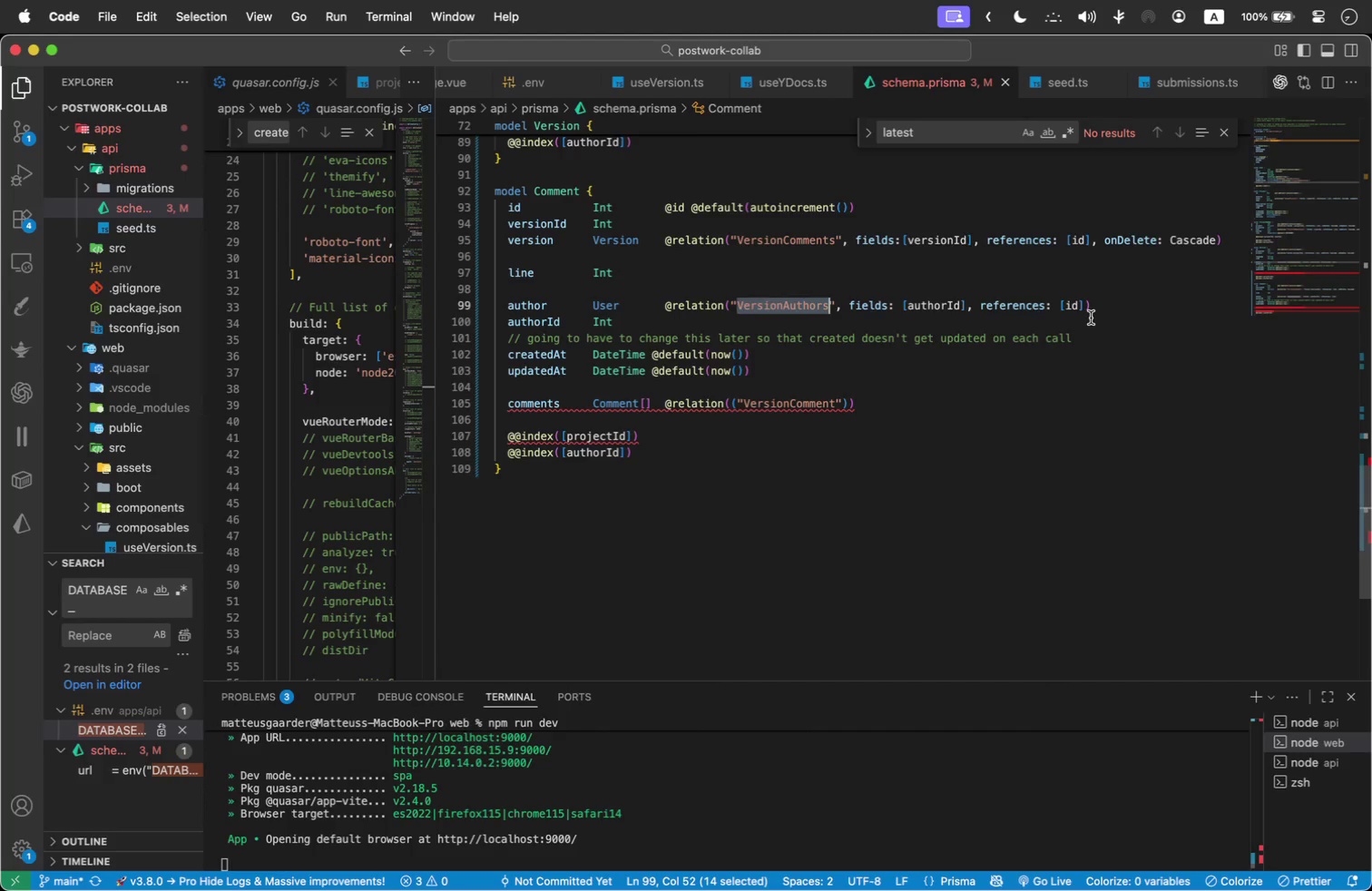 
type(UserComments)
 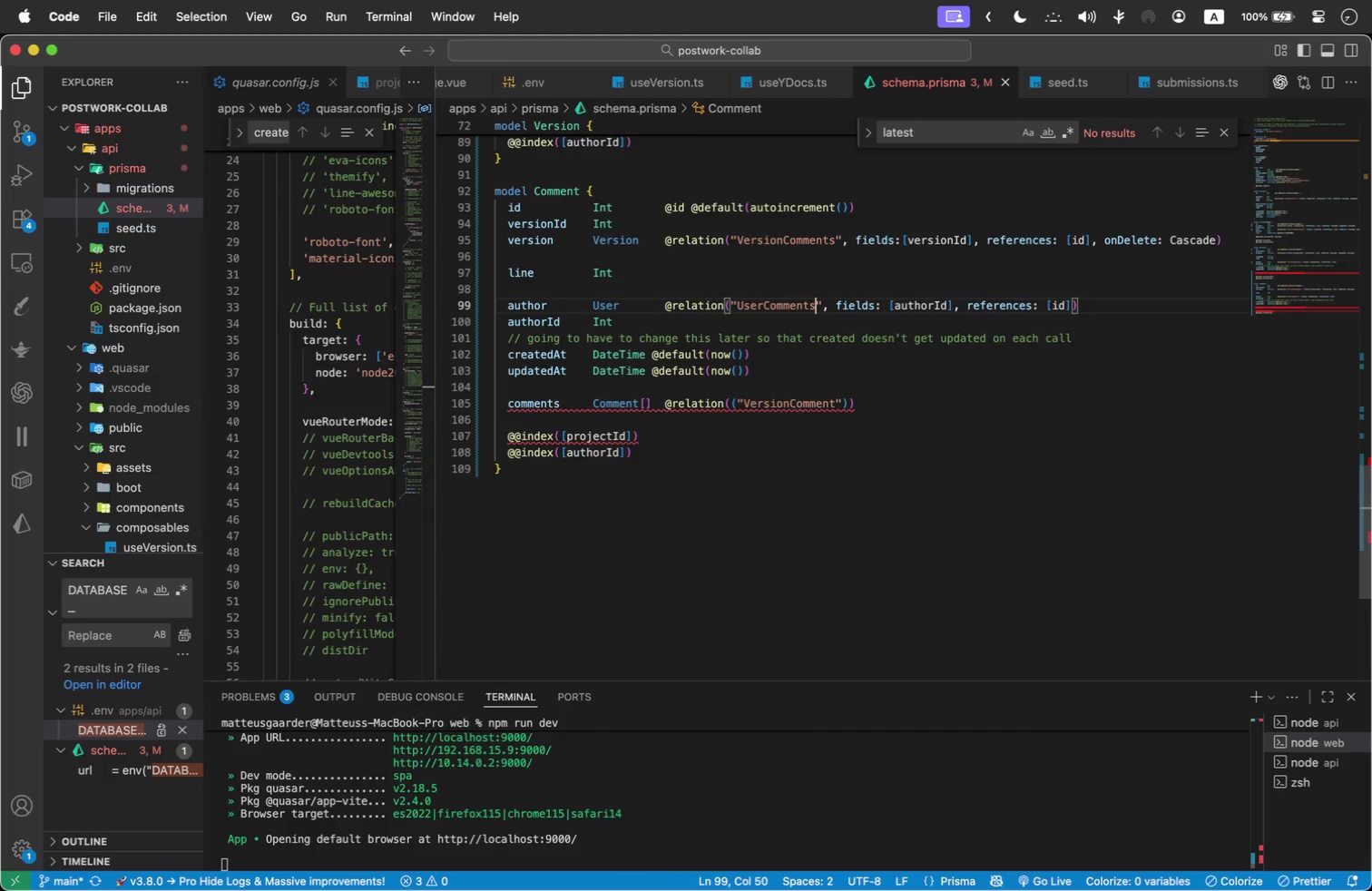 
hold_key(key=ArrowRight, duration=1.0)
 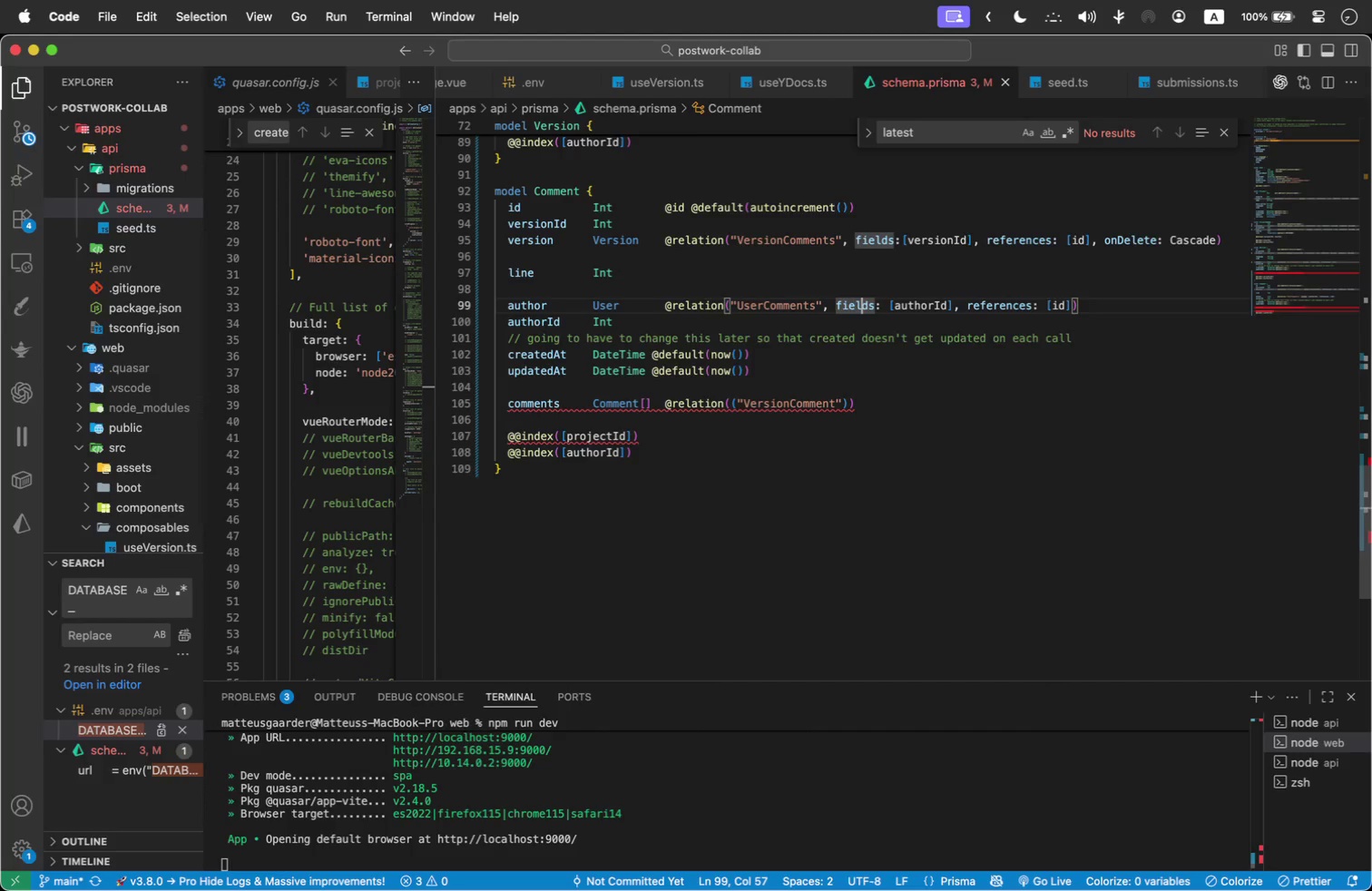 
key(ArrowLeft)
 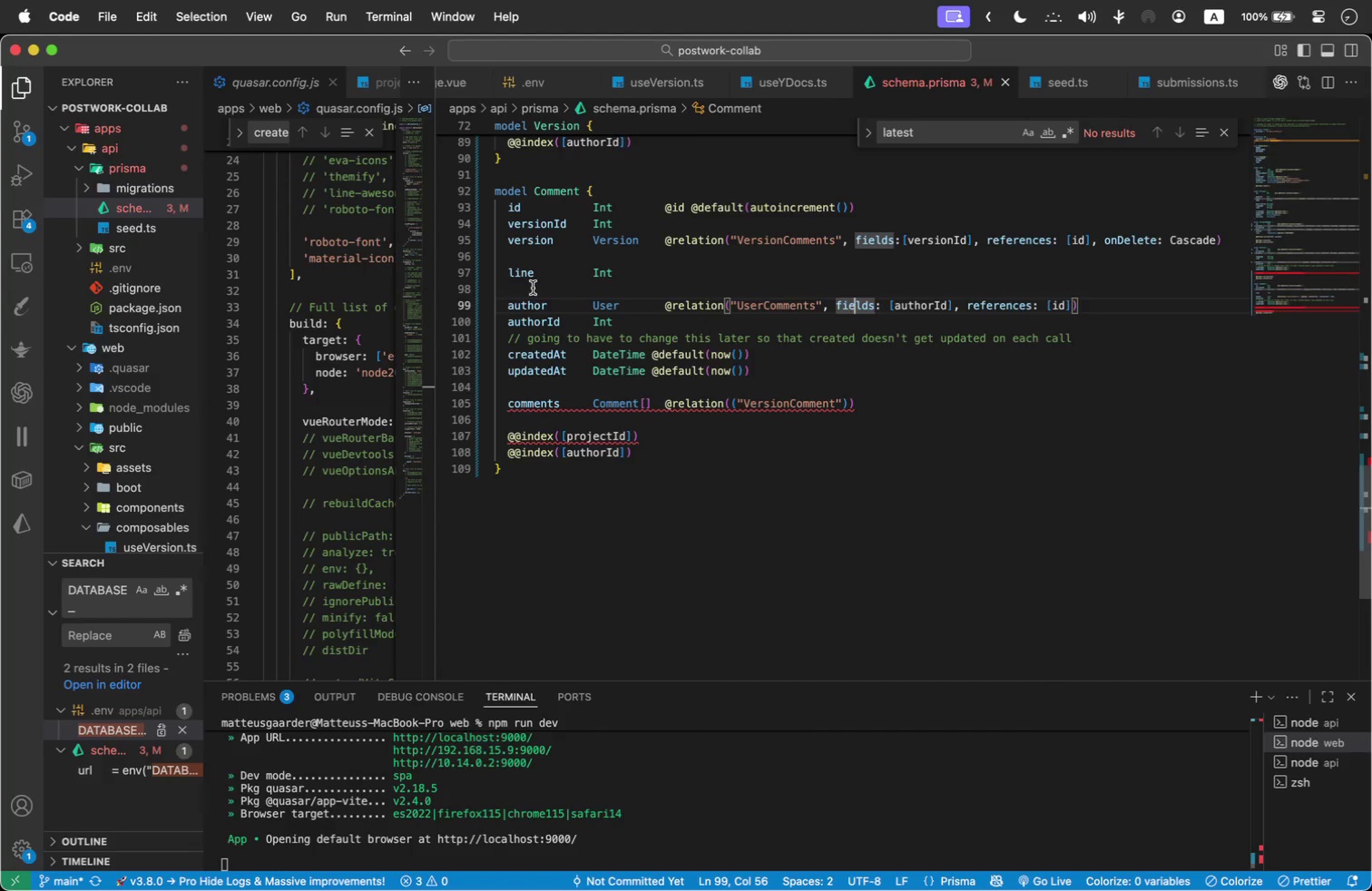 
hold_key(key=CommandLeft, duration=3.82)
 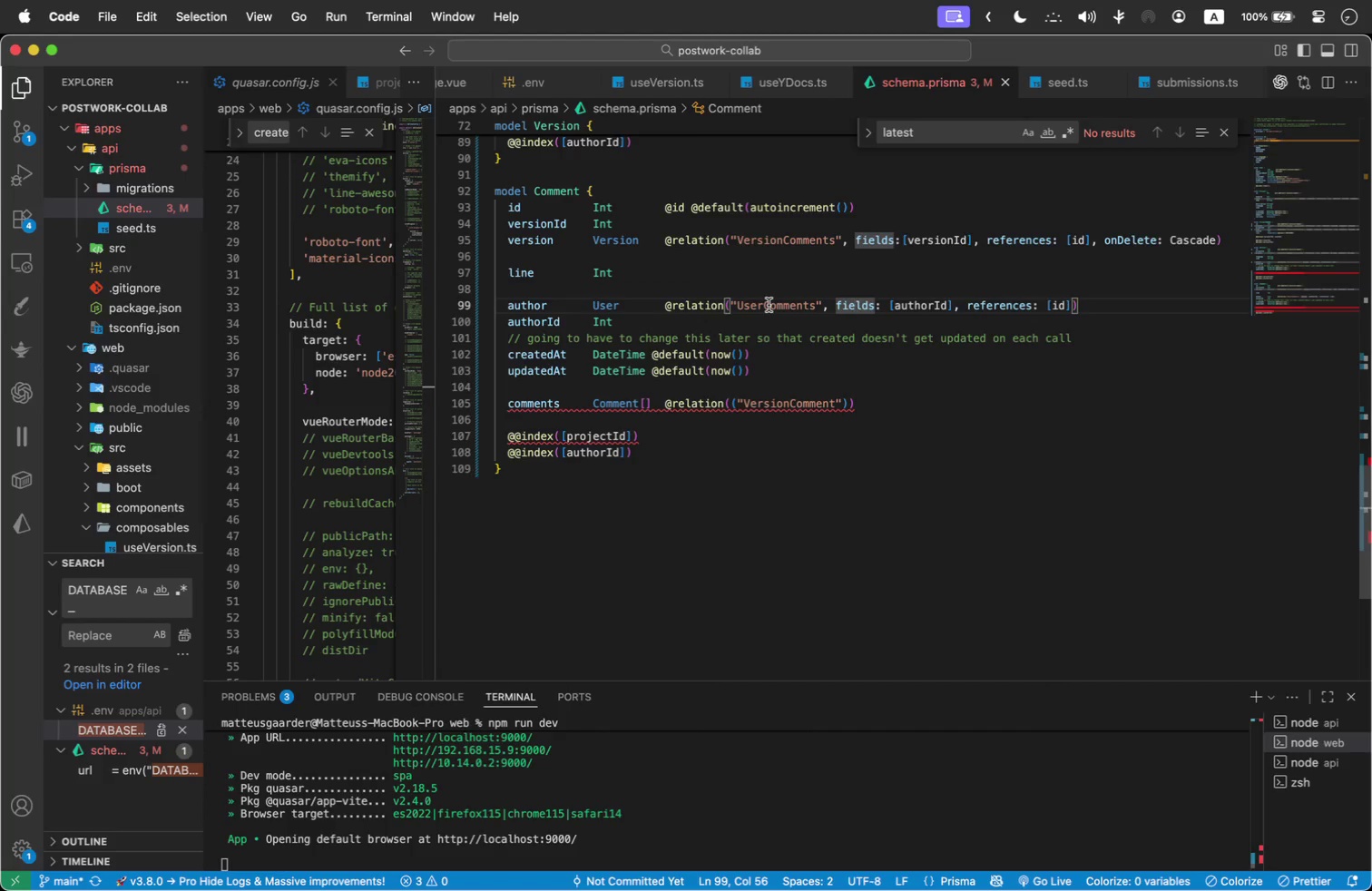 
wait(10.8)
 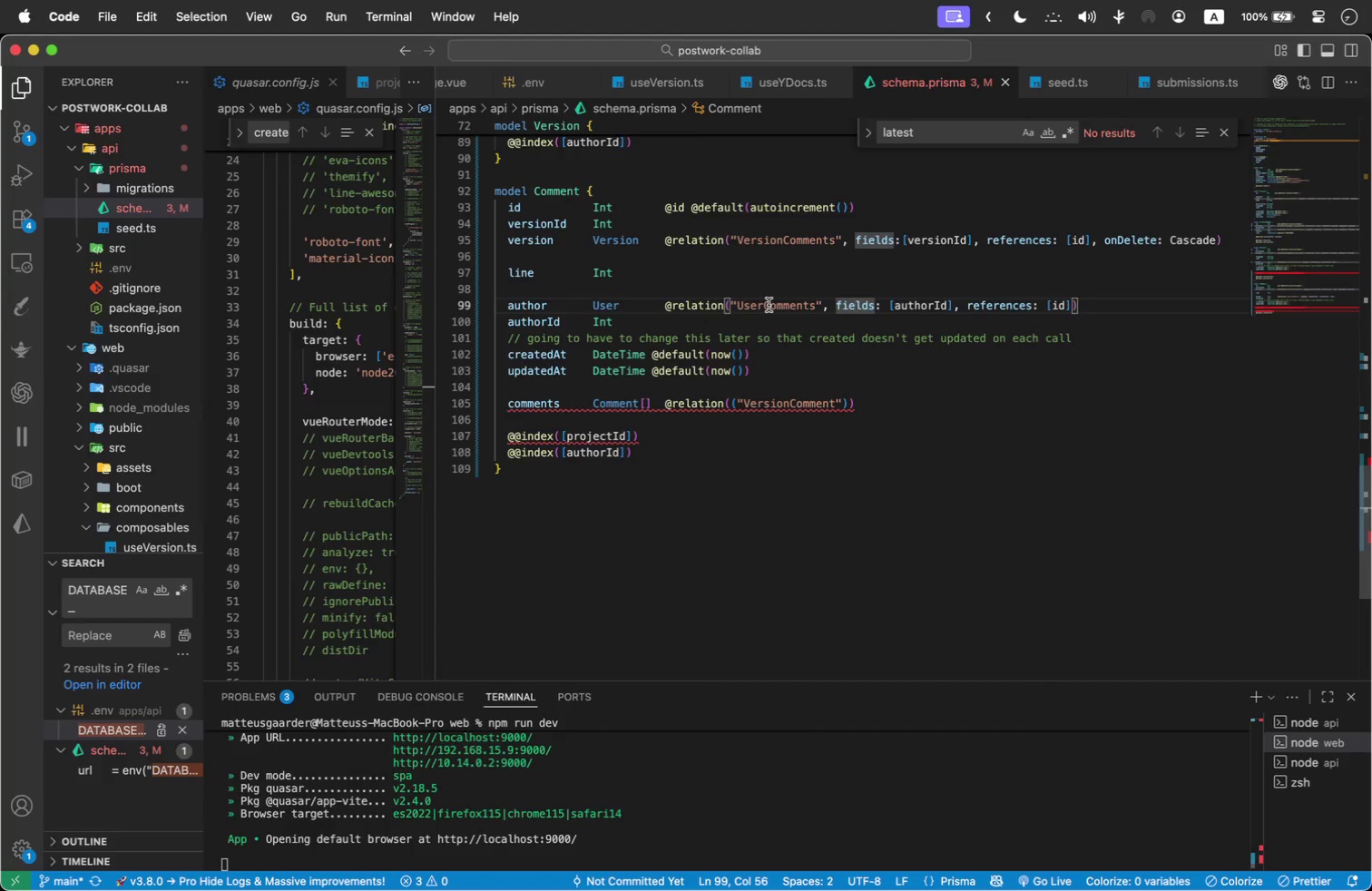 
double_click([940, 305])
 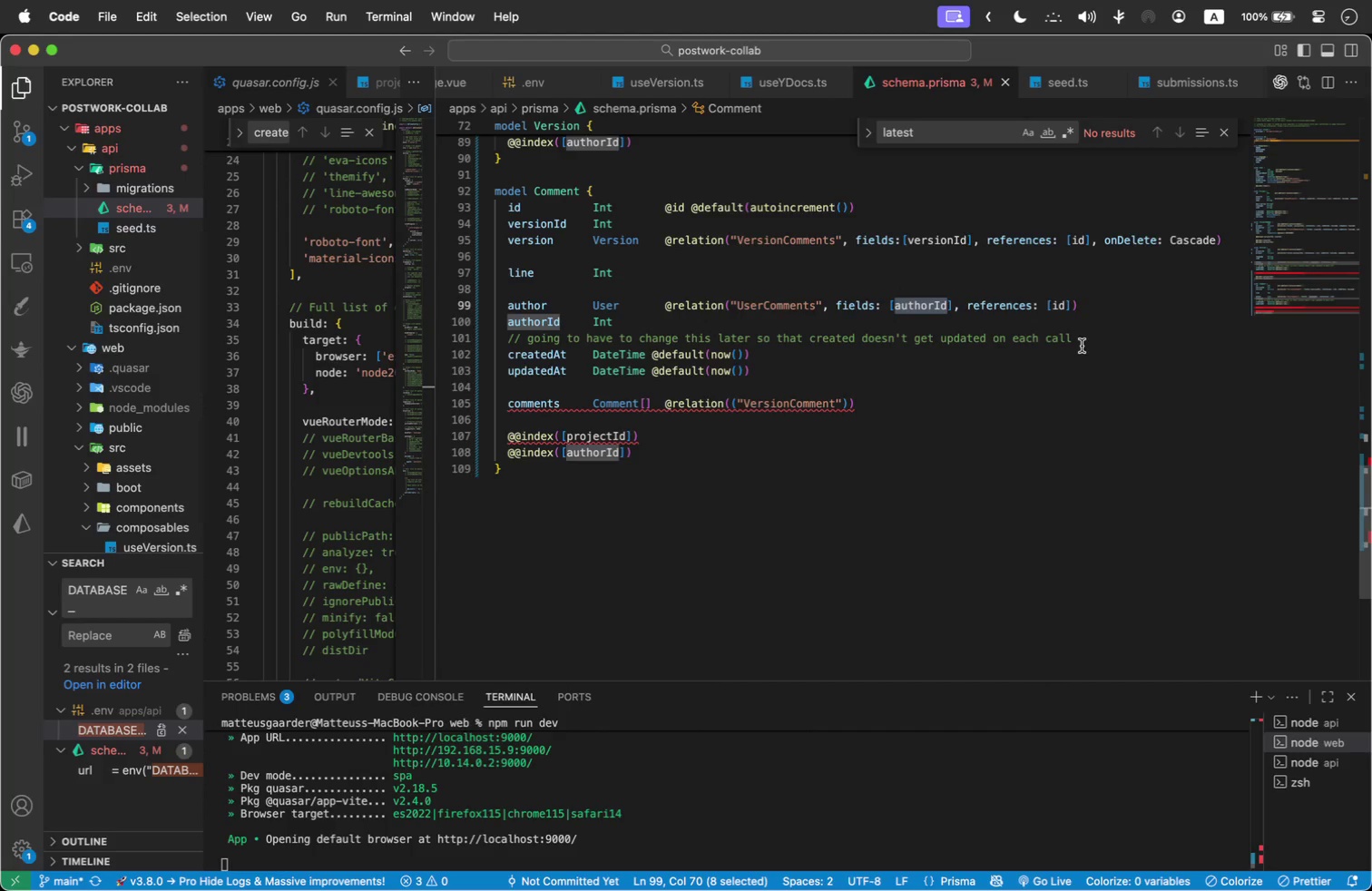 
type(parentId)
 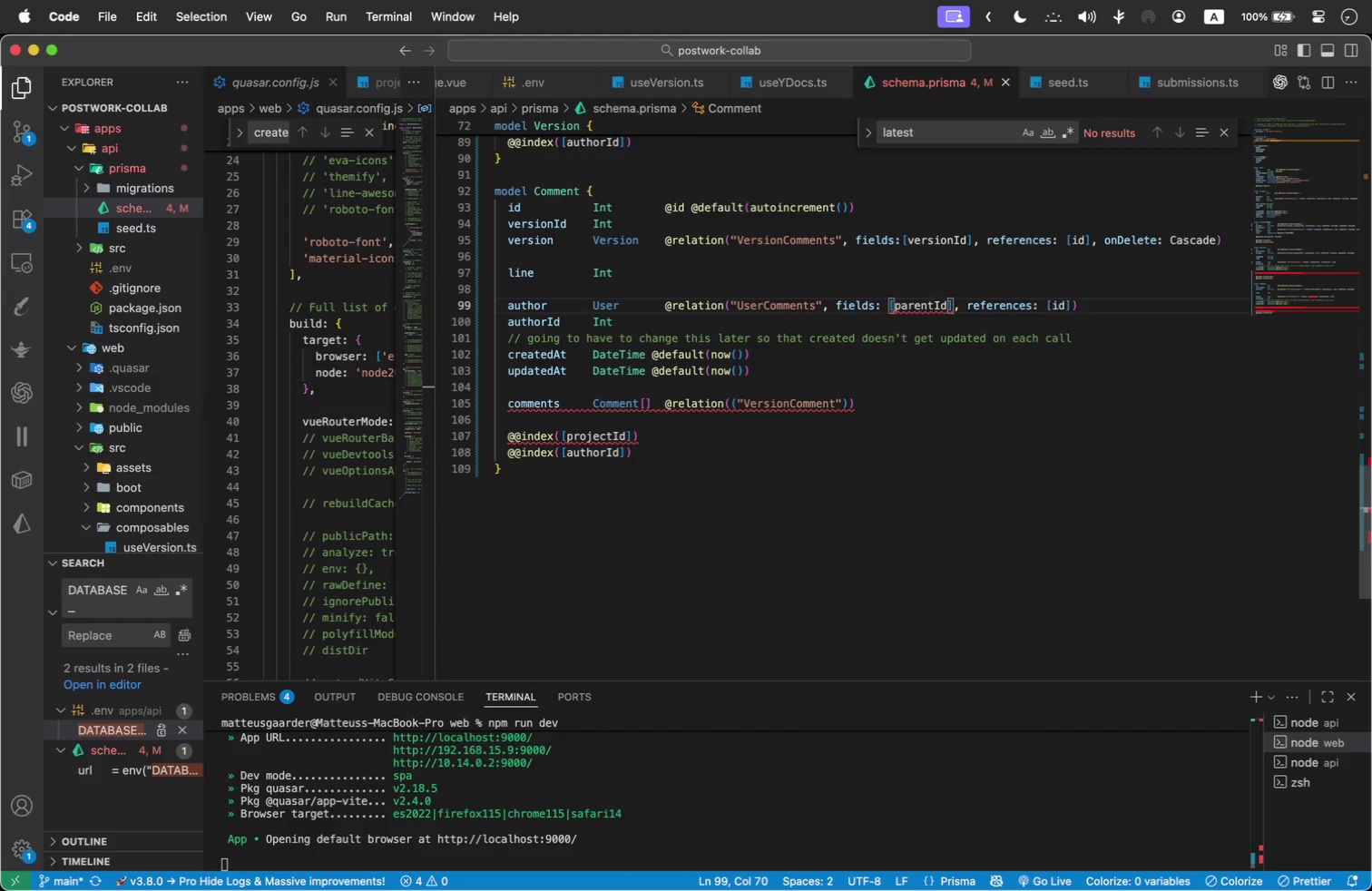 
left_click_drag(start_coordinate=[1091, 237], to_coordinate=[1218, 245])
 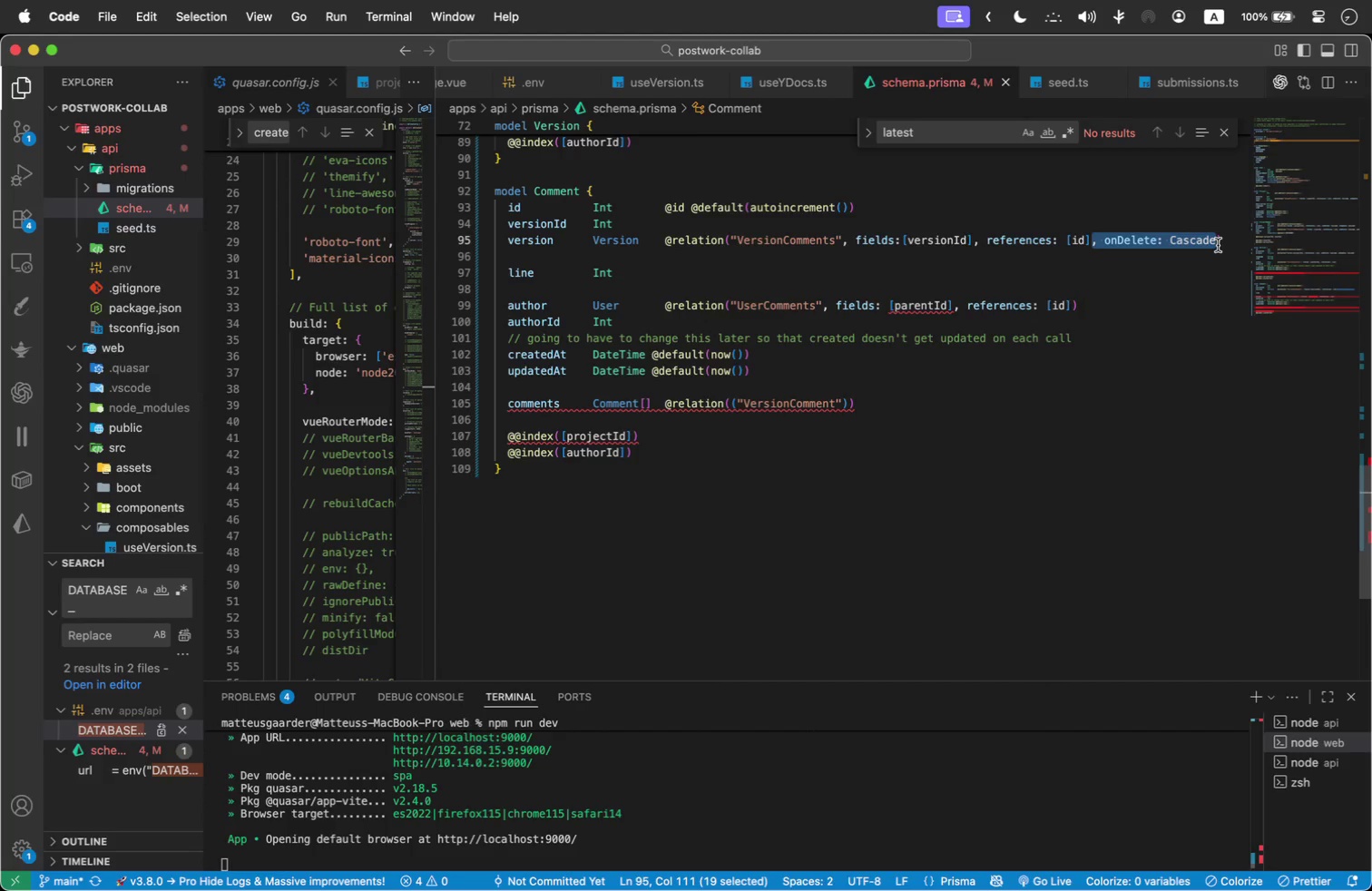 
key(Meta+C)
 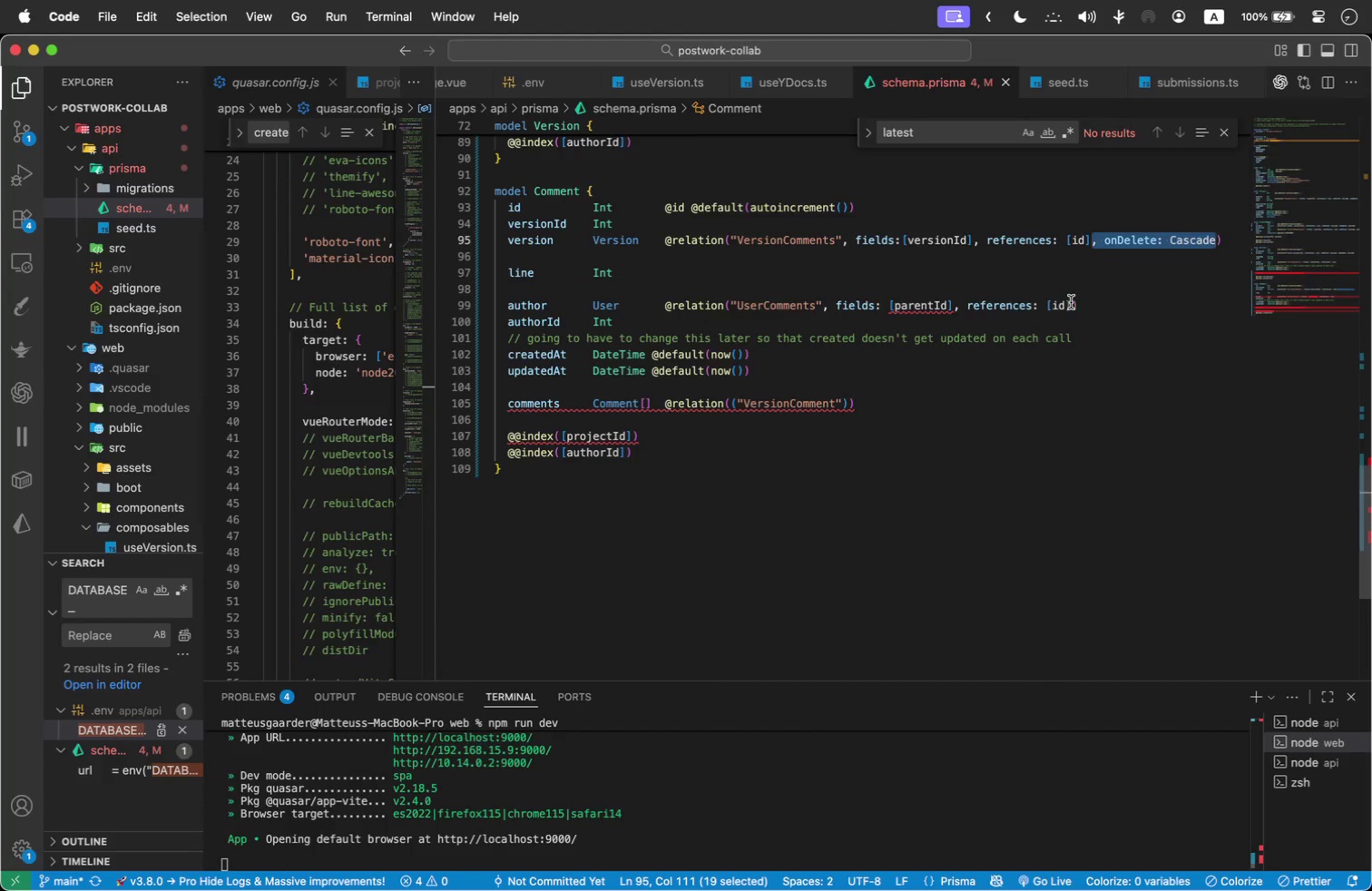 
left_click([1069, 301])
 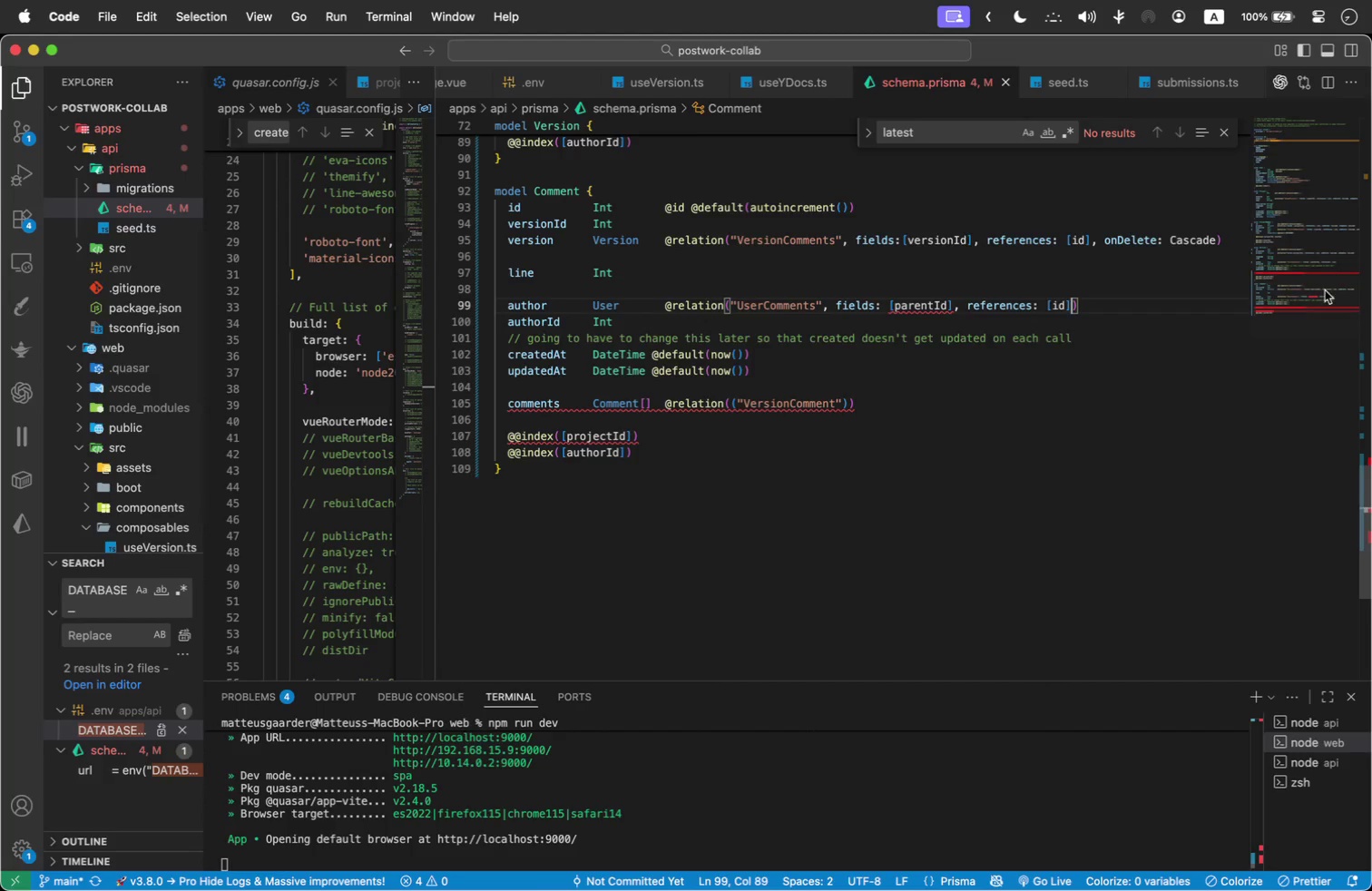 
key(Meta+V)
 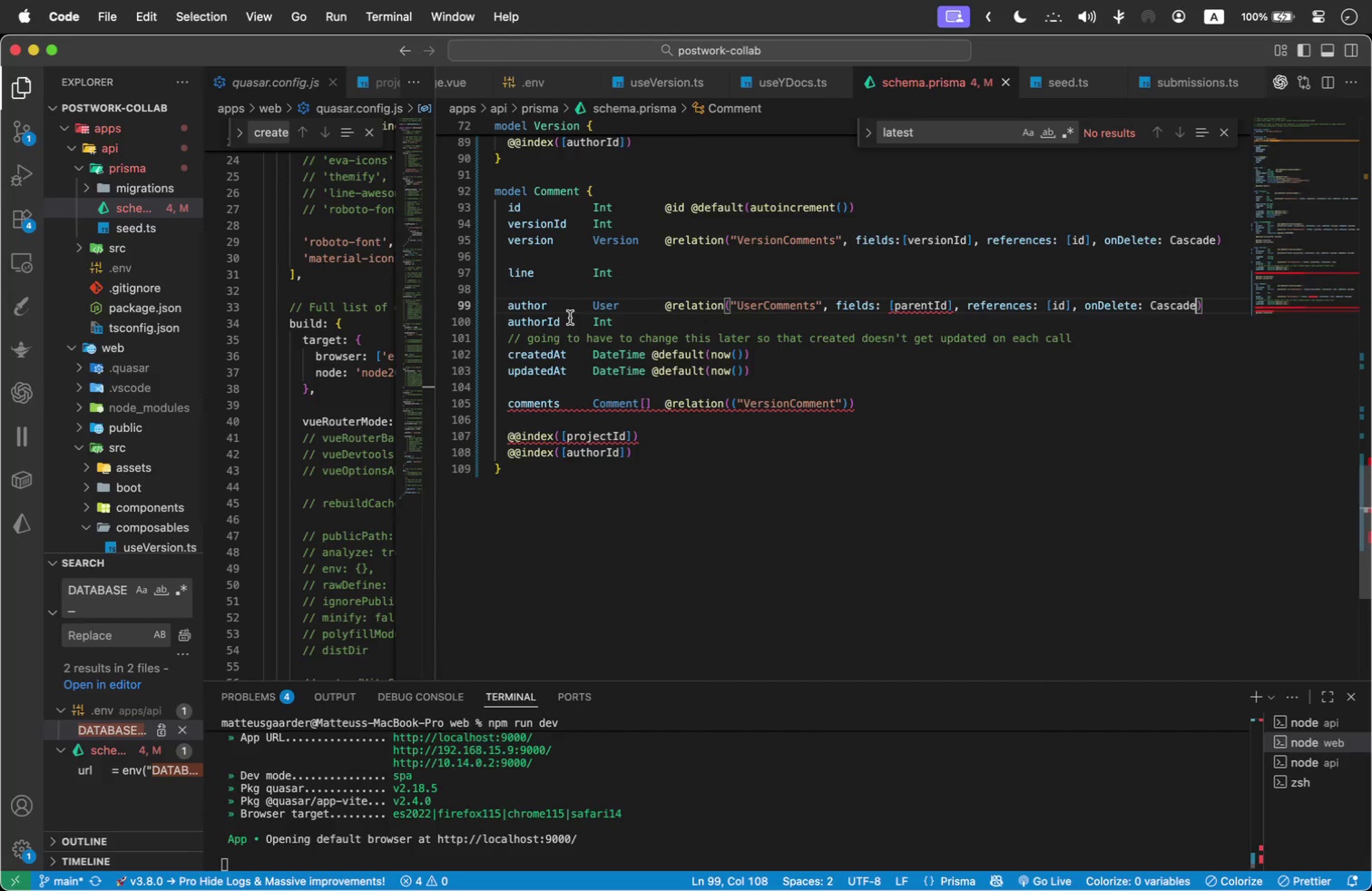 
wait(9.18)
 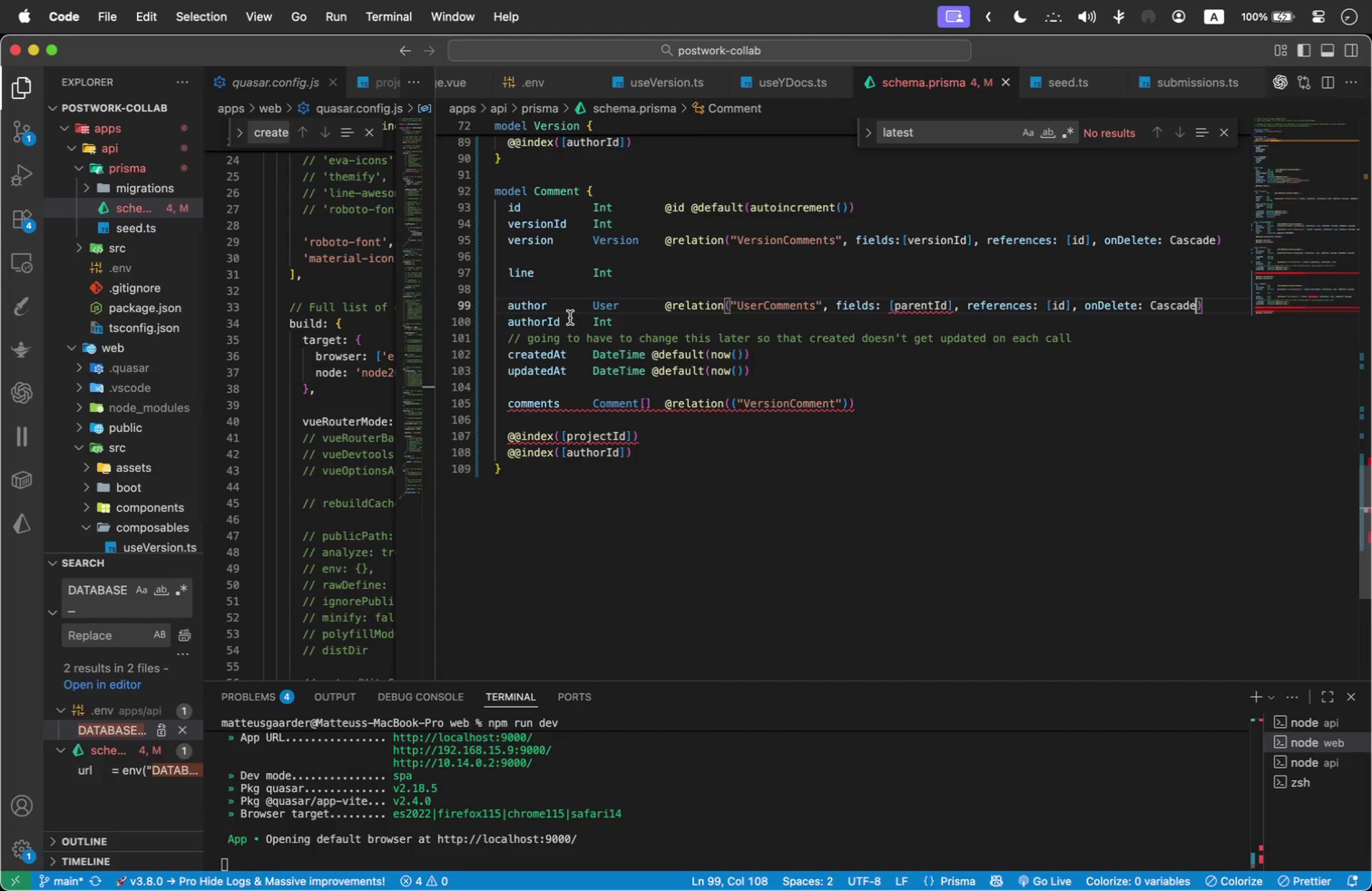 
type(, on)
 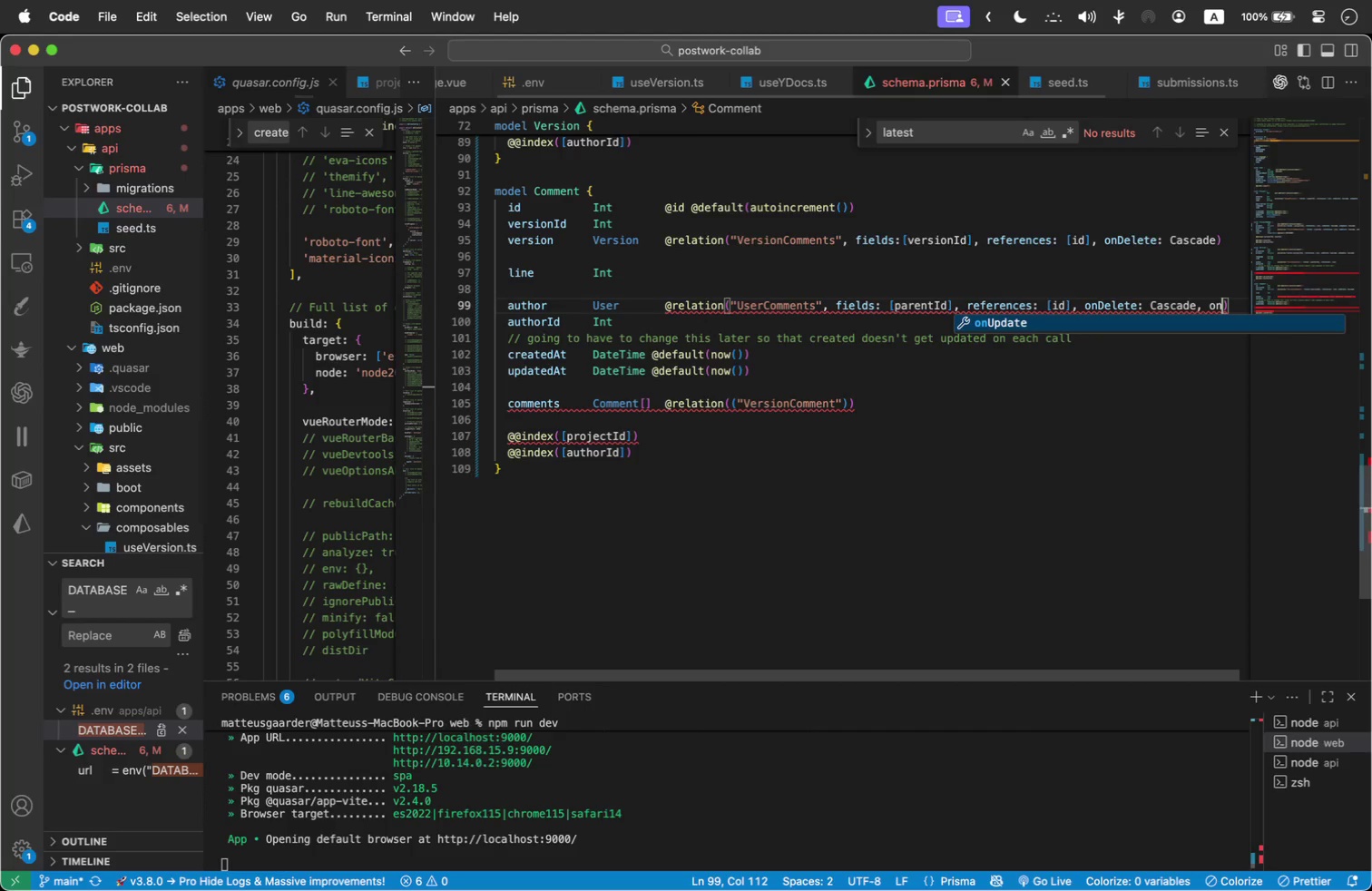 
hold_key(key=ShiftLeft, duration=0.3)
 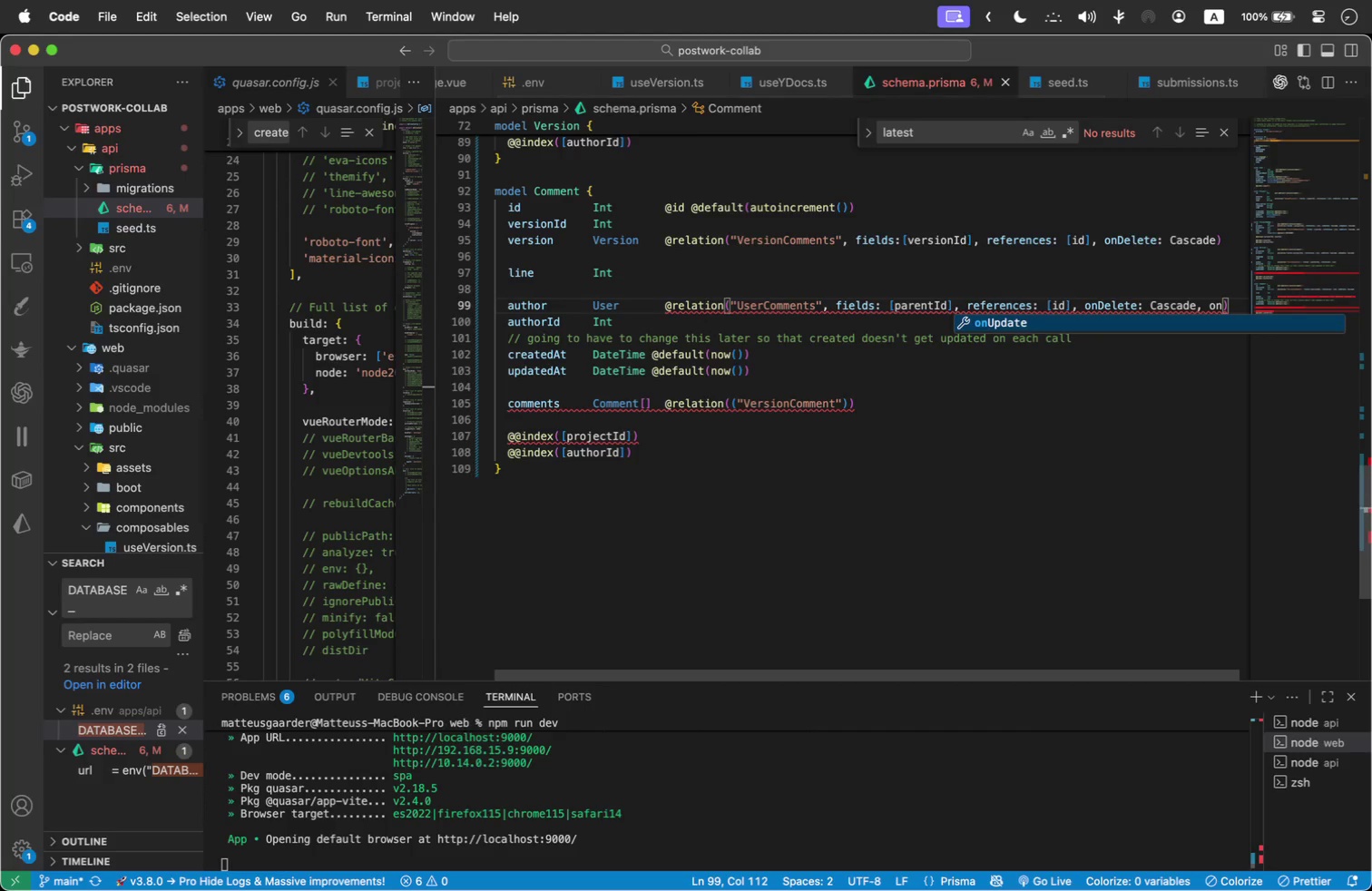 
key(Enter)
 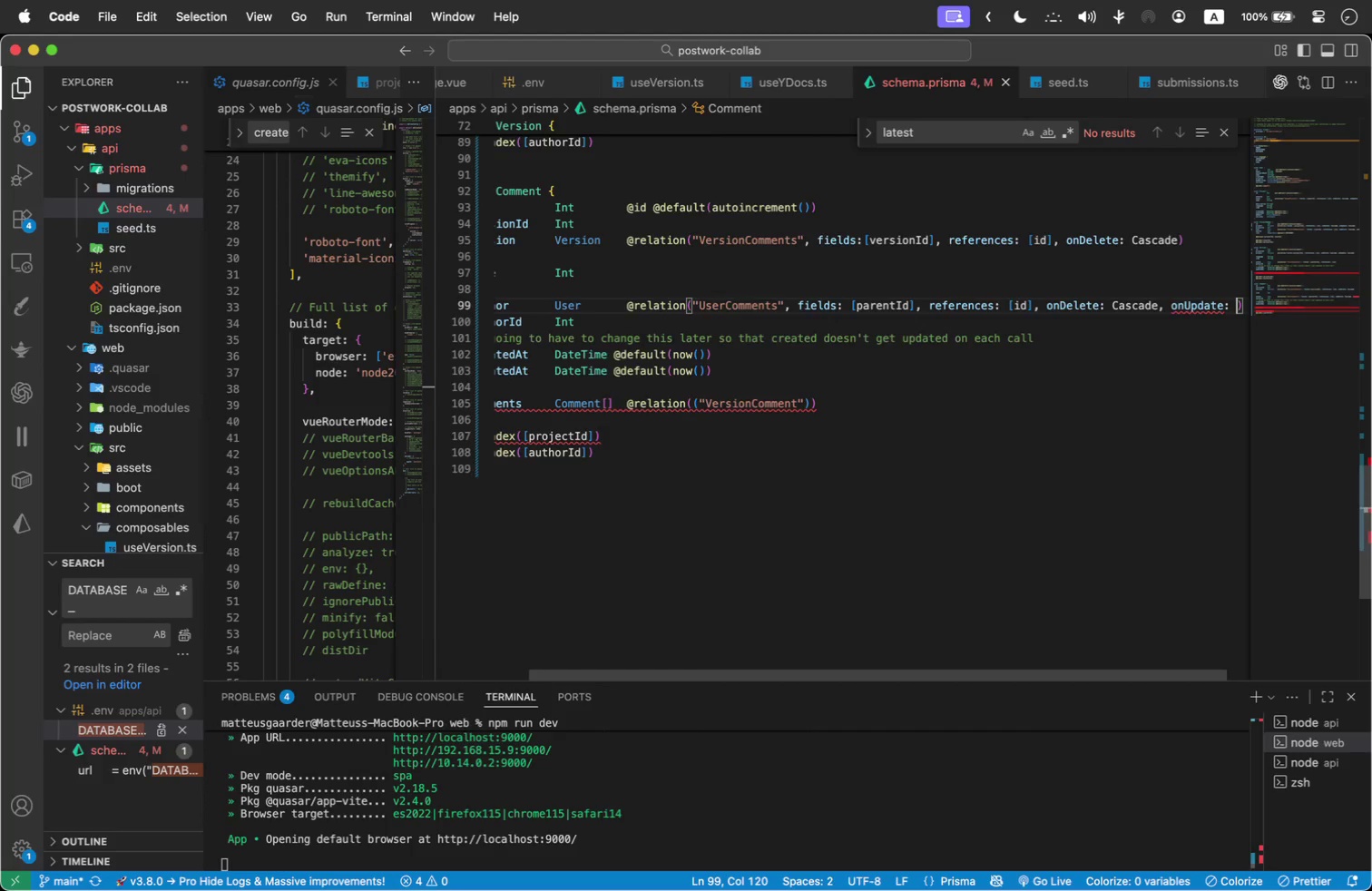 
key(Shift+ShiftLeft)
 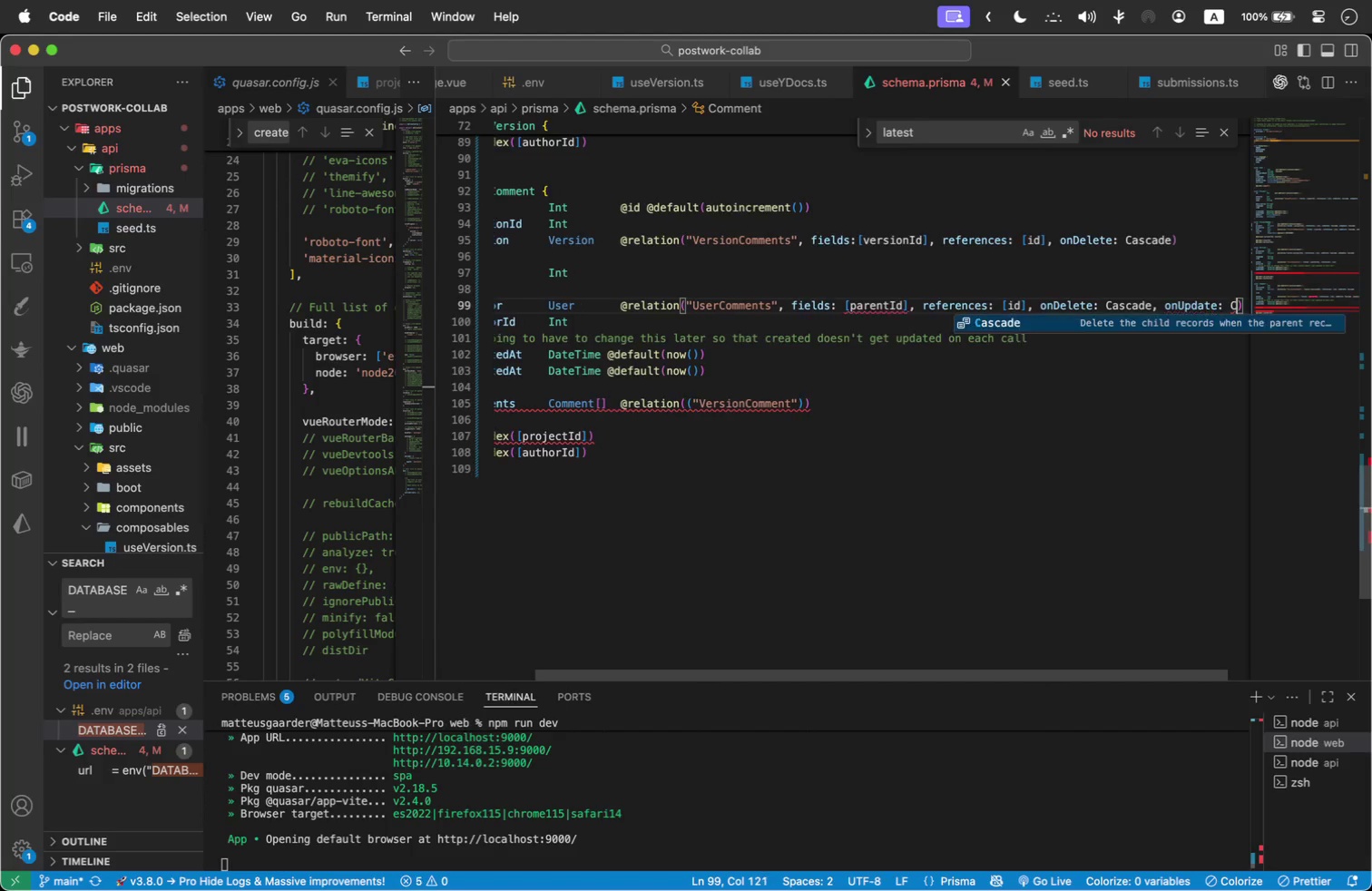 
key(Shift+C)
 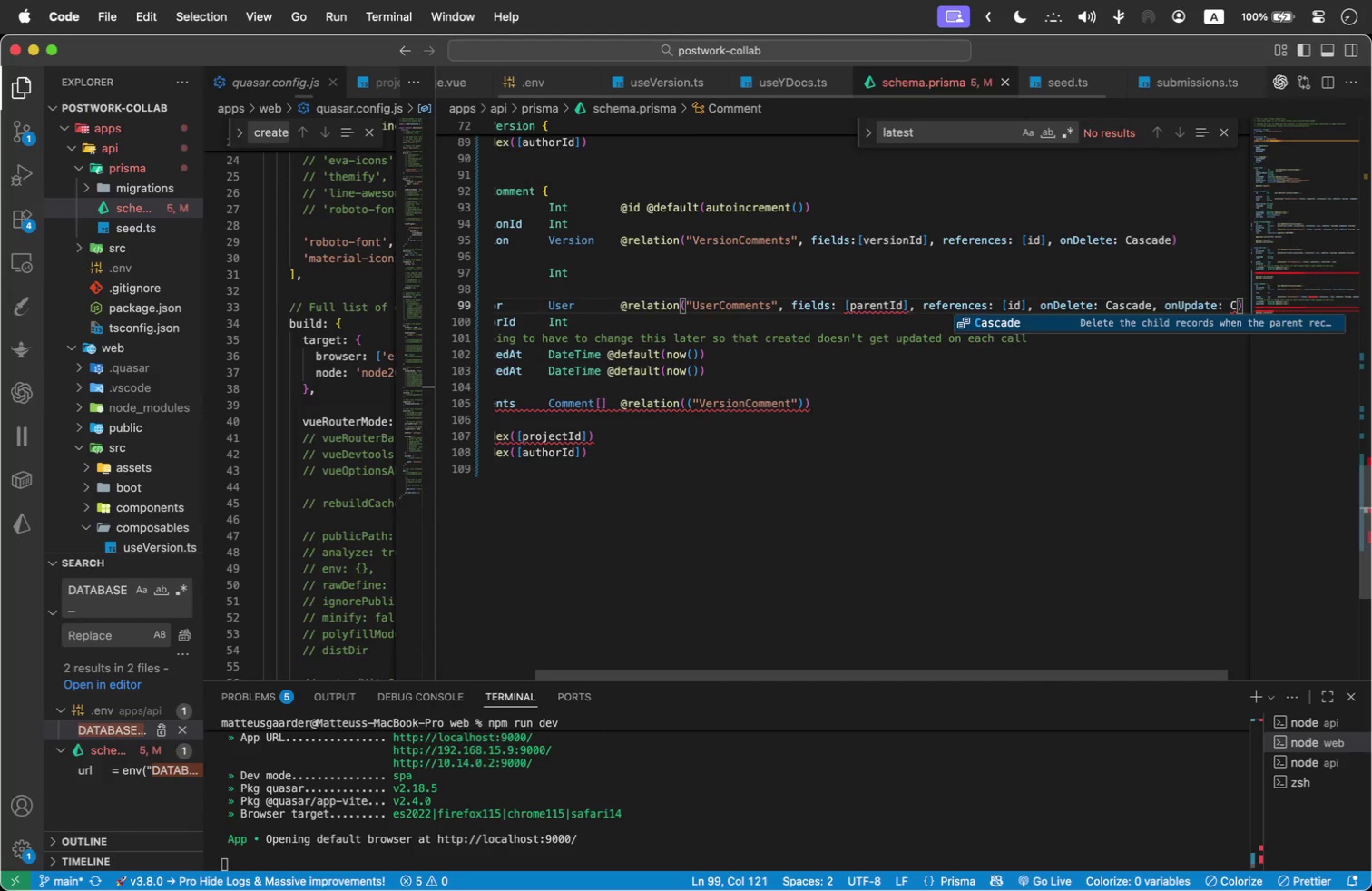 
key(Enter)
 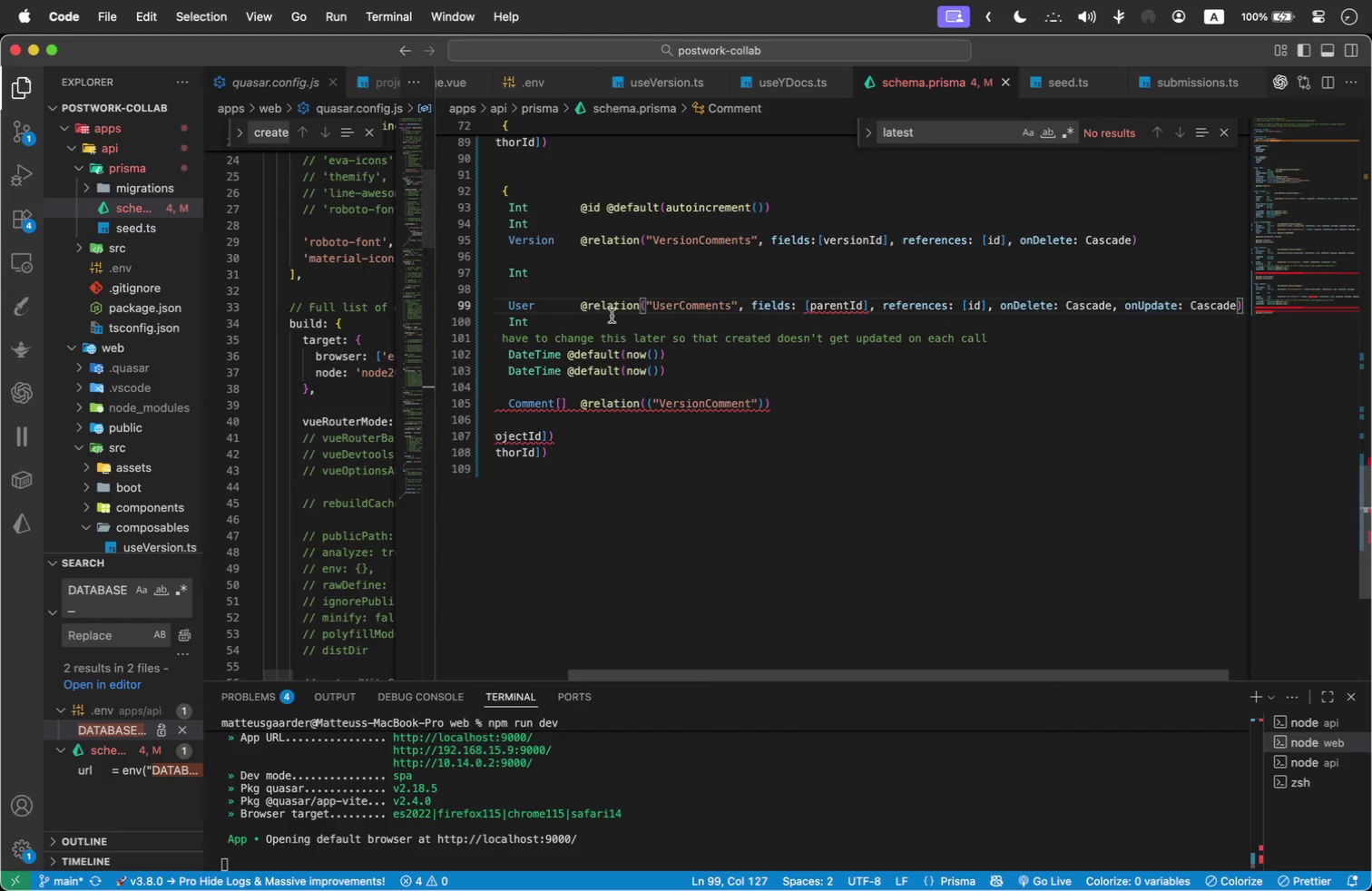 
left_click_drag(start_coordinate=[605, 323], to_coordinate=[601, 316])
 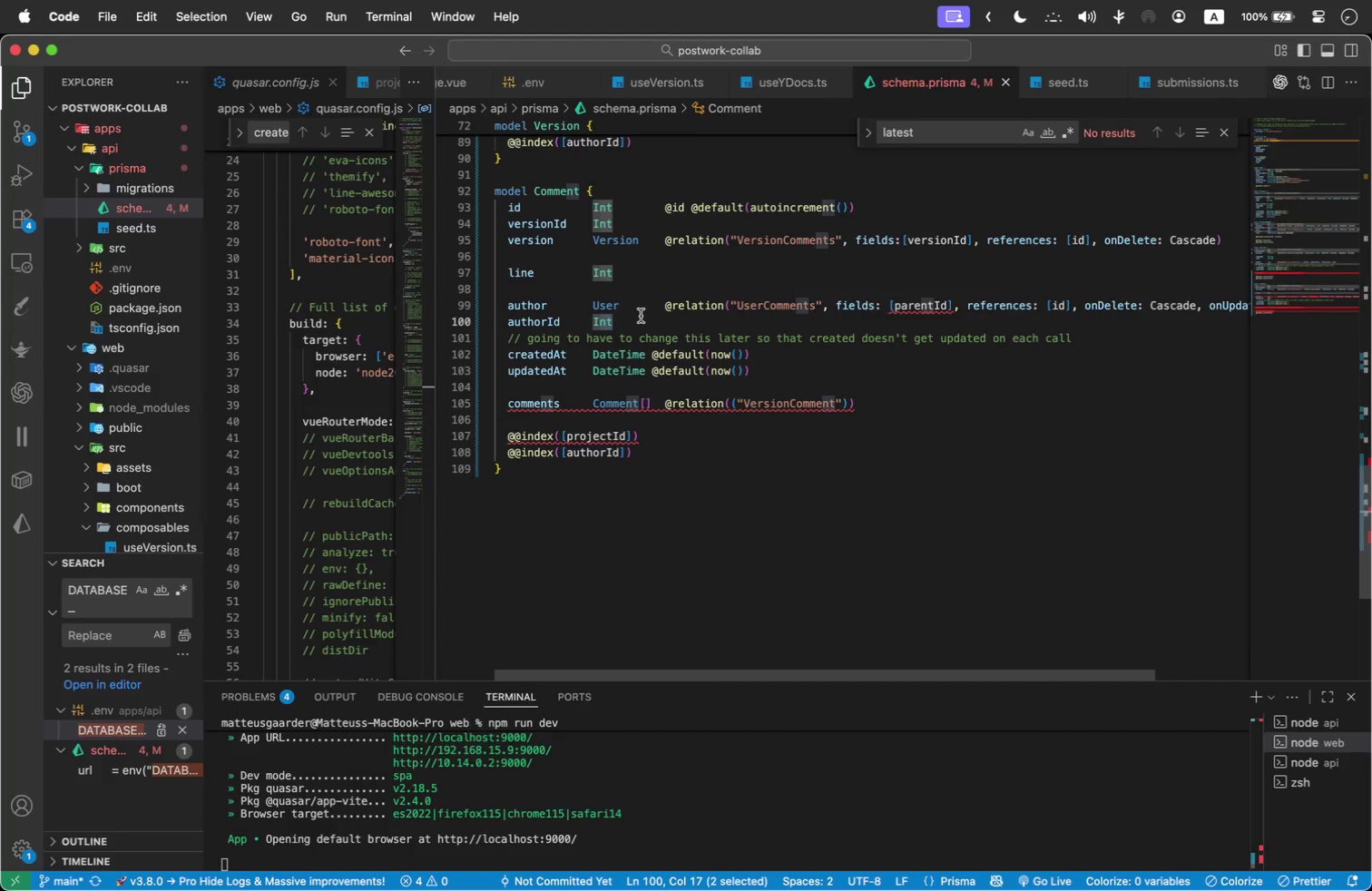 
left_click([641, 316])
 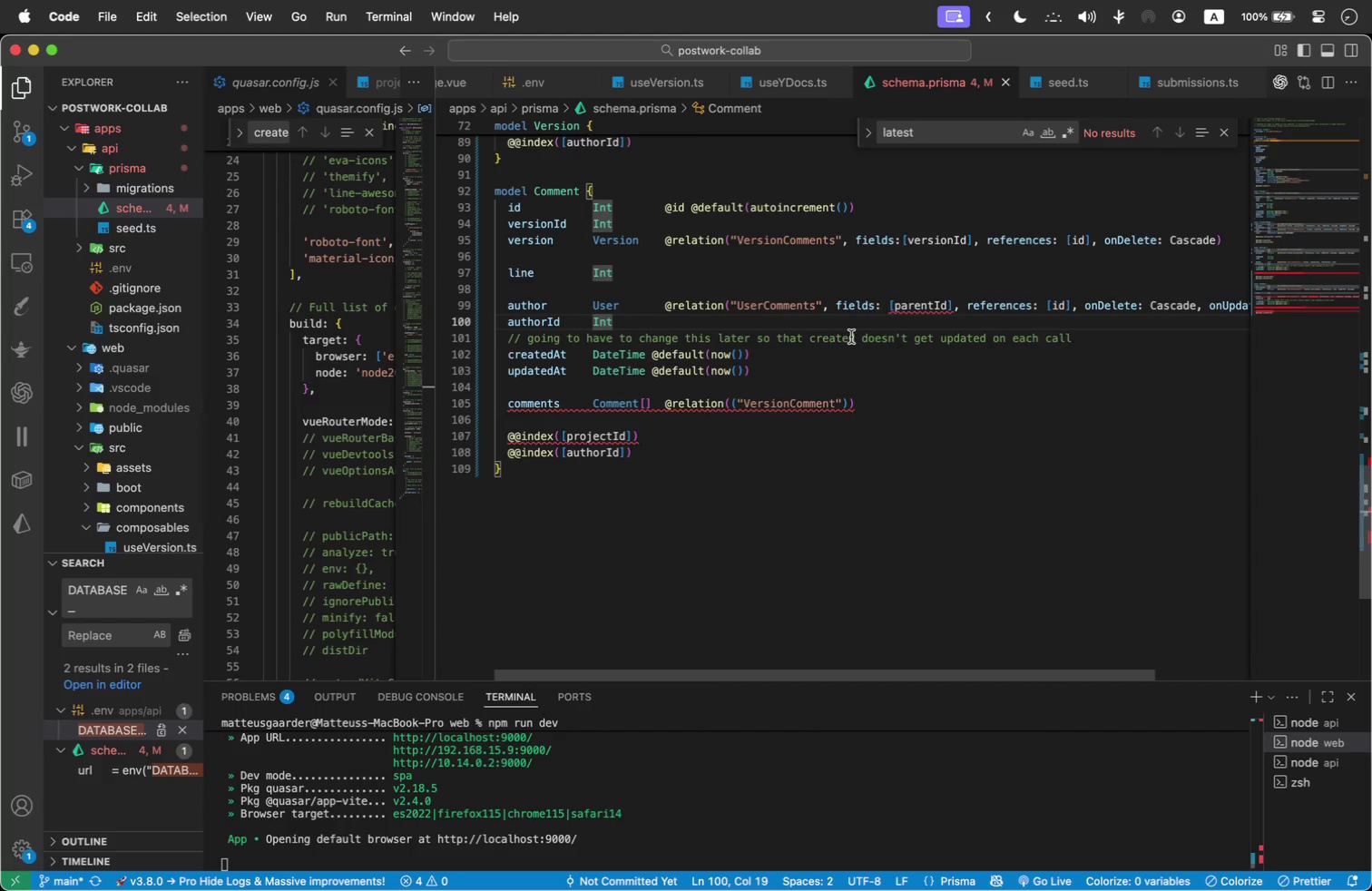 
key(Enter)
 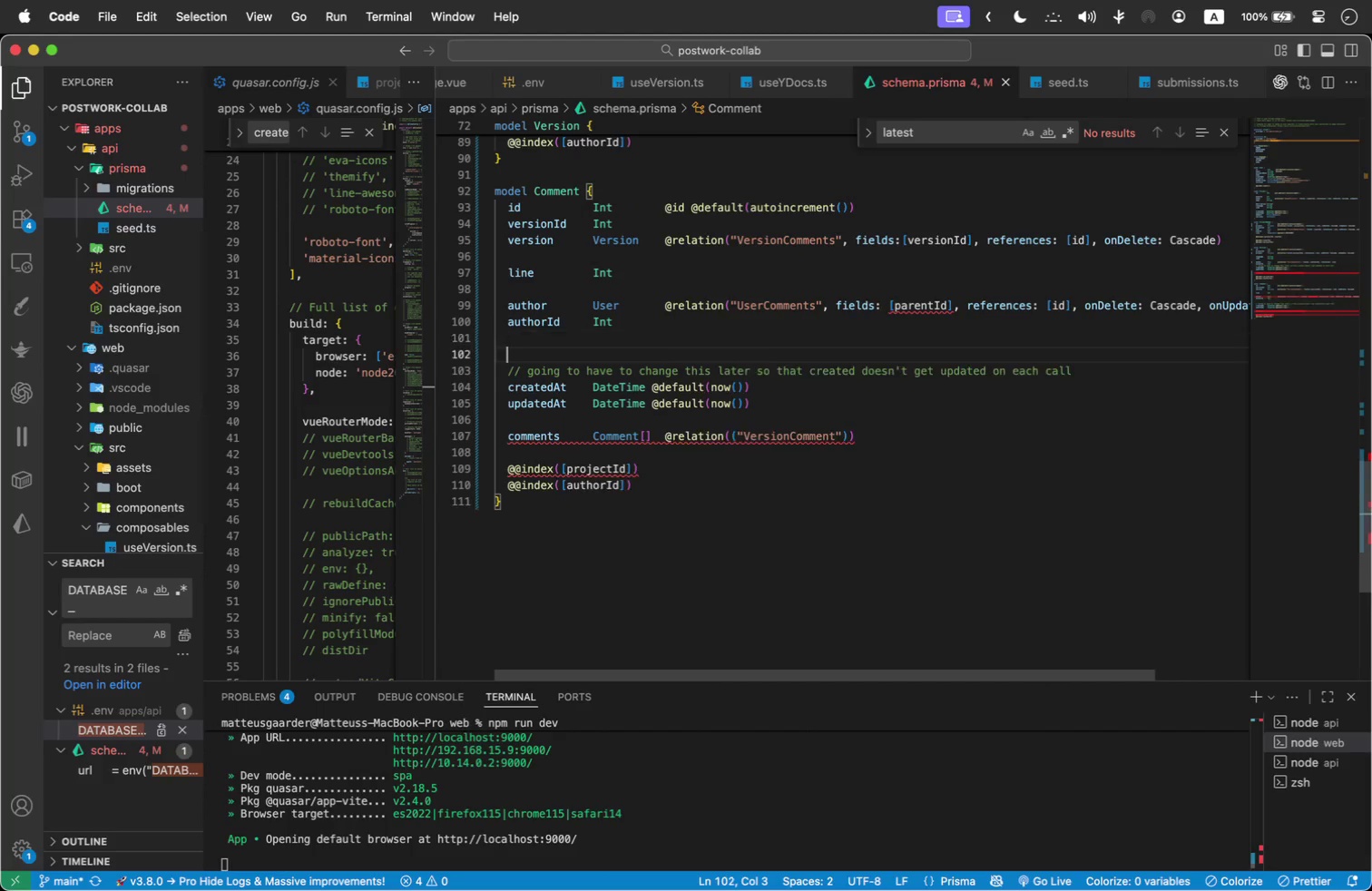 
key(Enter)
 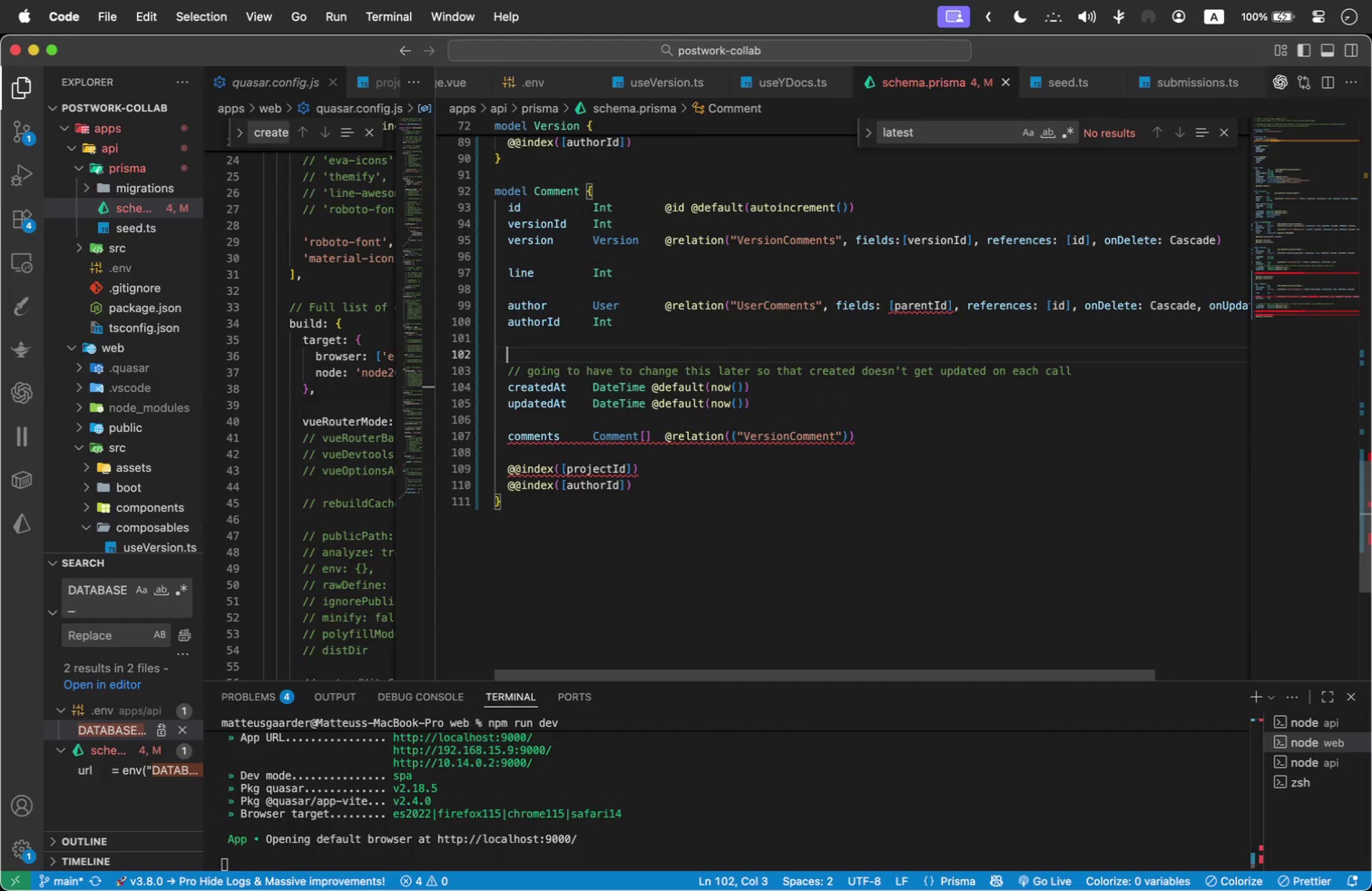 
type(parentId)
key(Tab)
key(Tab)
key(Tab)
key(Backspace)
type(Int?)
 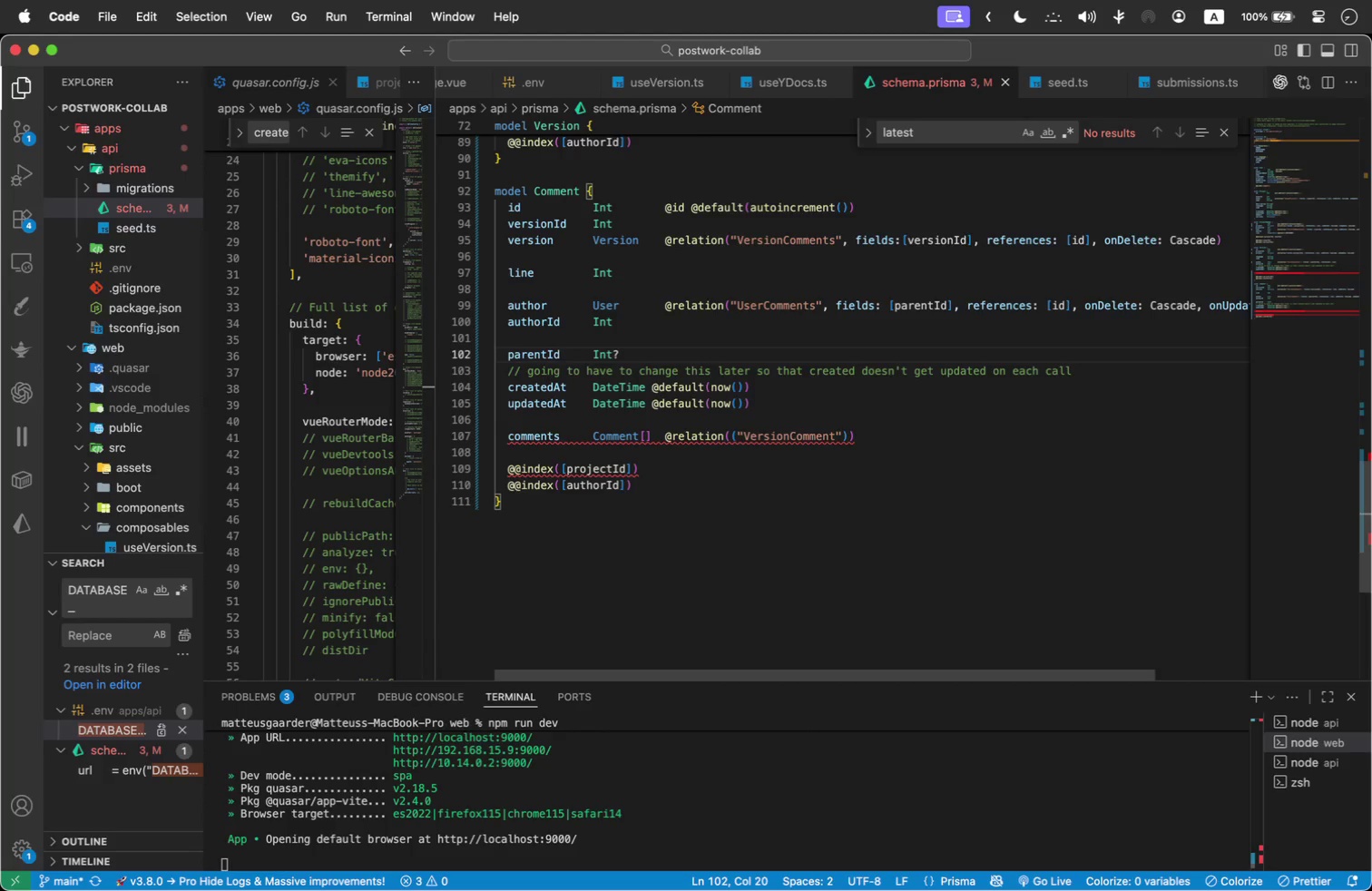 
key(Enter)
 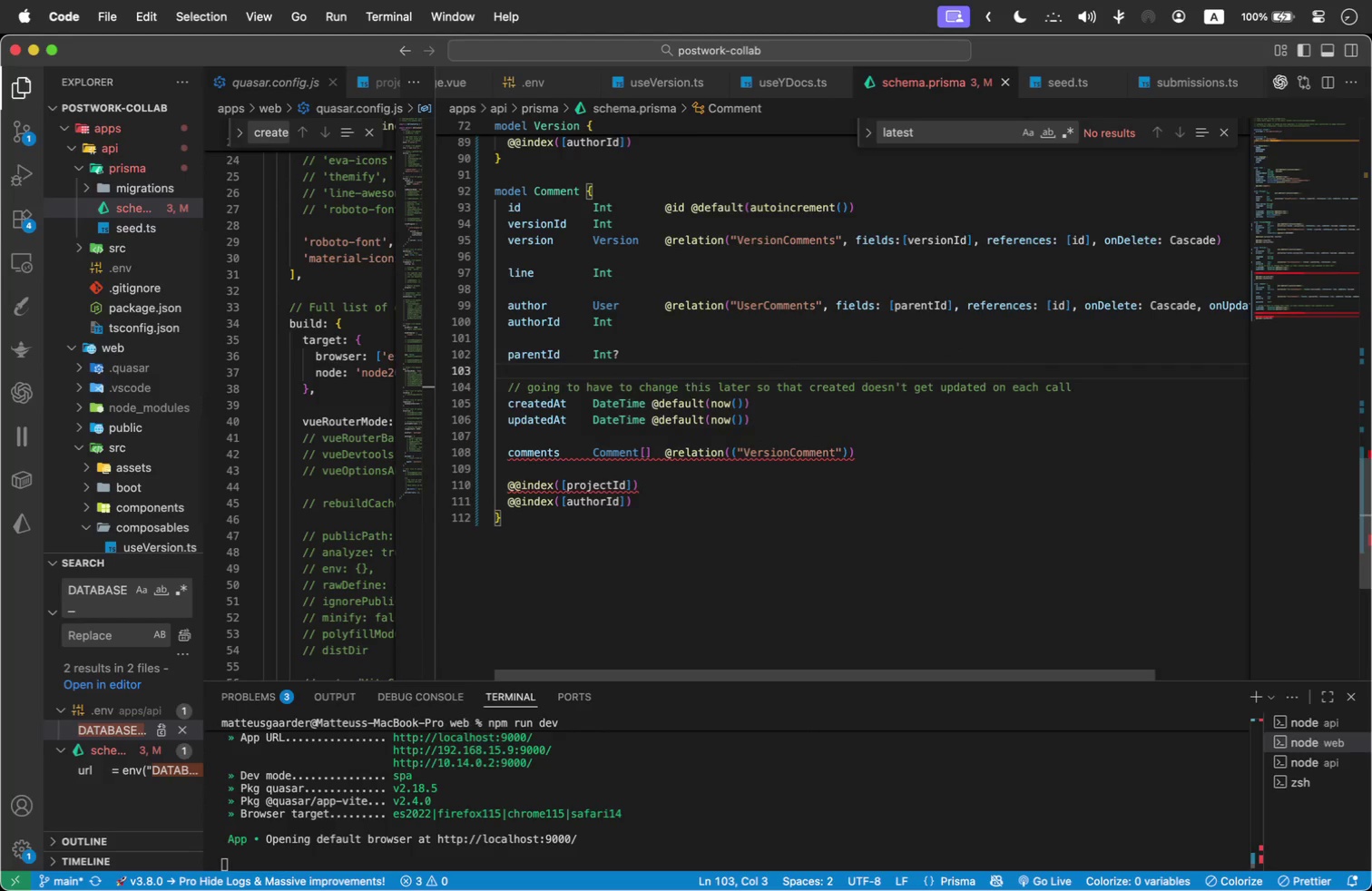 
type(parent)
key(Tab)
key(Tab)
key(Tab)
key(Tab)
key(Backspace)
type(Comment? )
key(Tab)
type(@rel)
 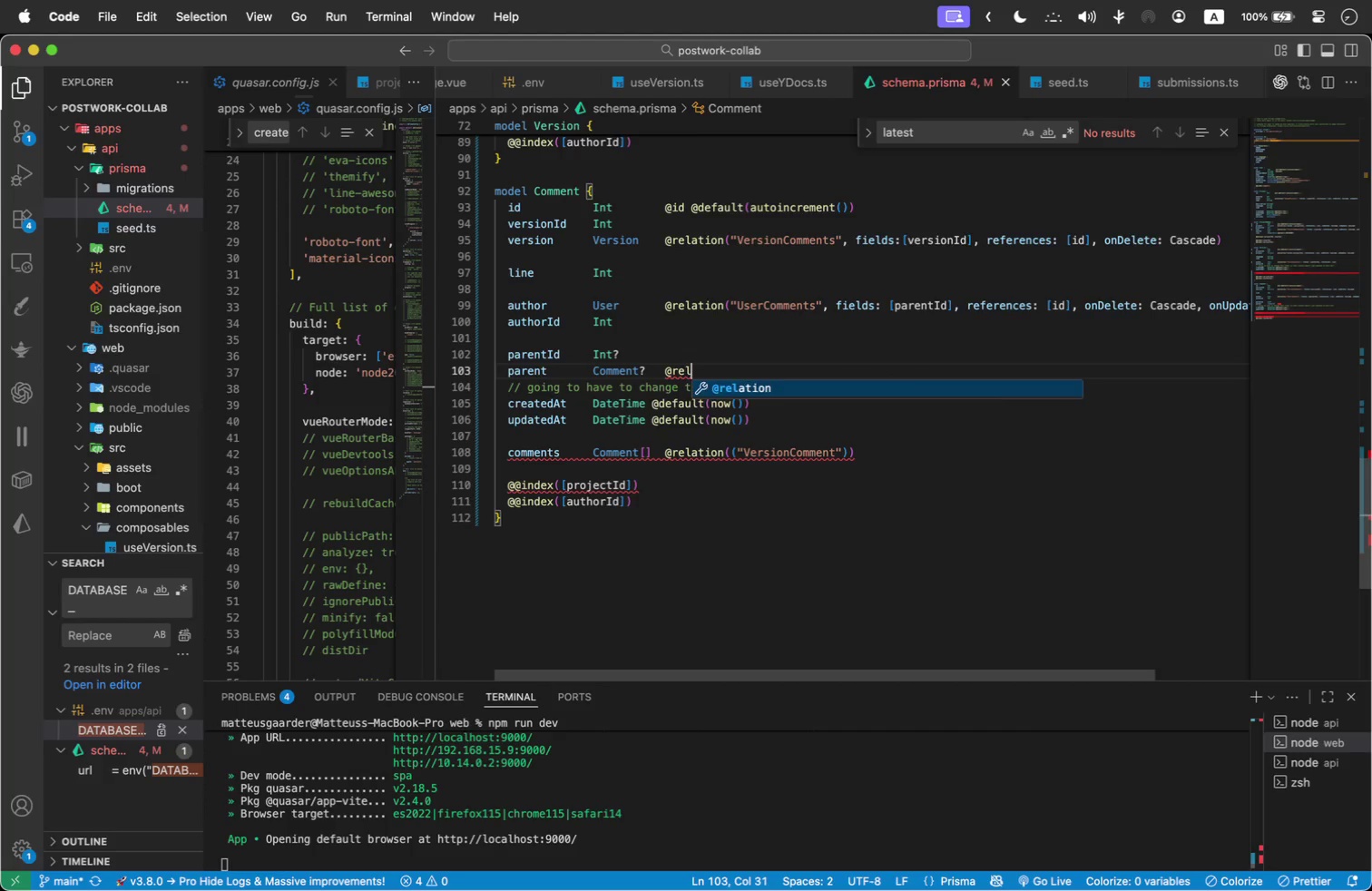 
 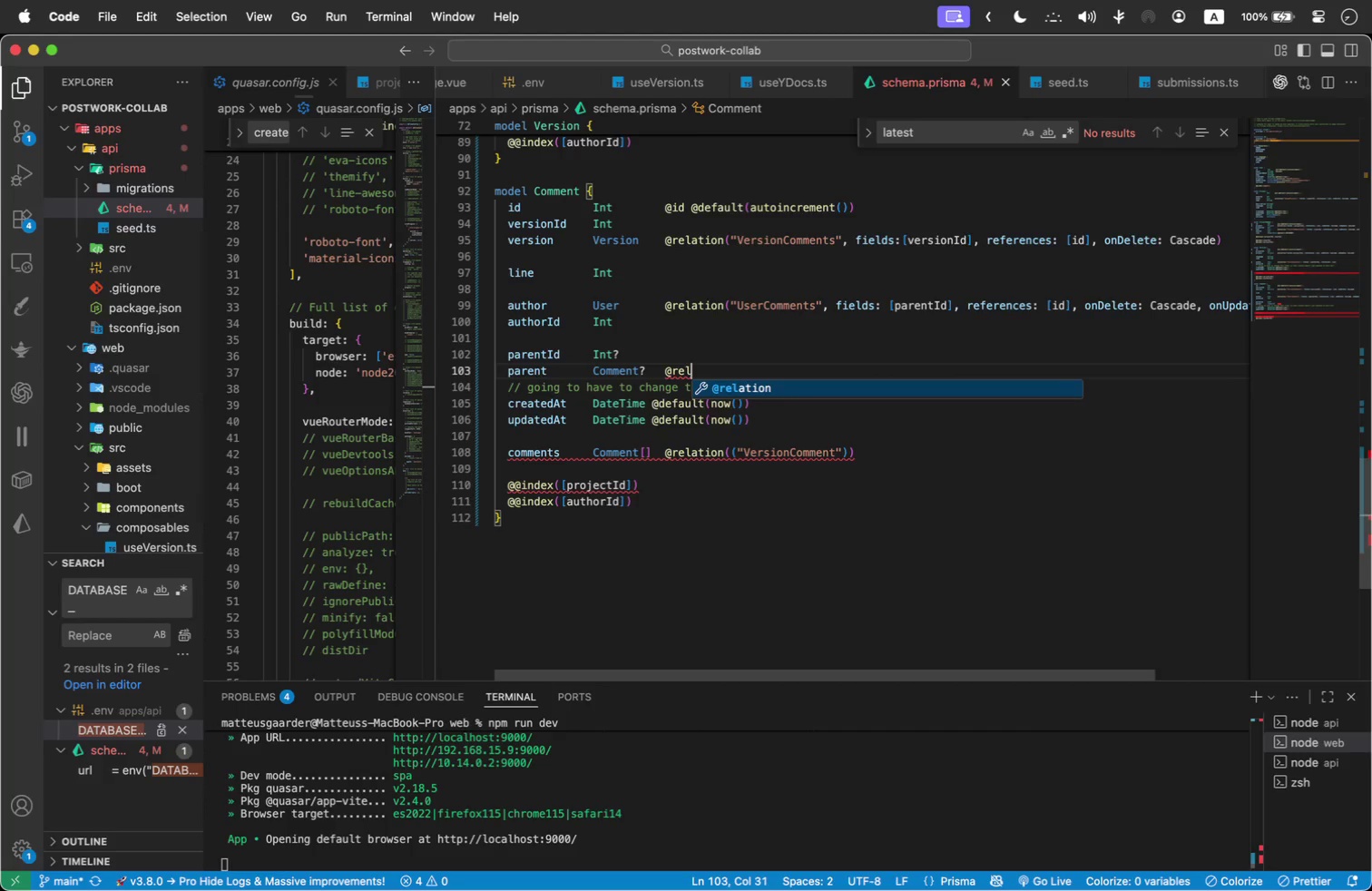 
key(Enter)
 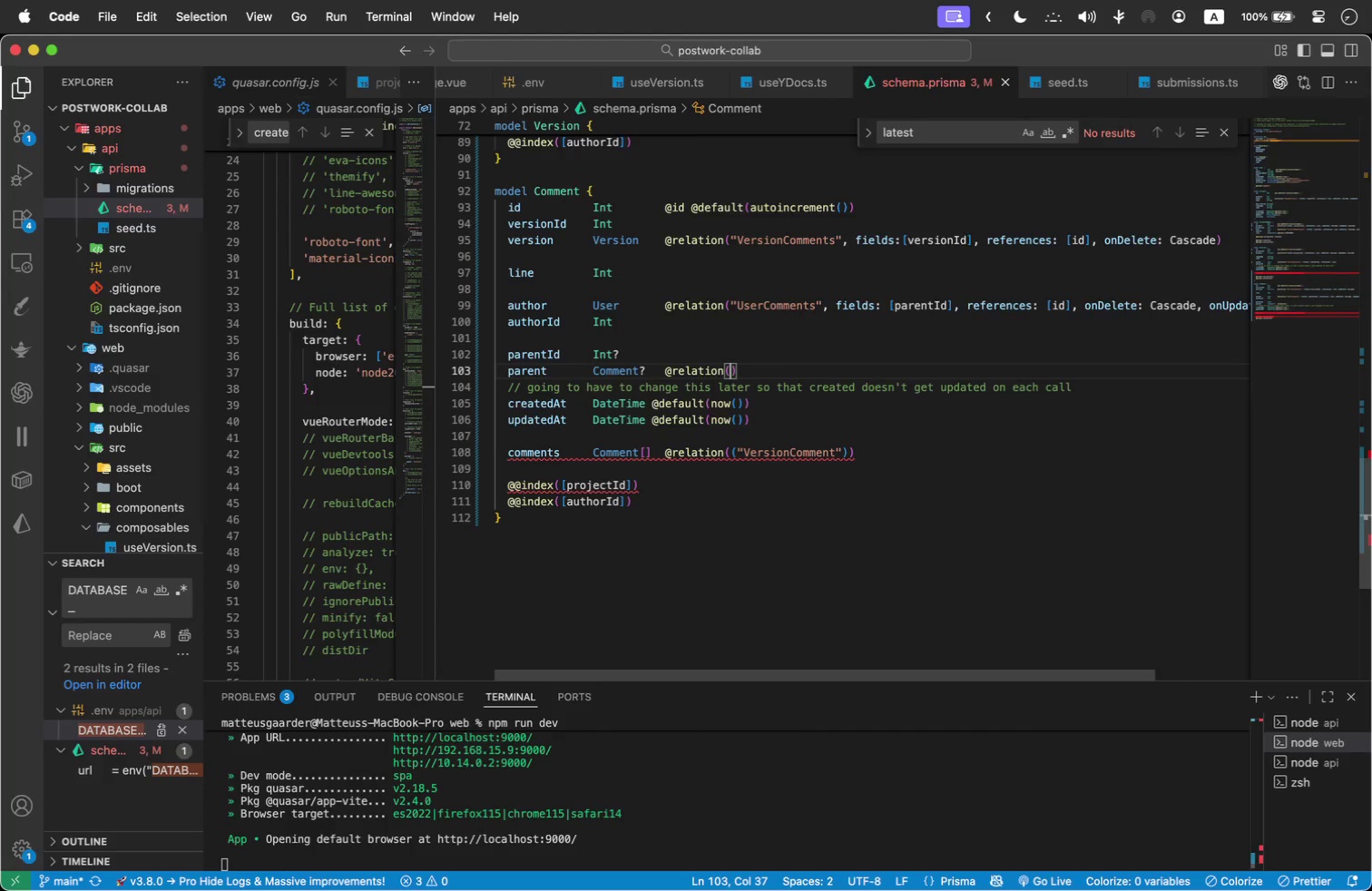 
type("CommentThread)
 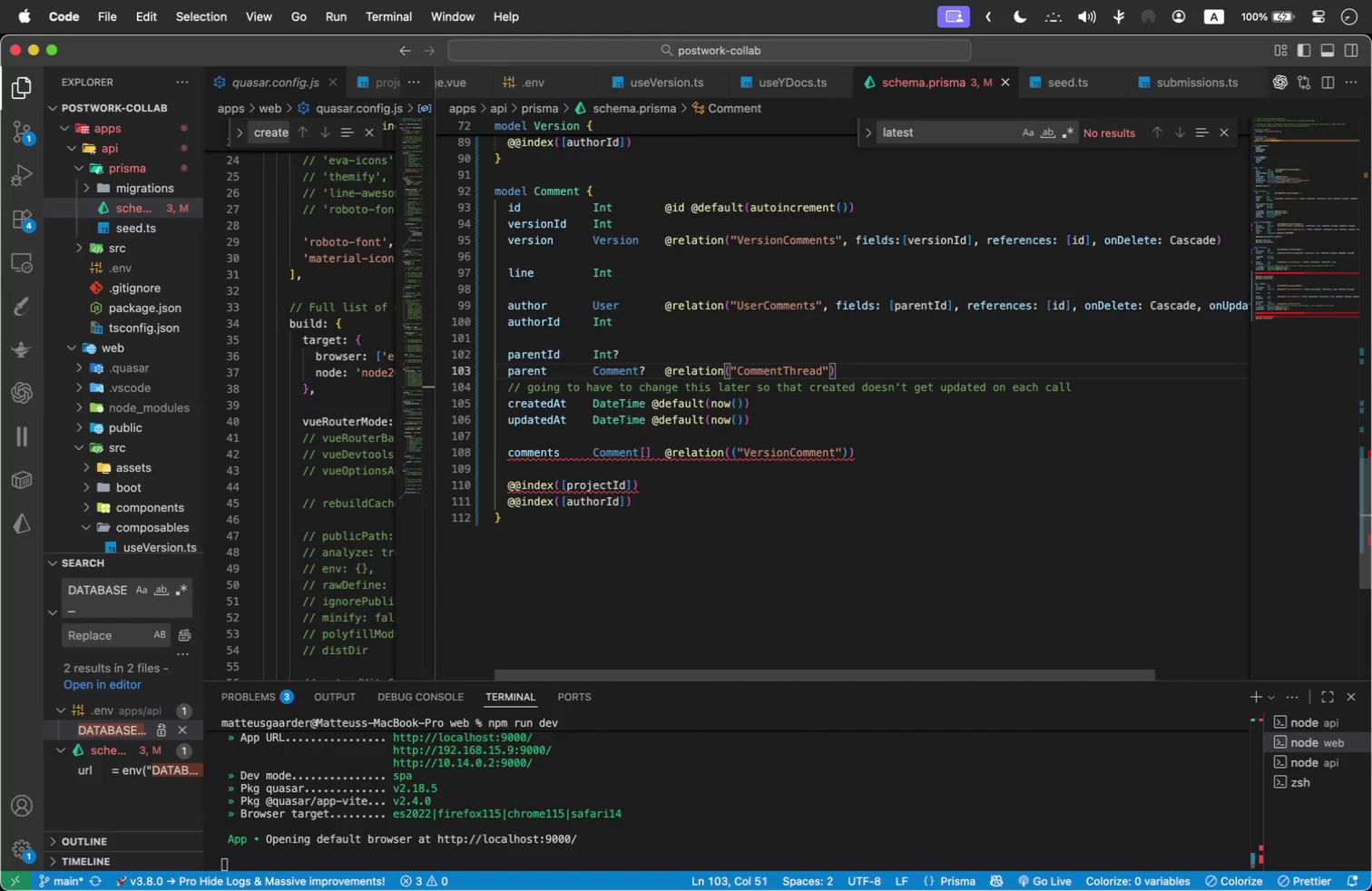 
key(ArrowRight)
 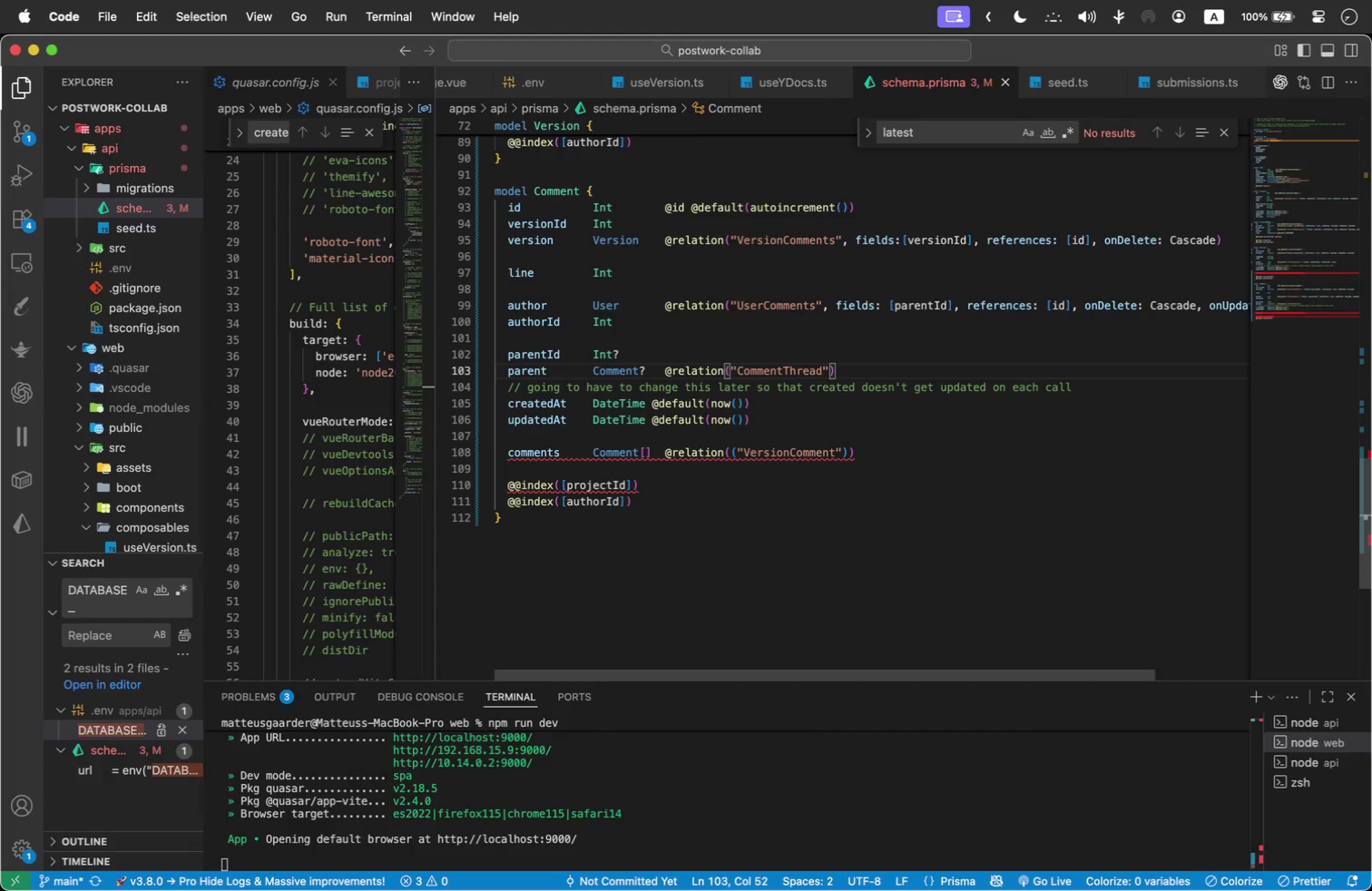 
type(, fields [)
 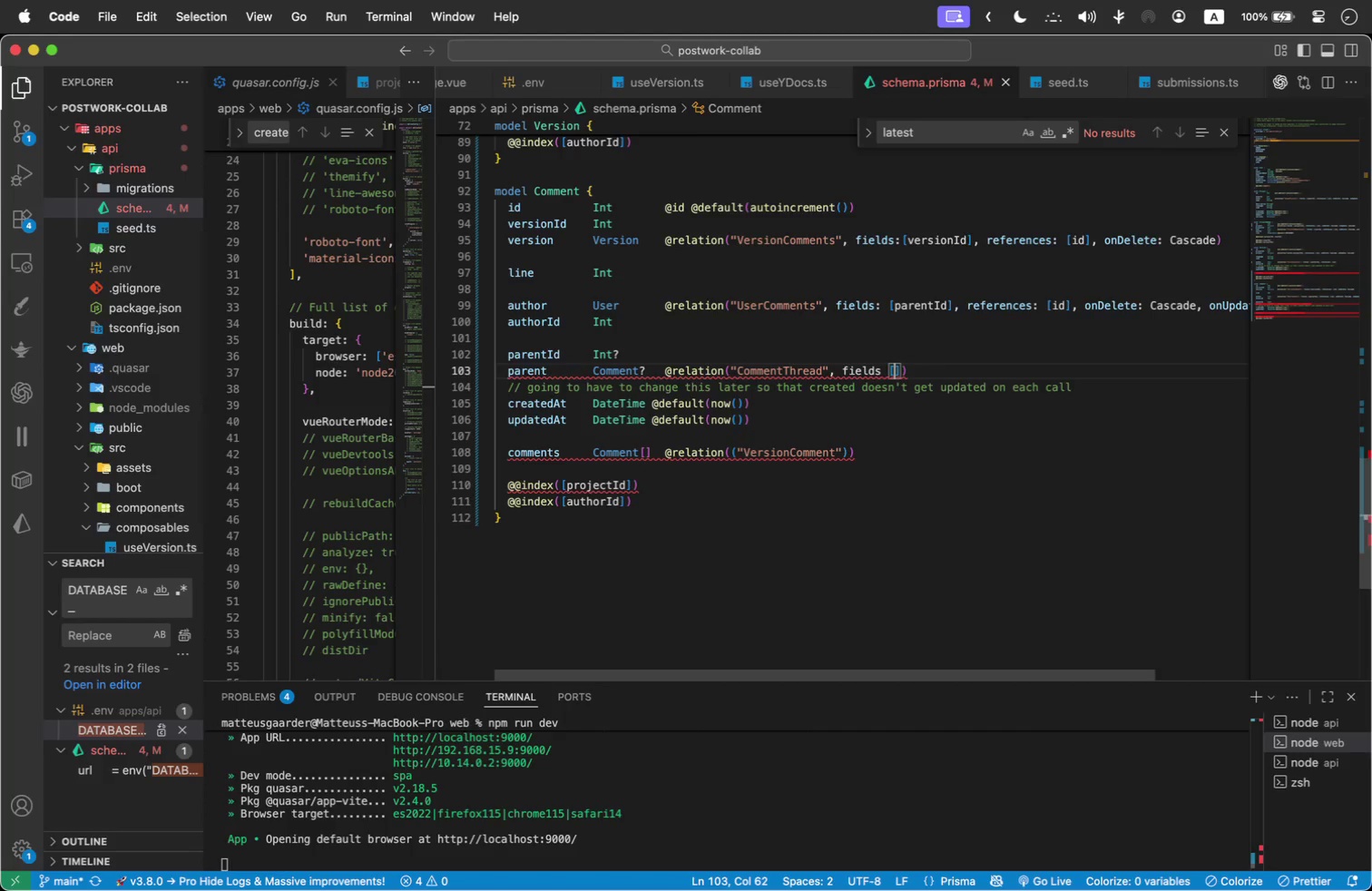 
key(ArrowLeft)
 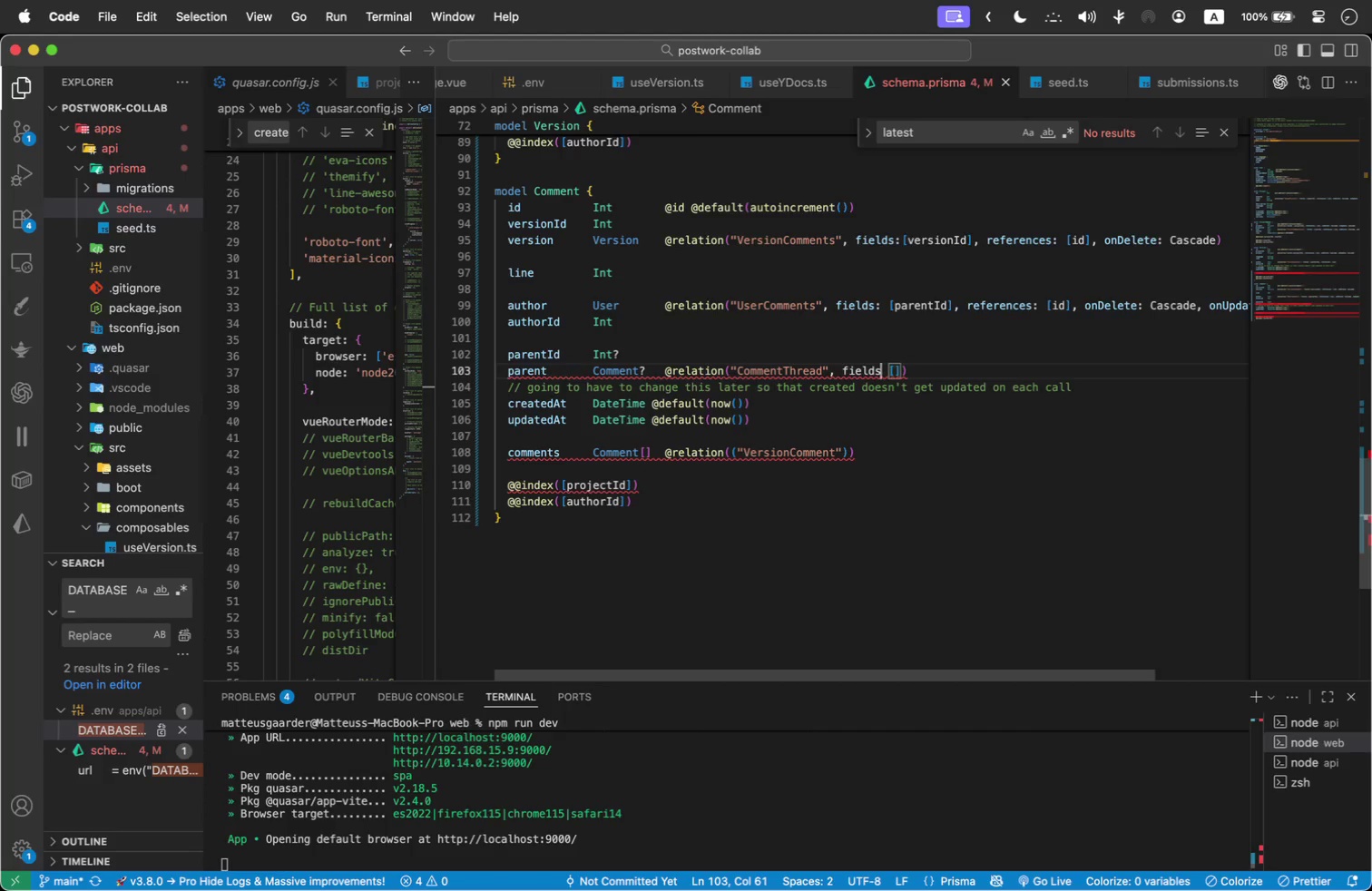 
key(ArrowLeft)
 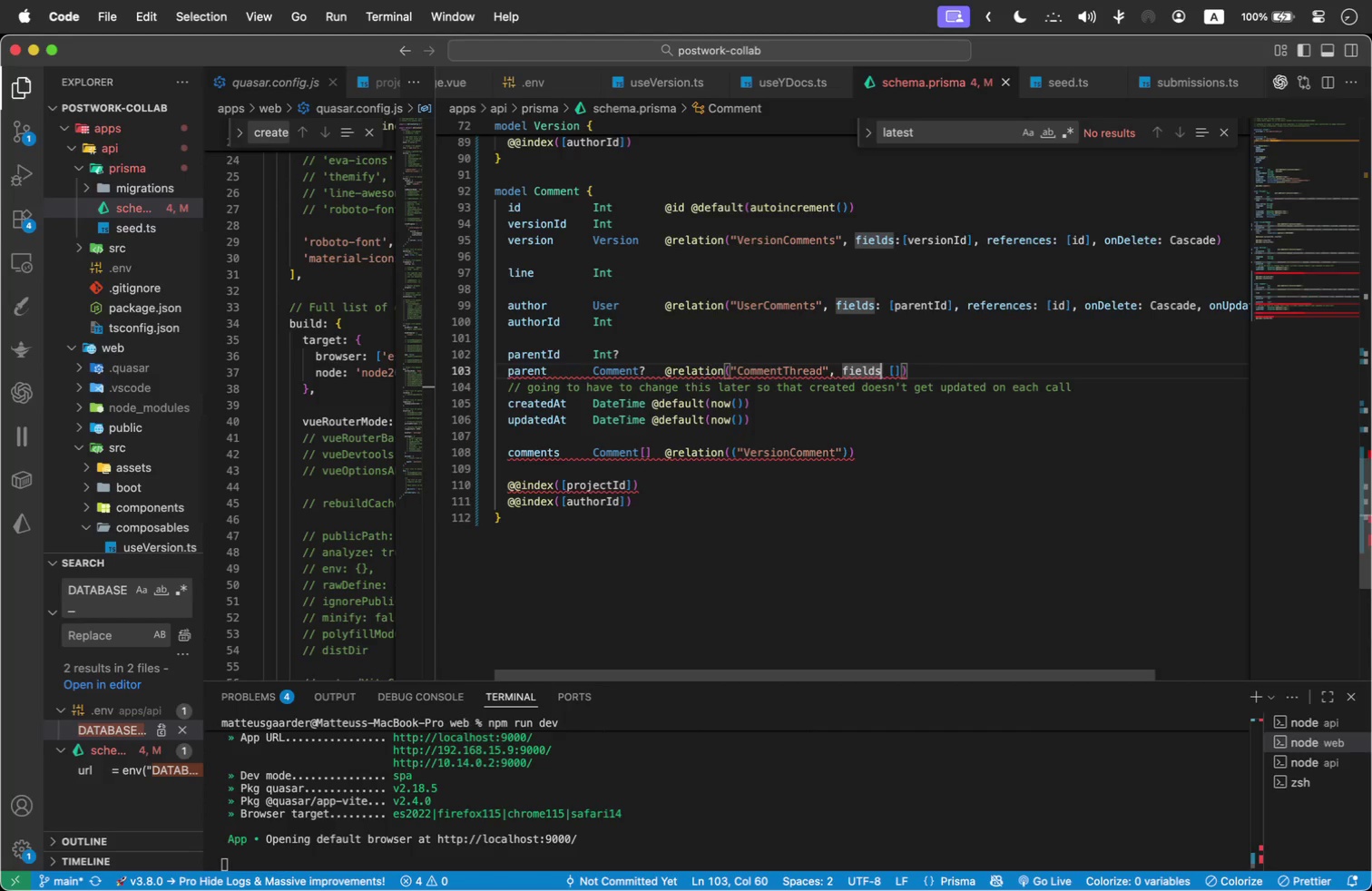 
key(Shift+Semicolon)
 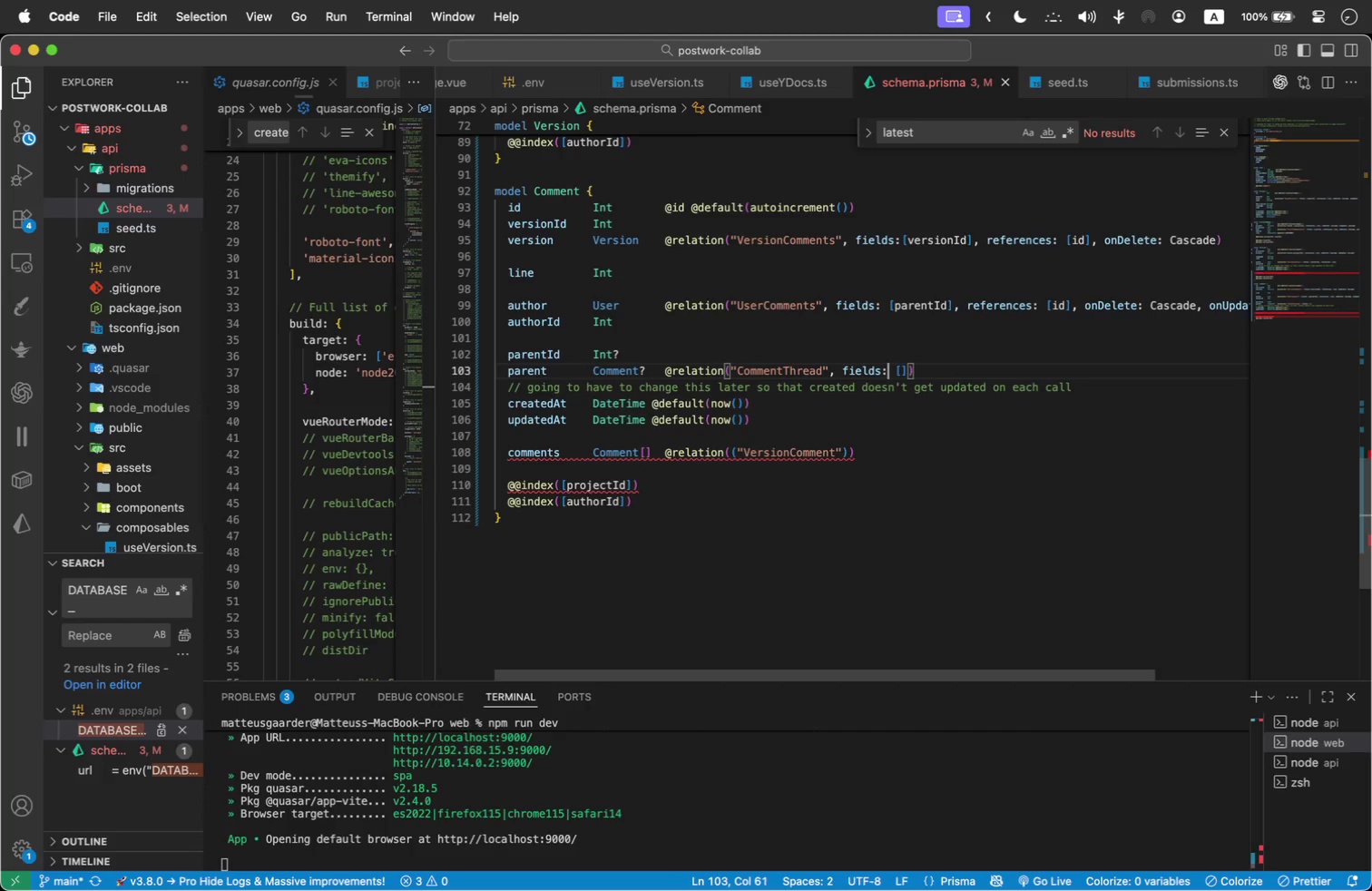 
key(ArrowRight)
 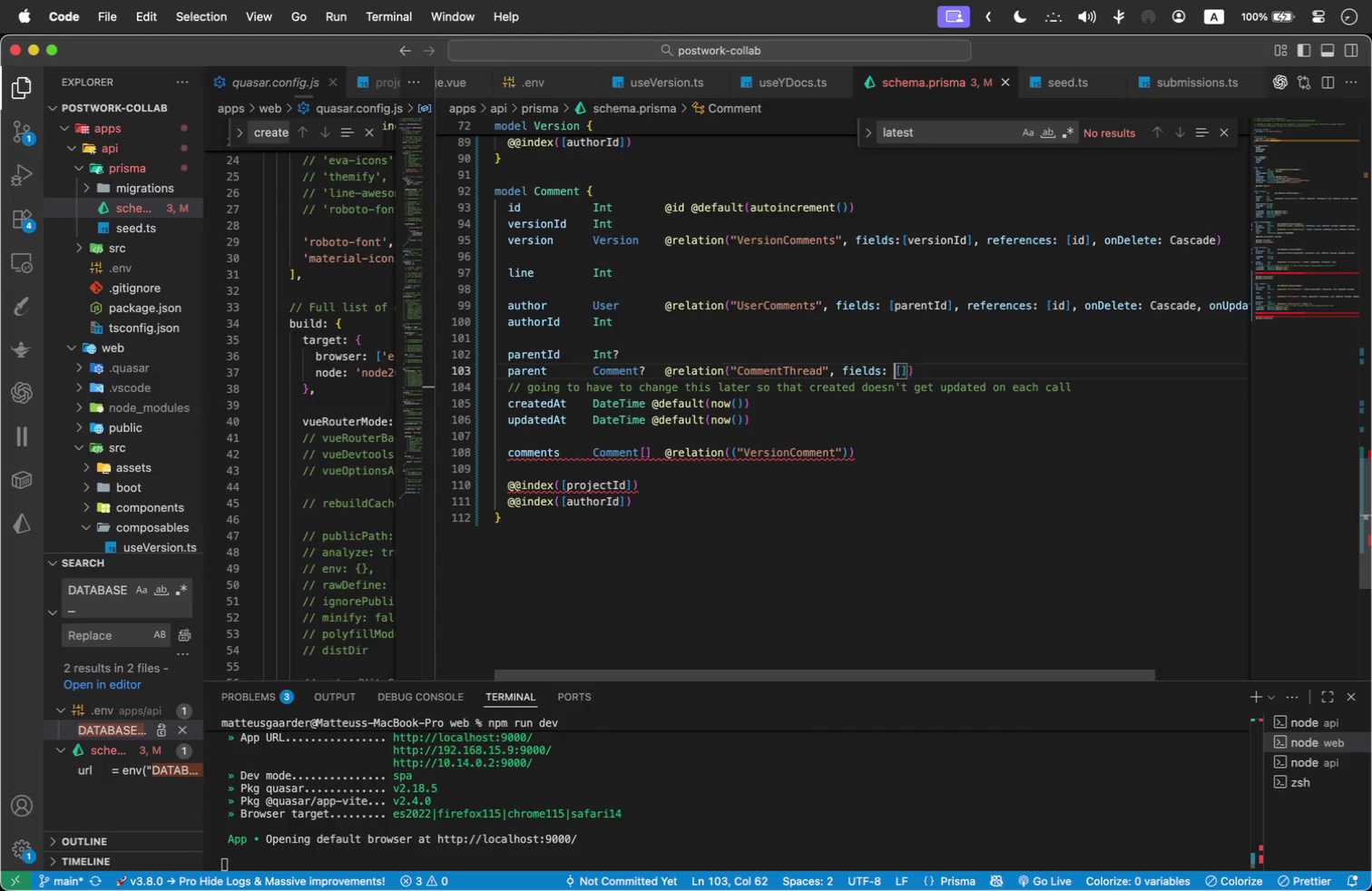 
key(ArrowRight)
 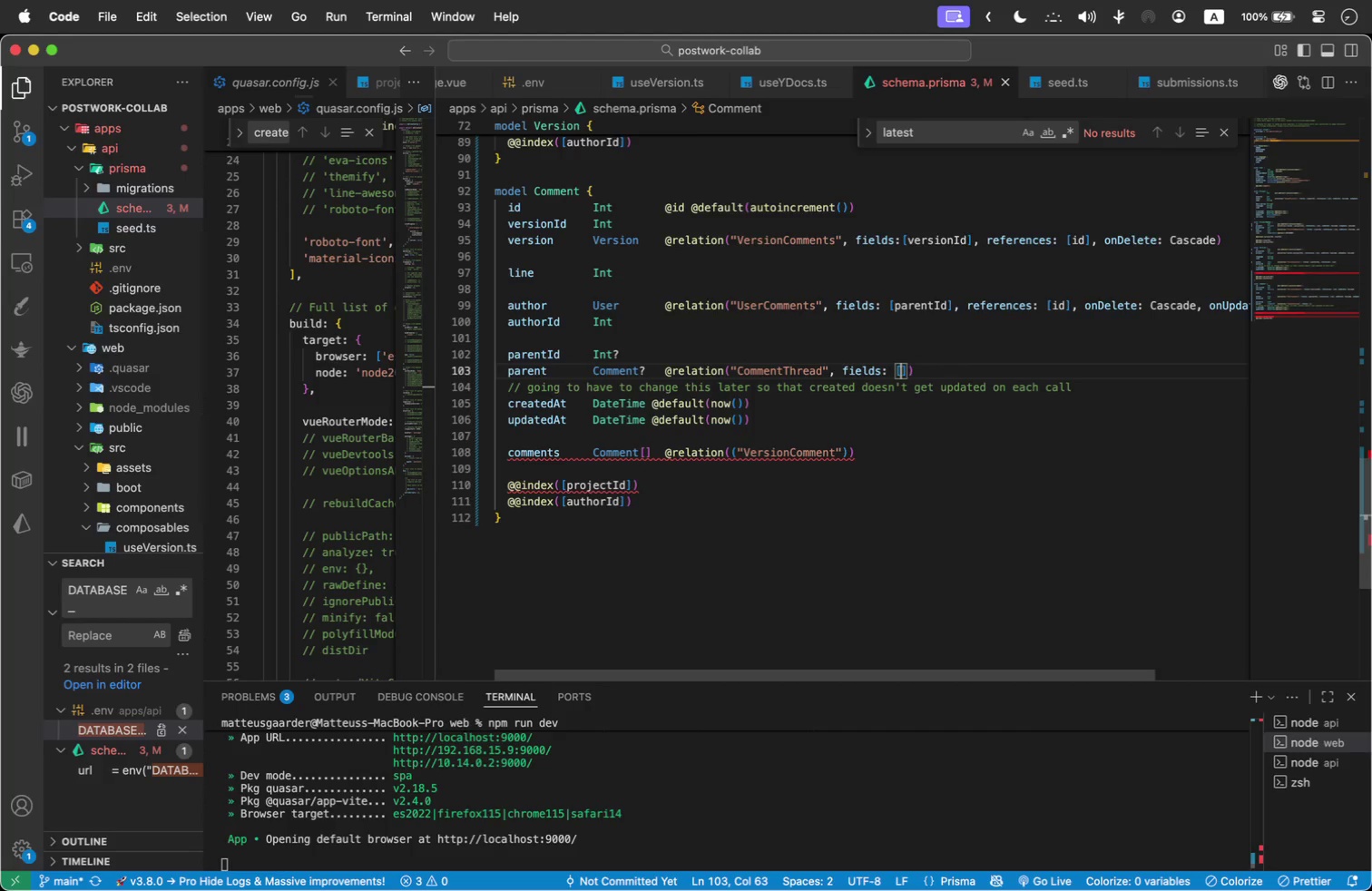 
type(parent)
 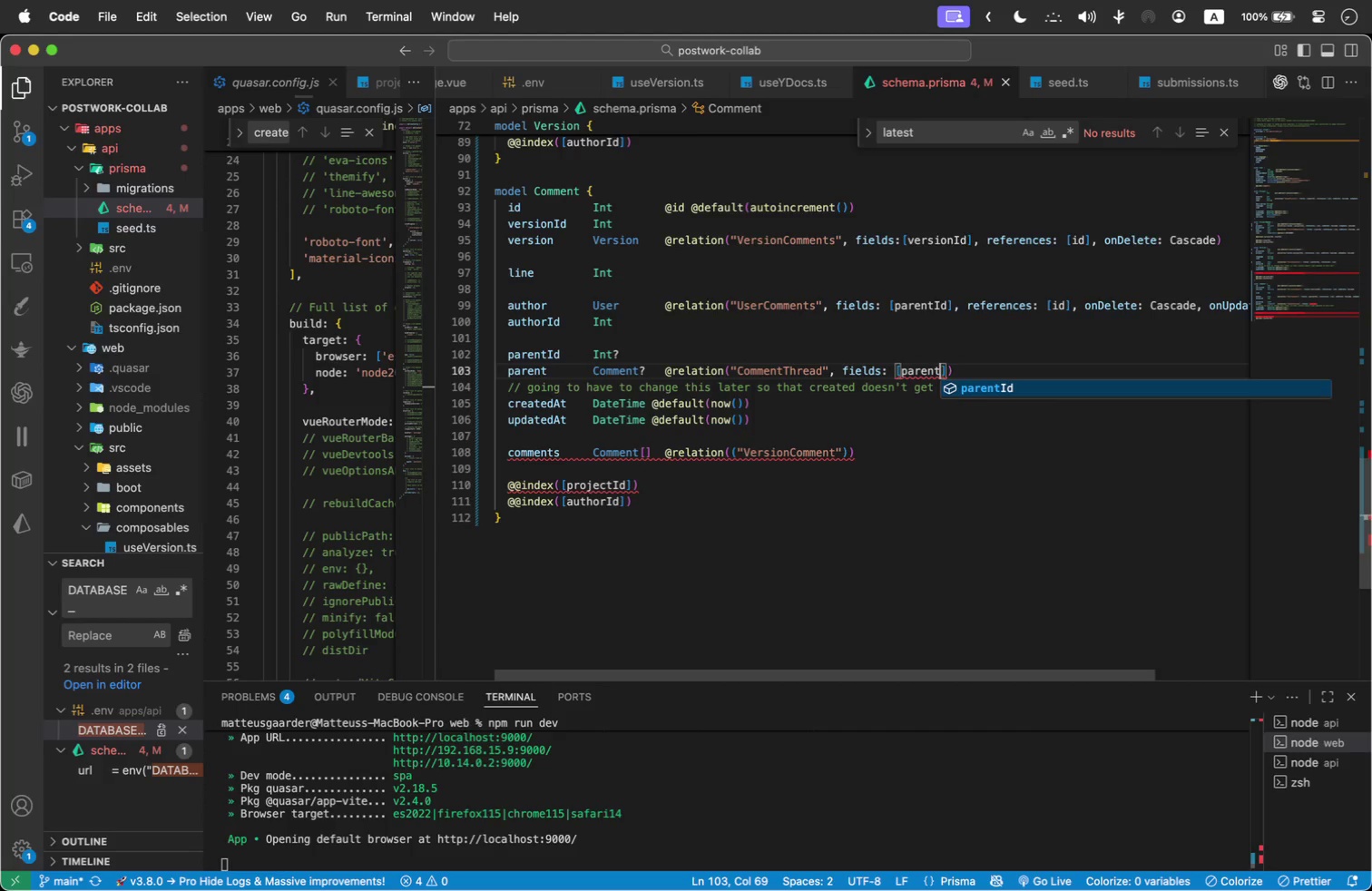 
key(Enter)
 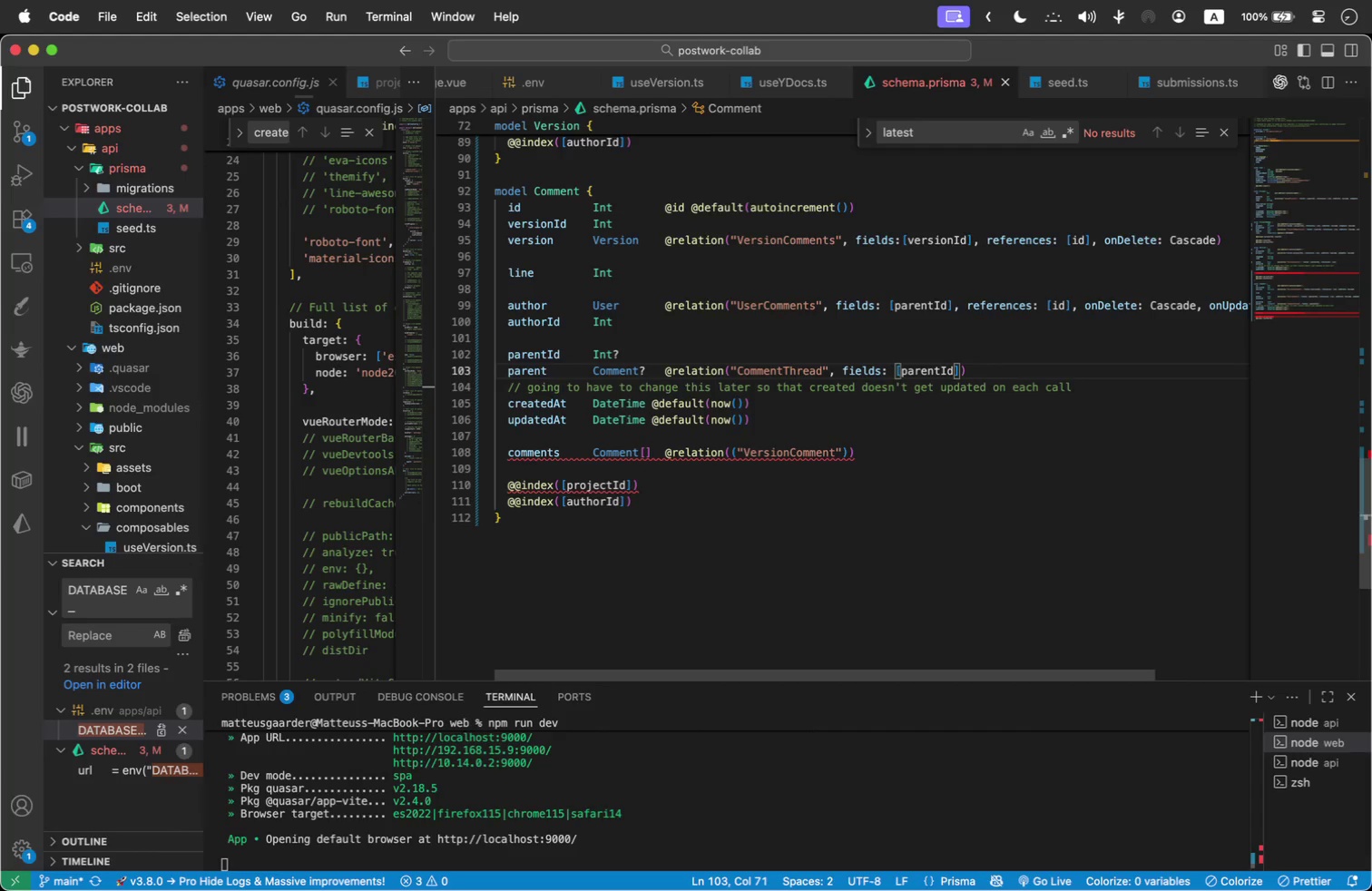 
key(ArrowRight)
 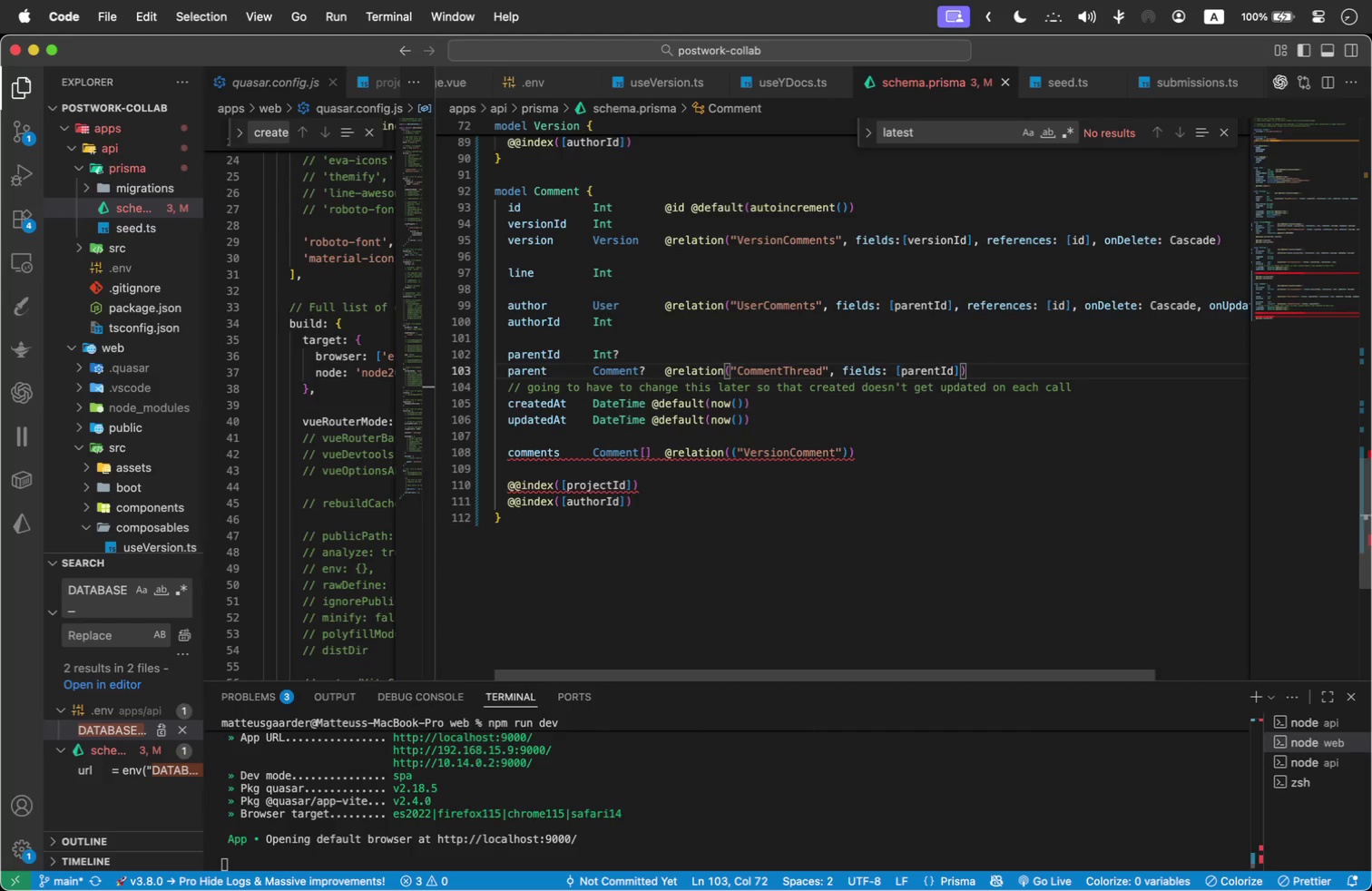 
type(, refere)
 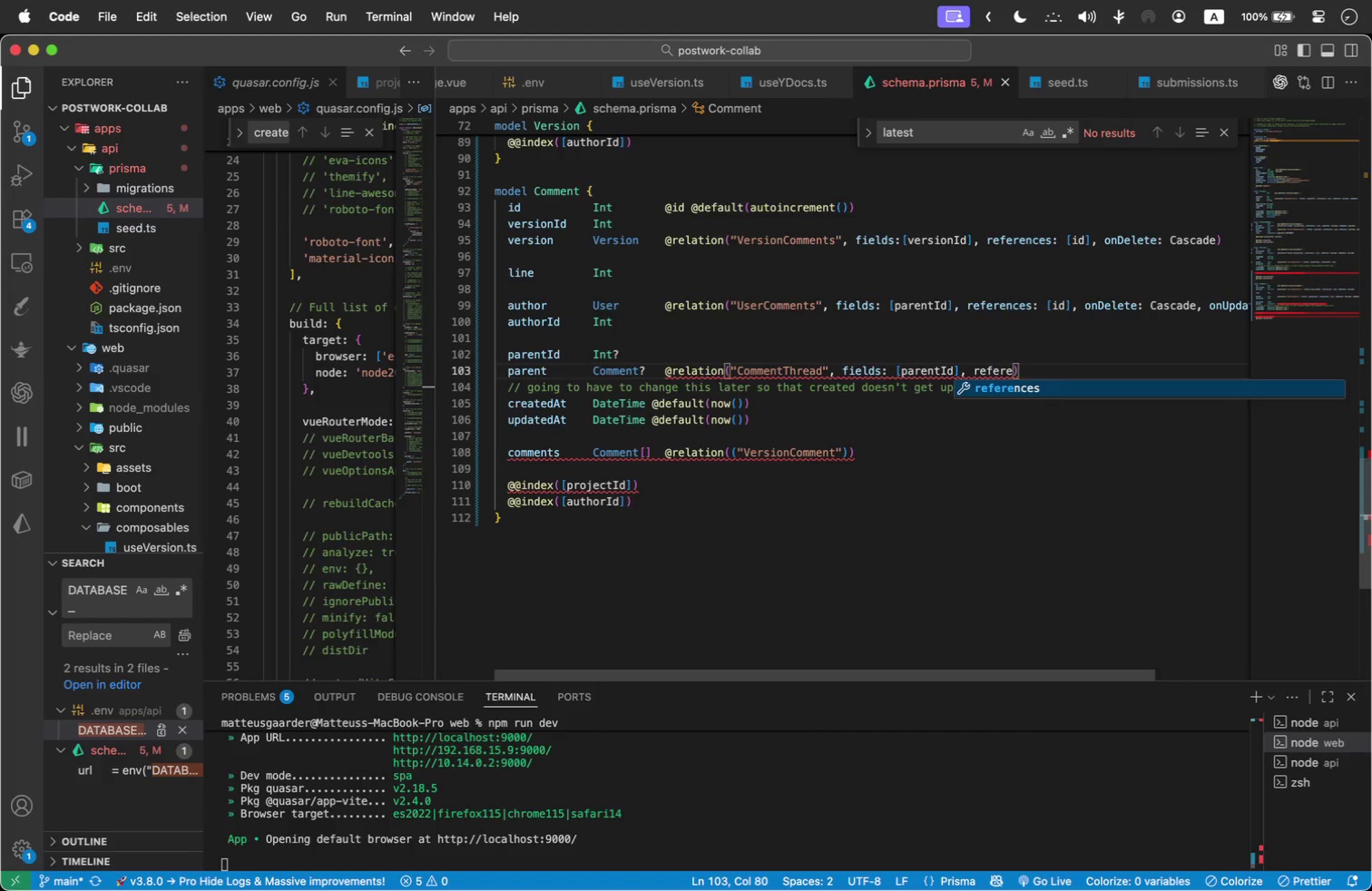 
key(Enter)
 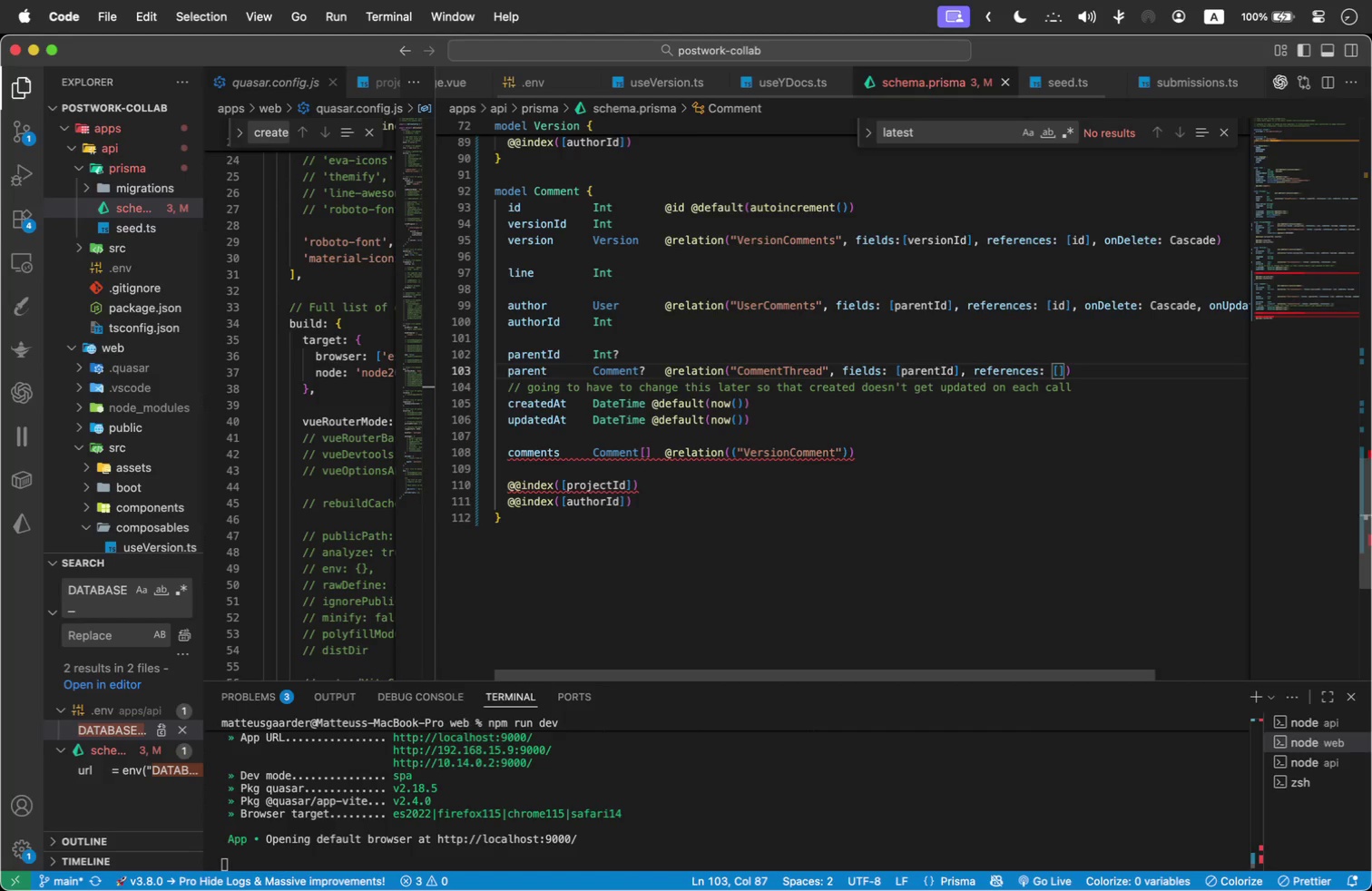 
type(id)
 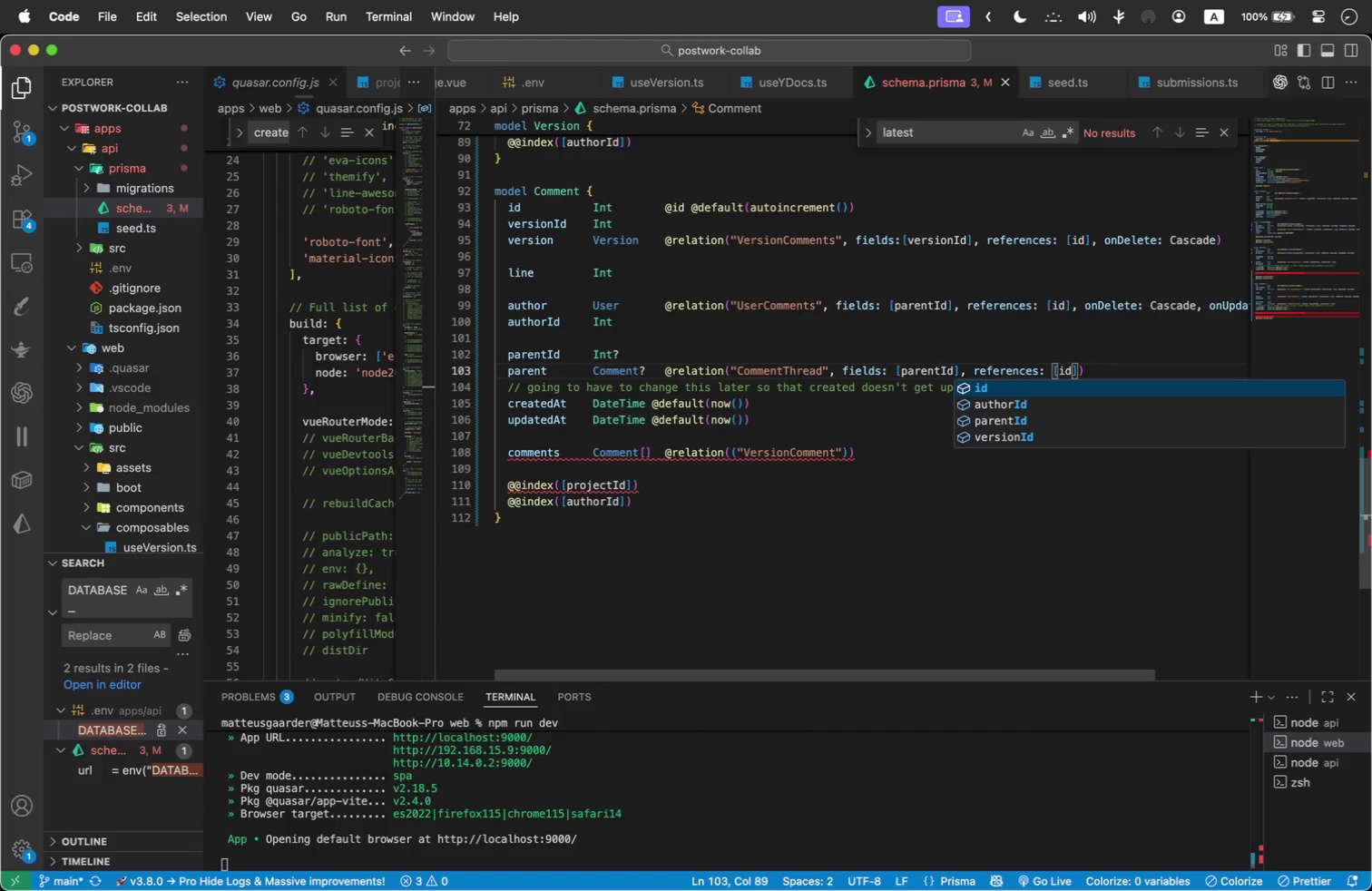 
key(ArrowRight)
 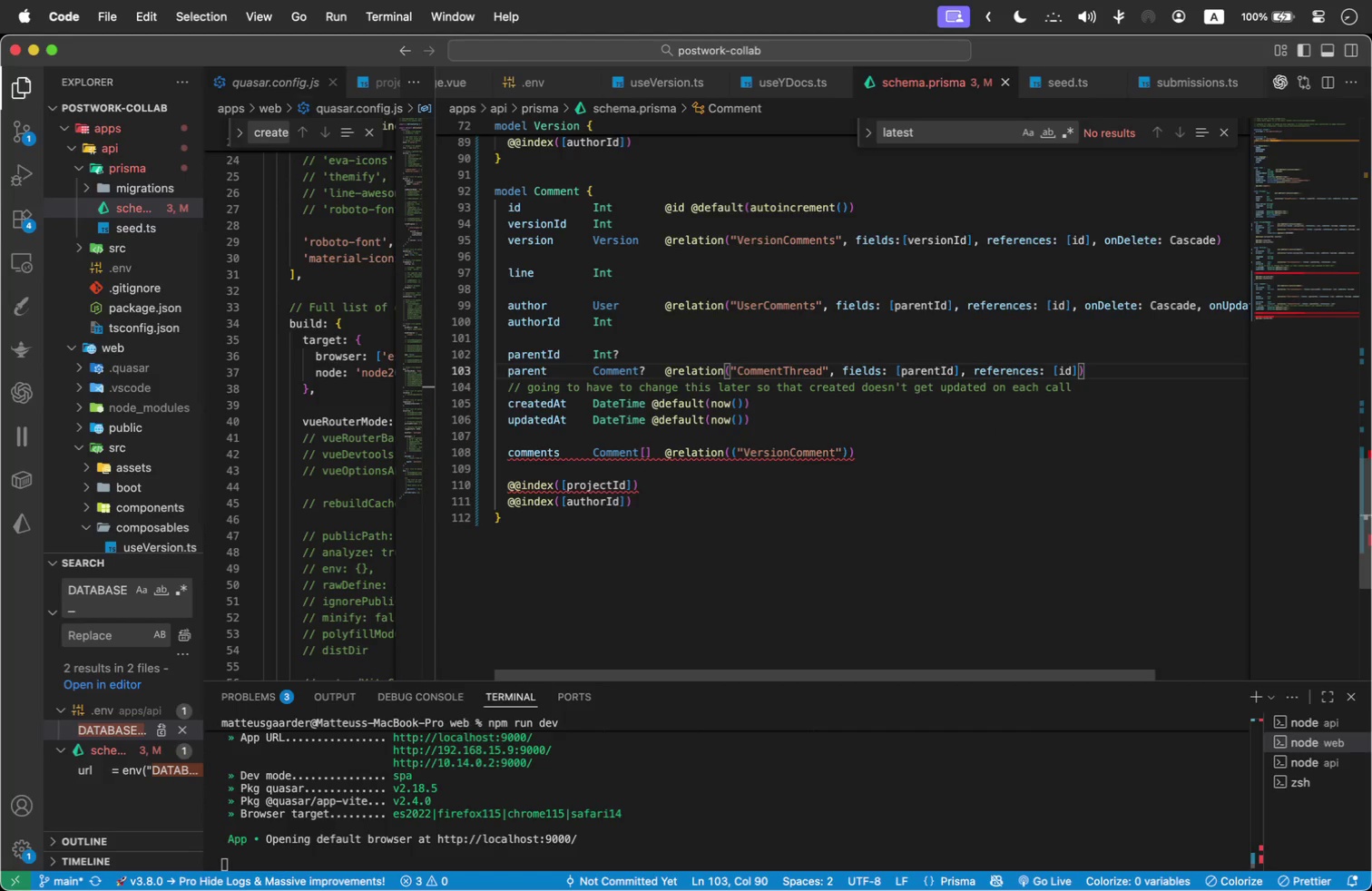 
key(Comma)
 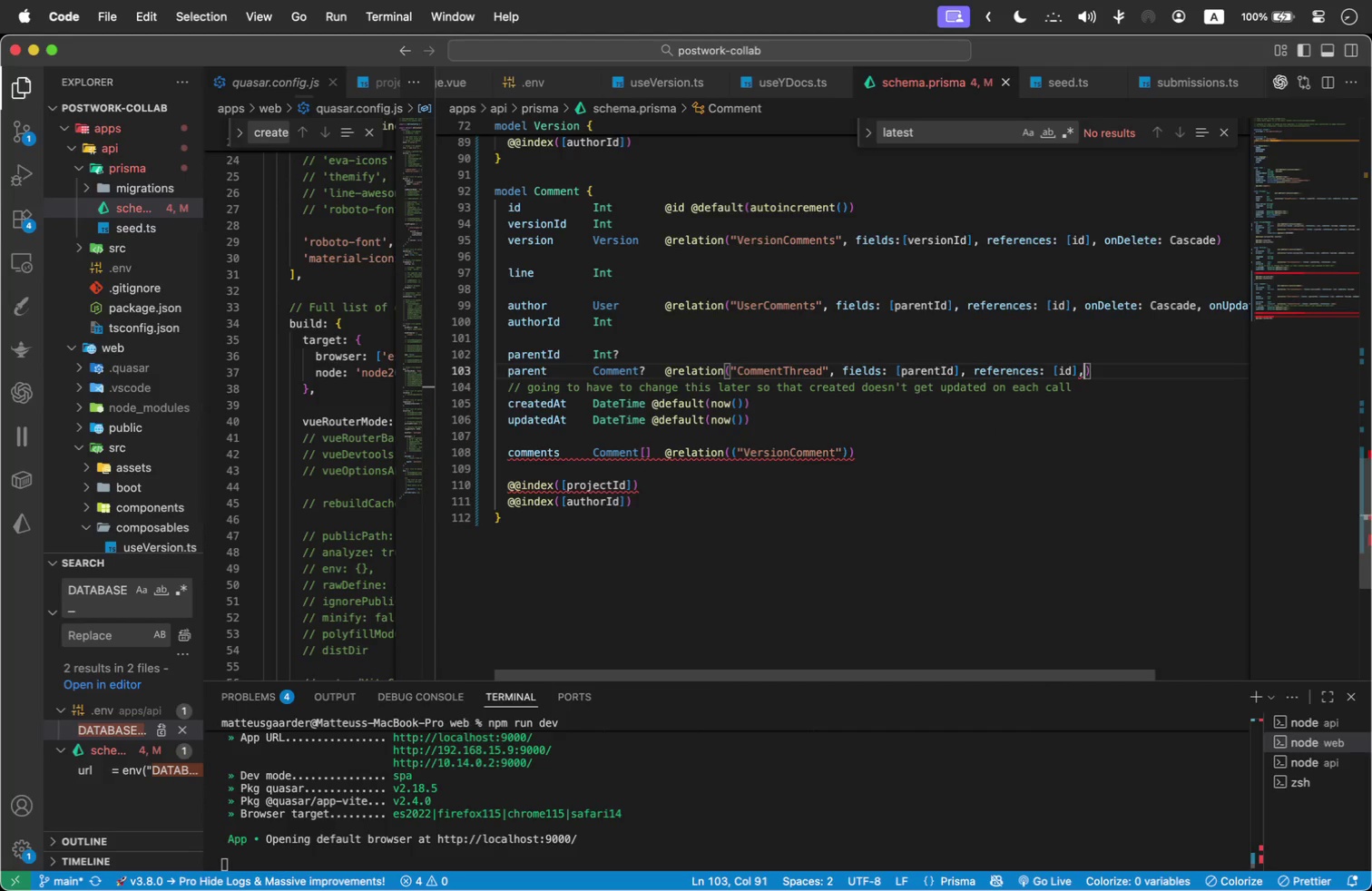 
key(Space)
 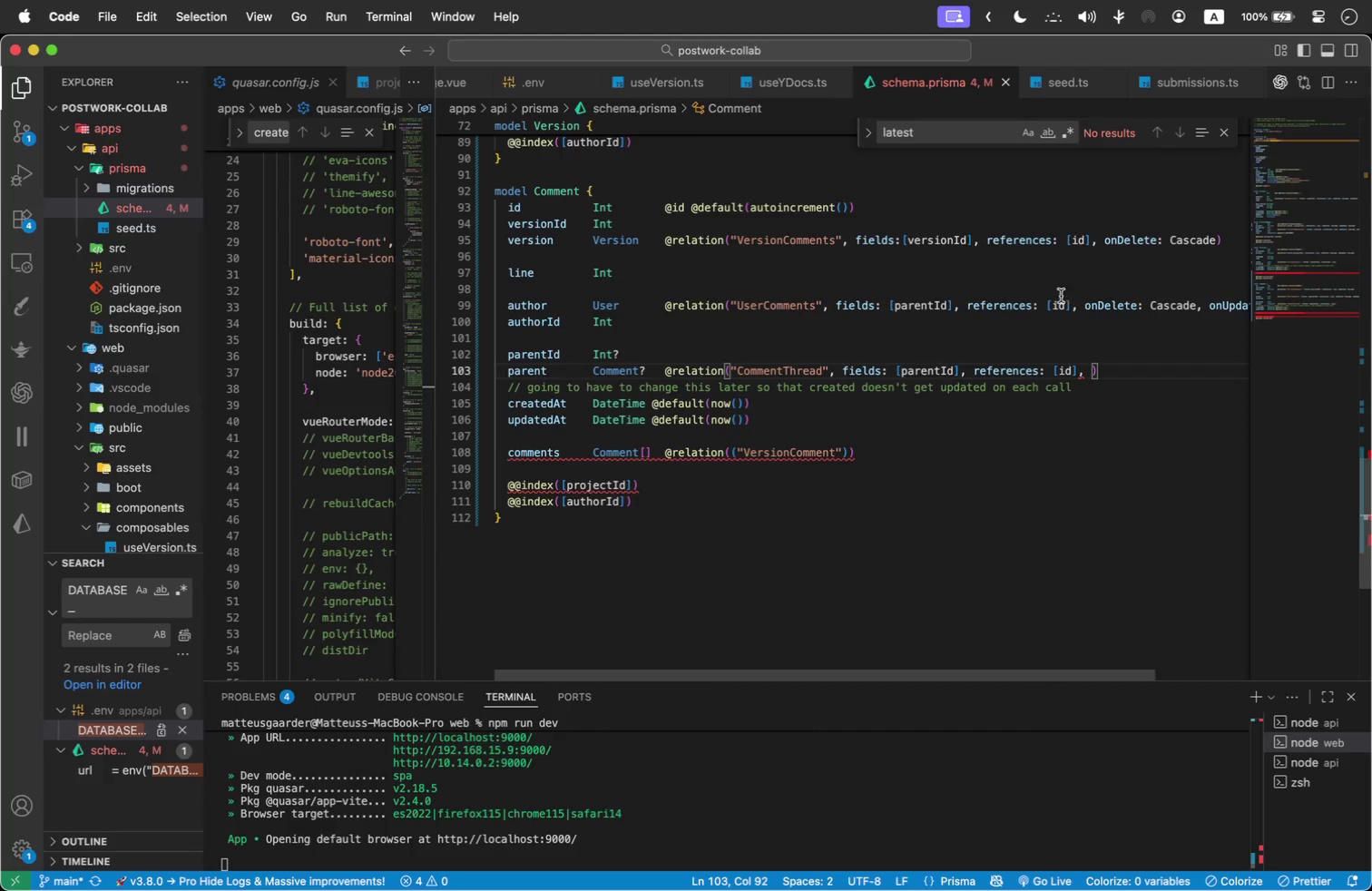 
left_click_drag(start_coordinate=[1071, 305], to_coordinate=[1210, 301])
 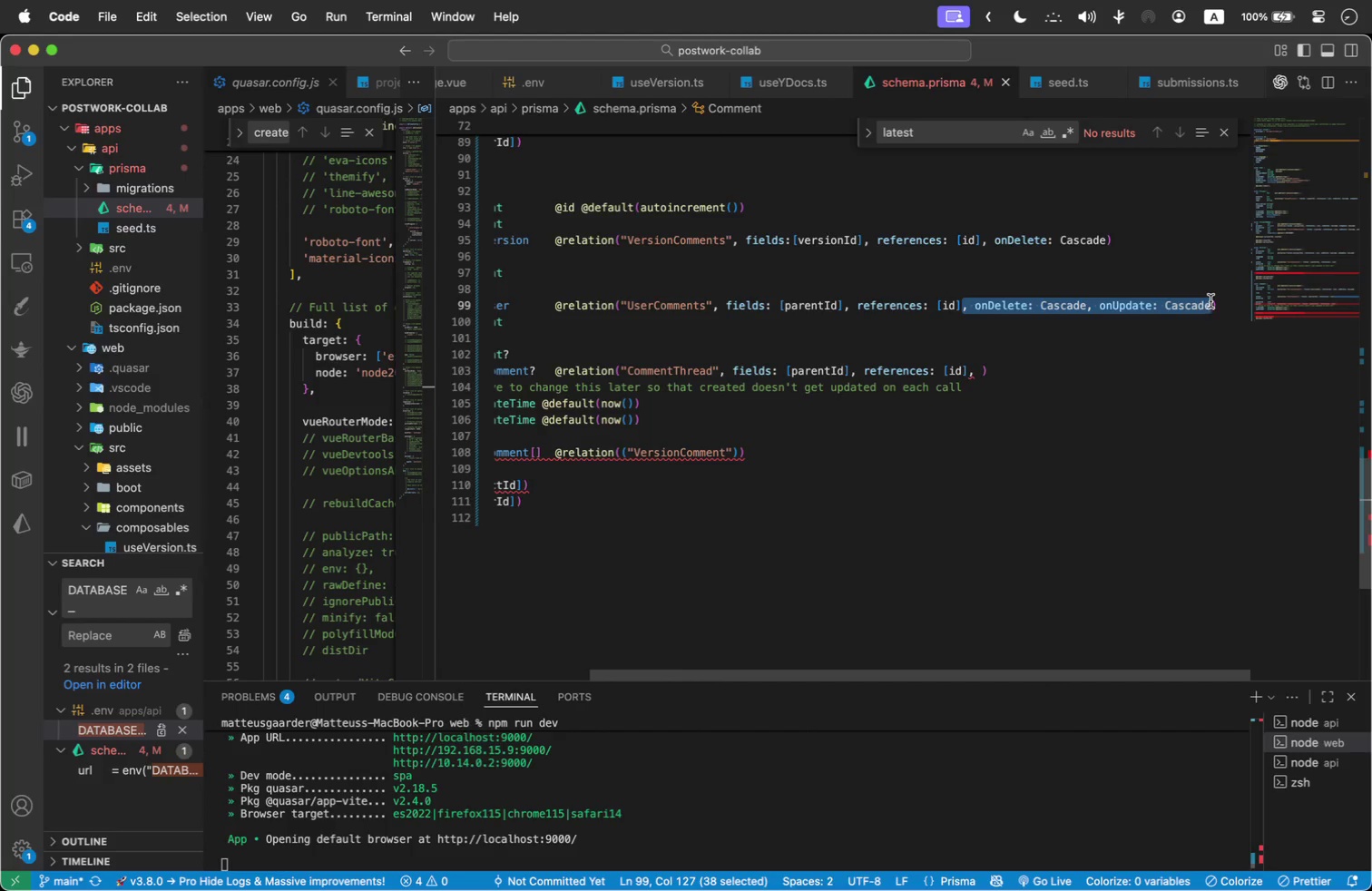 
key(Meta+C)
 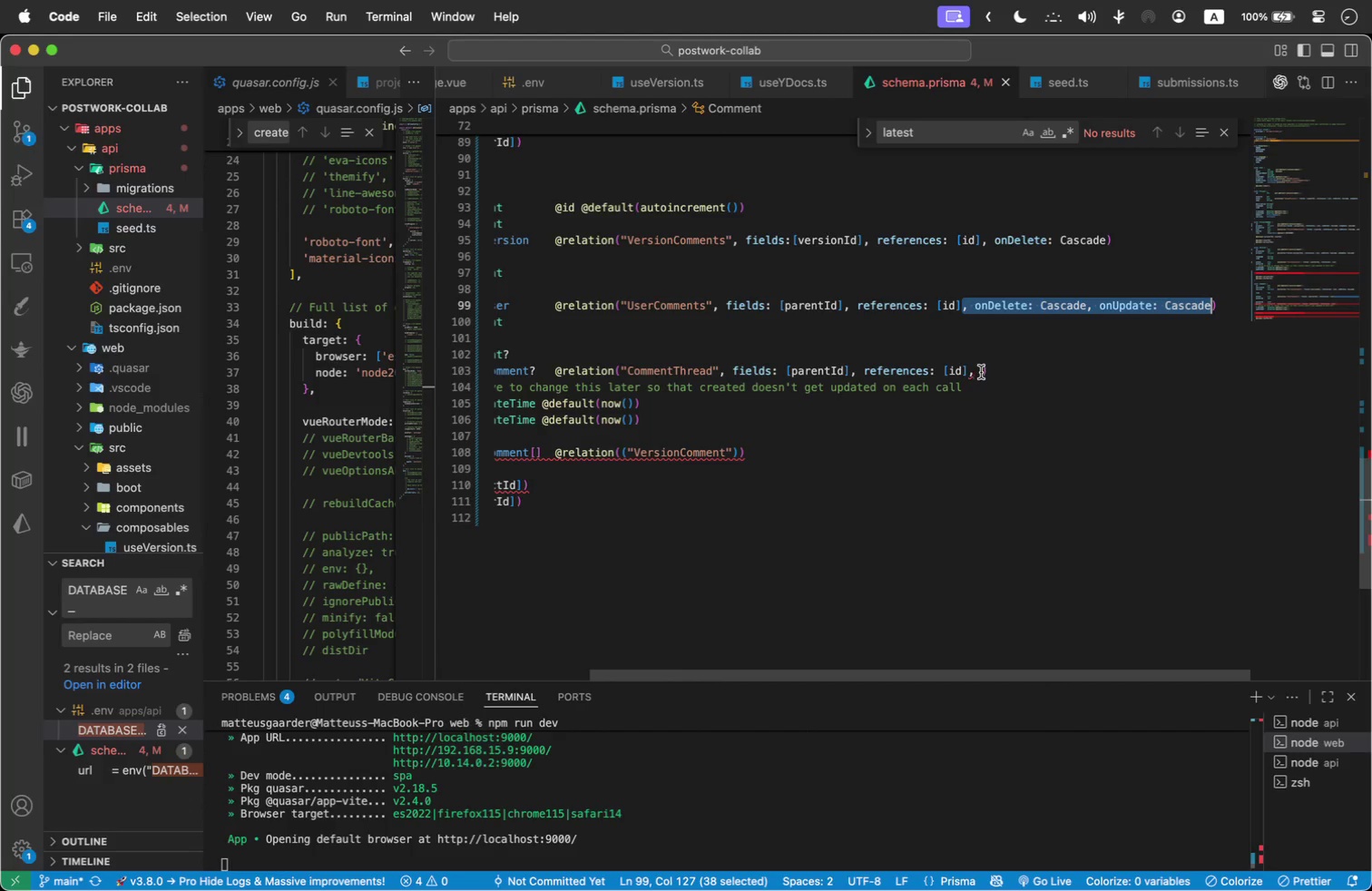 
left_click([981, 370])
 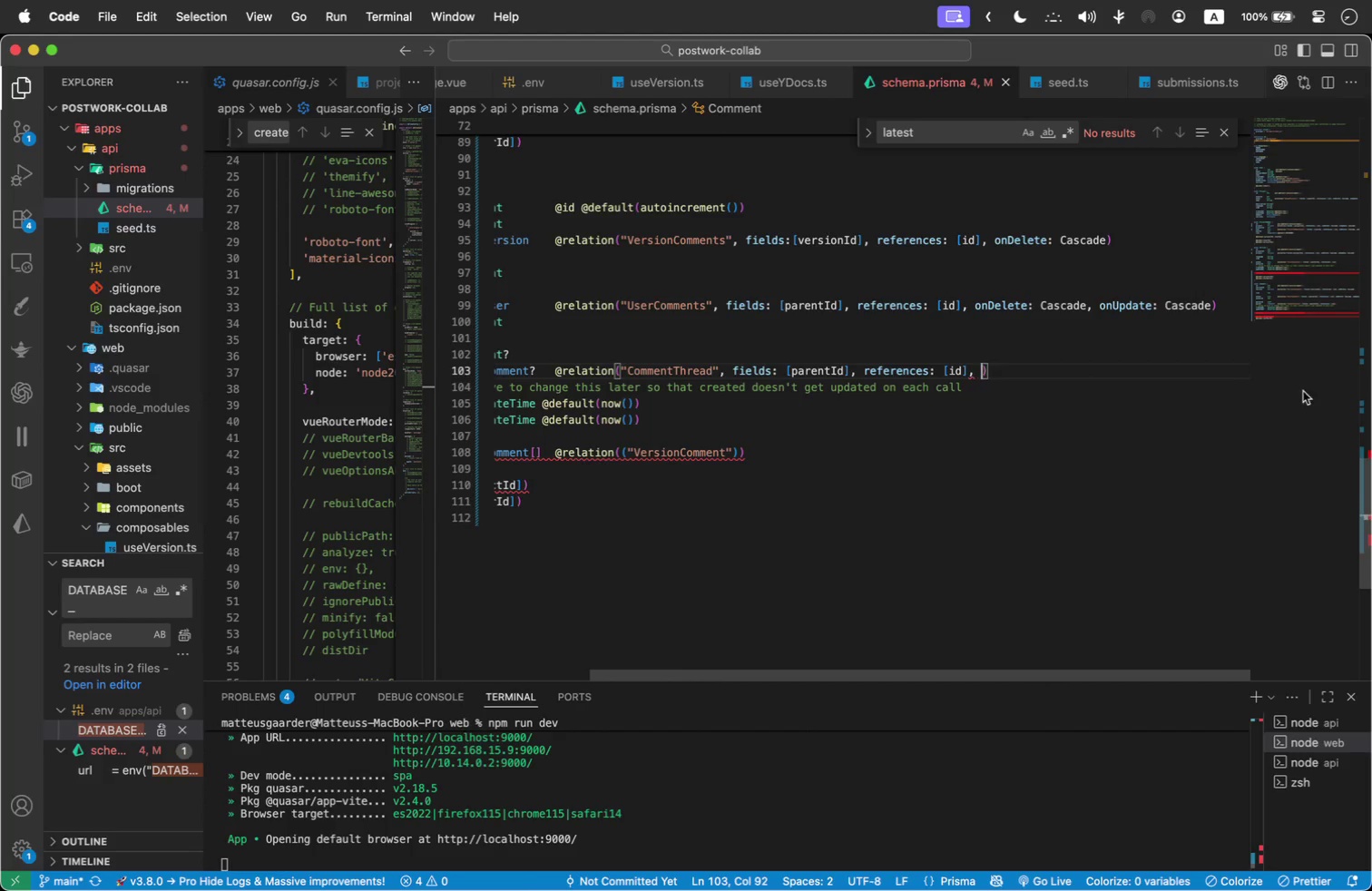 
key(Meta+V)
 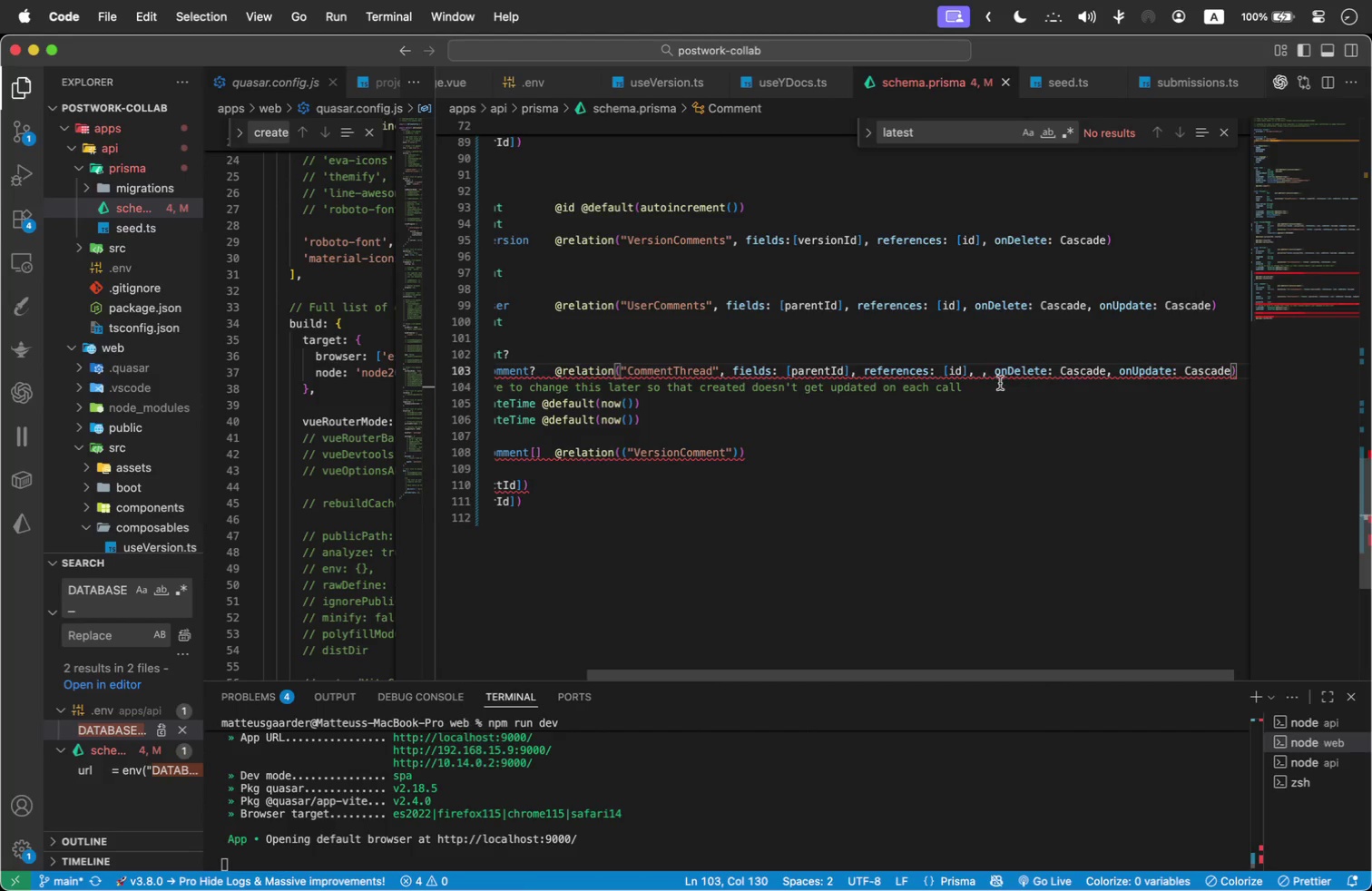 
left_click([985, 367])
 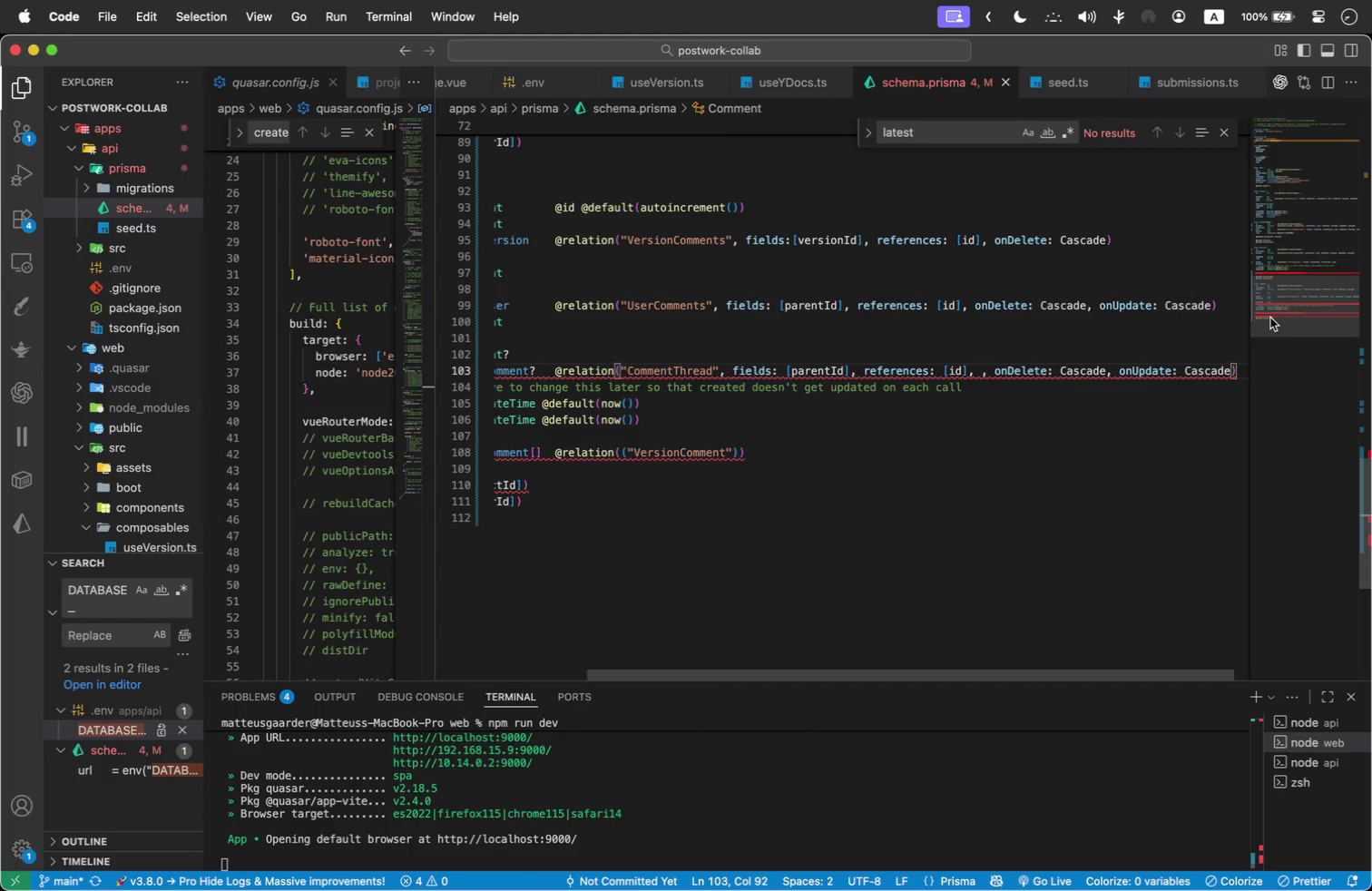 
key(Backspace)
 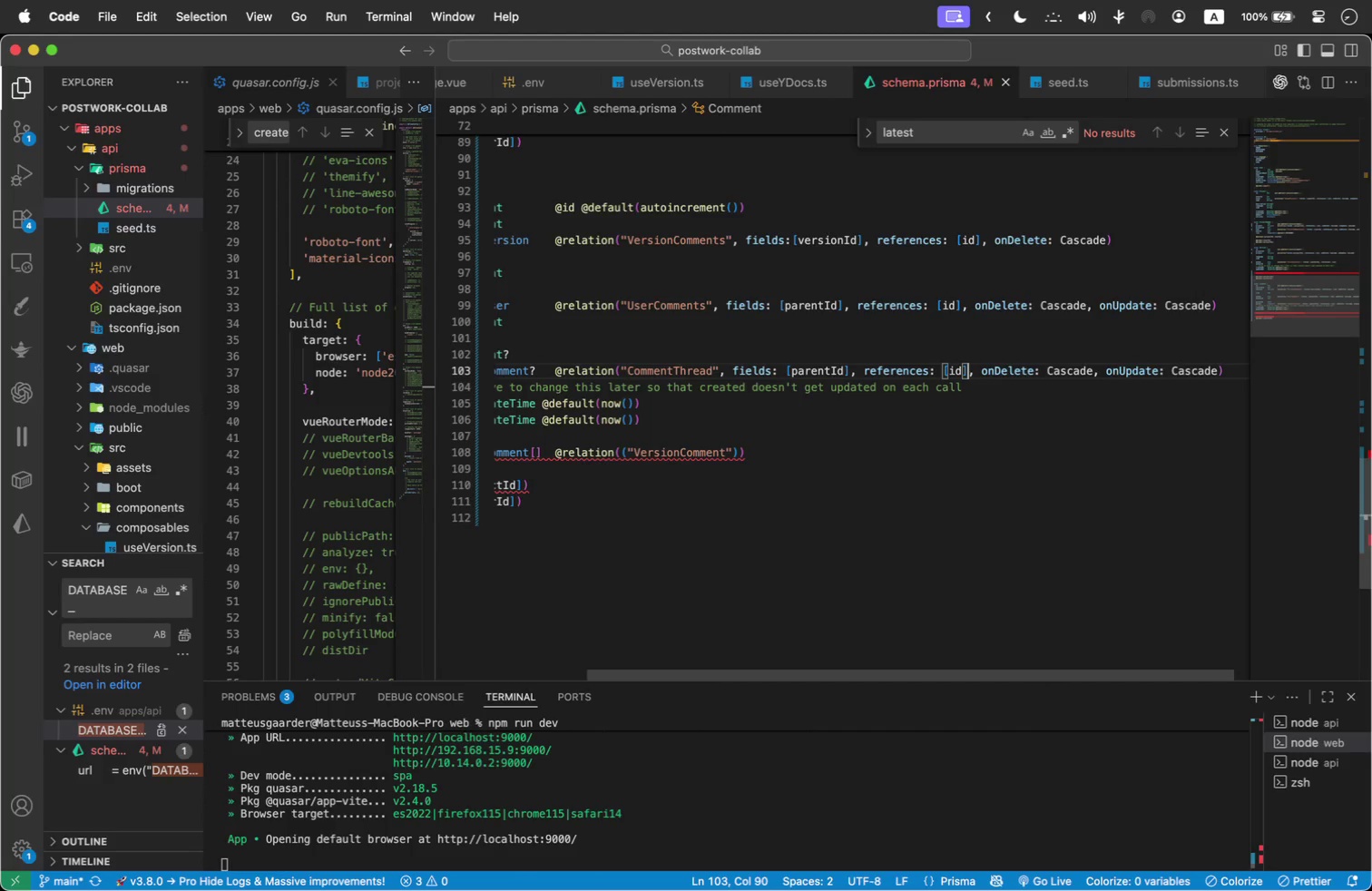 
key(Backspace)
 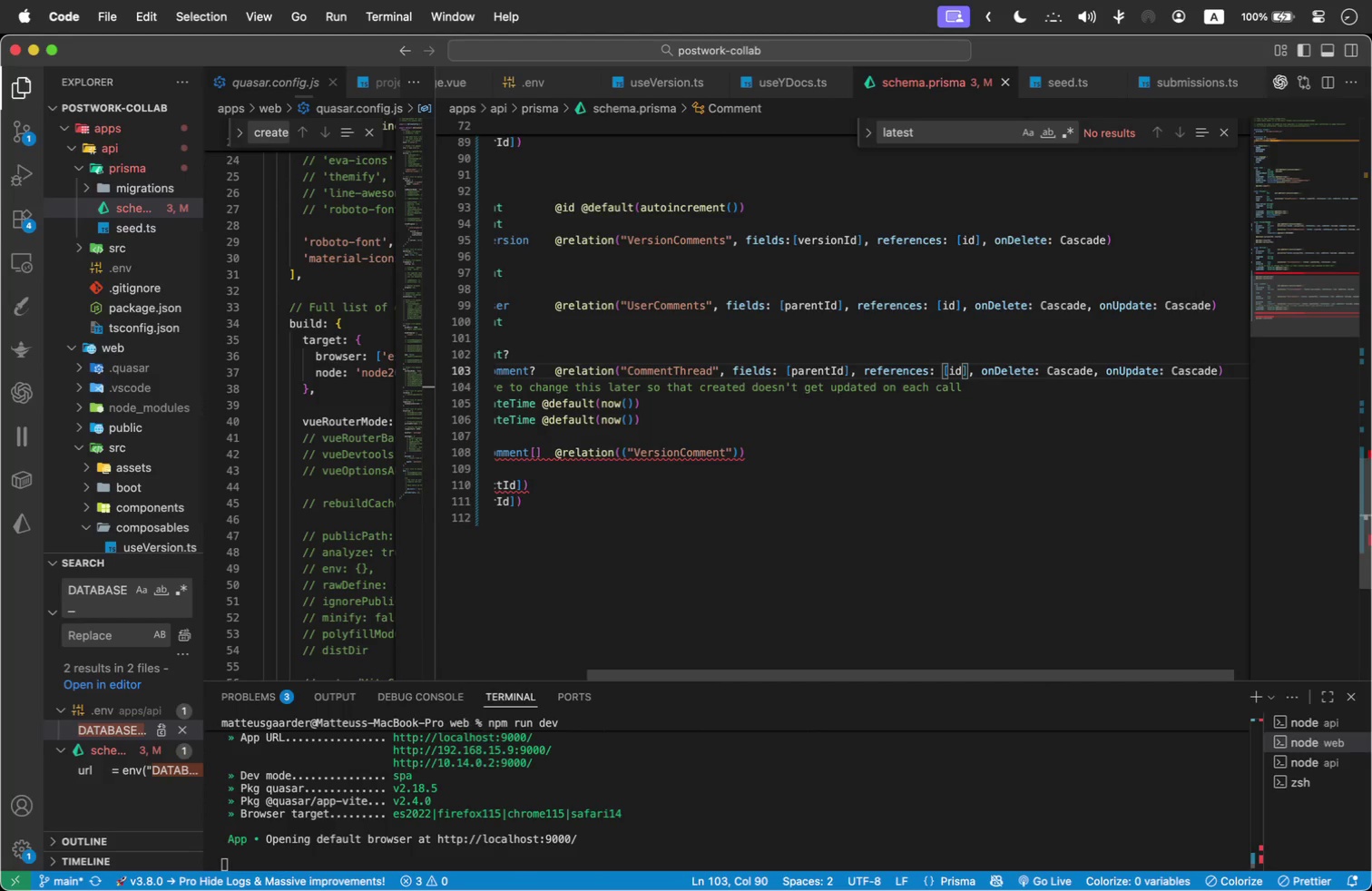 
key(Meta+ArrowLeft)
 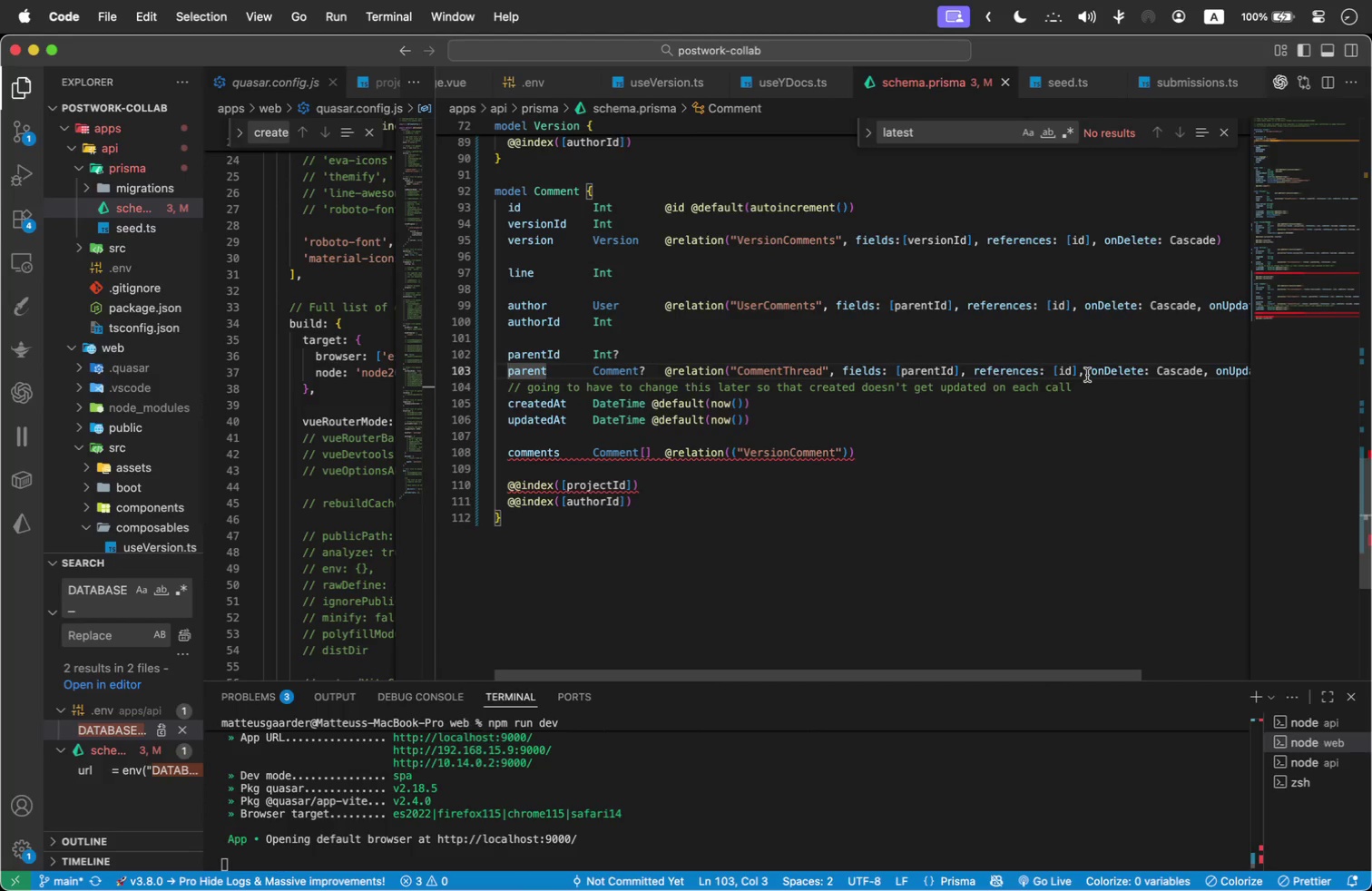 
left_click_drag(start_coordinate=[1088, 383], to_coordinate=[462, 394])
 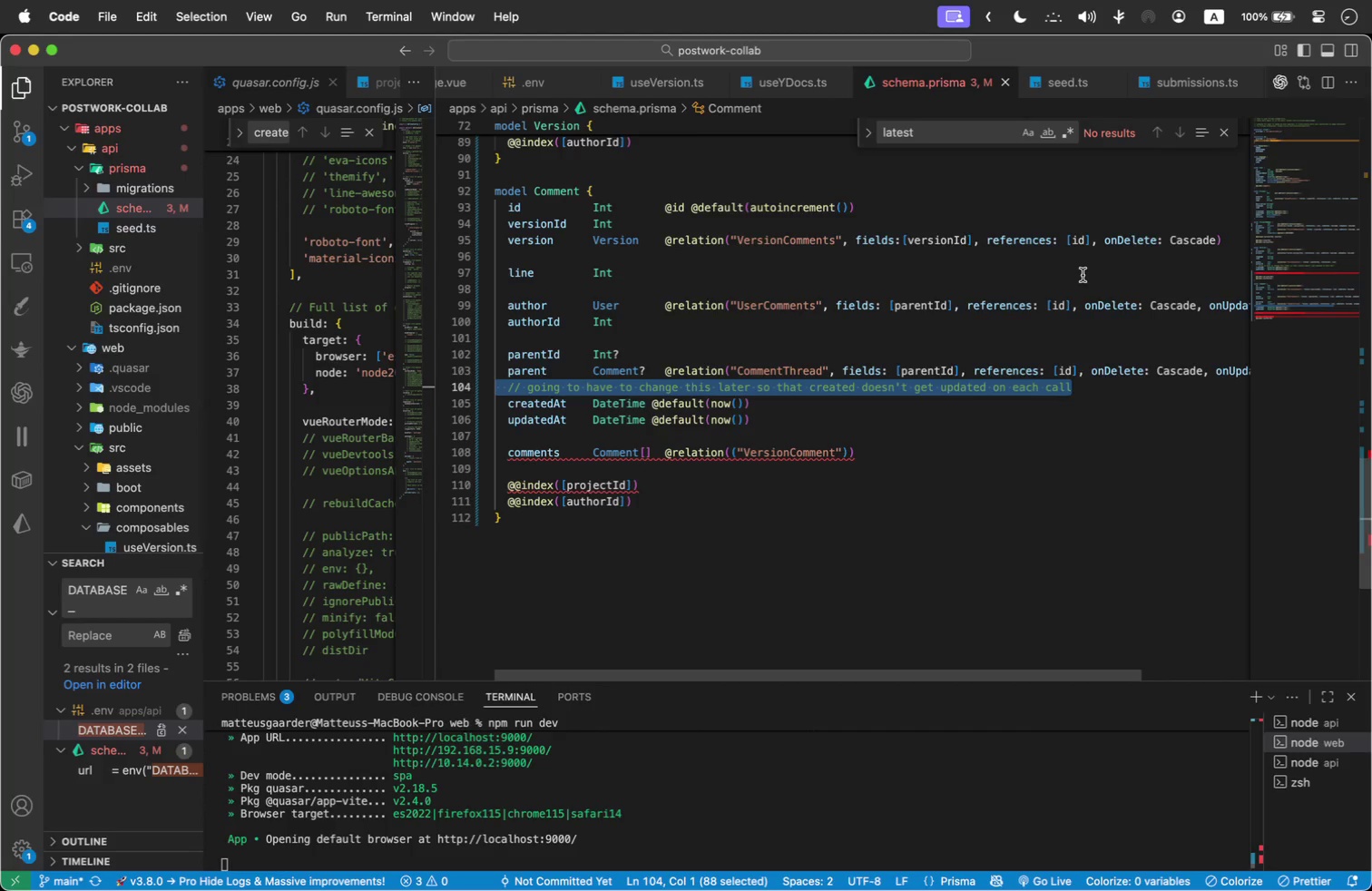 
key(Backspace)
 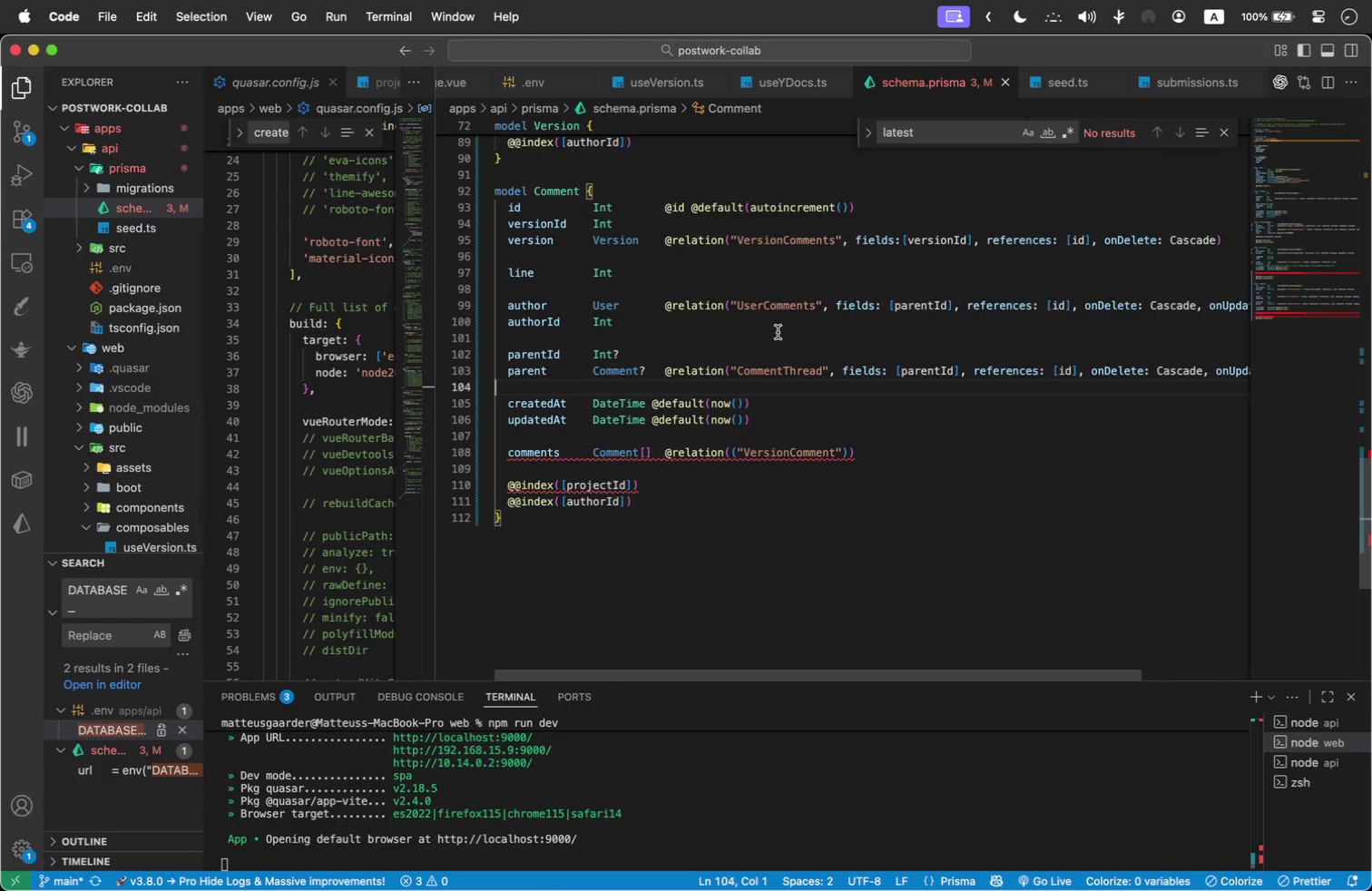 
key(Enter)
 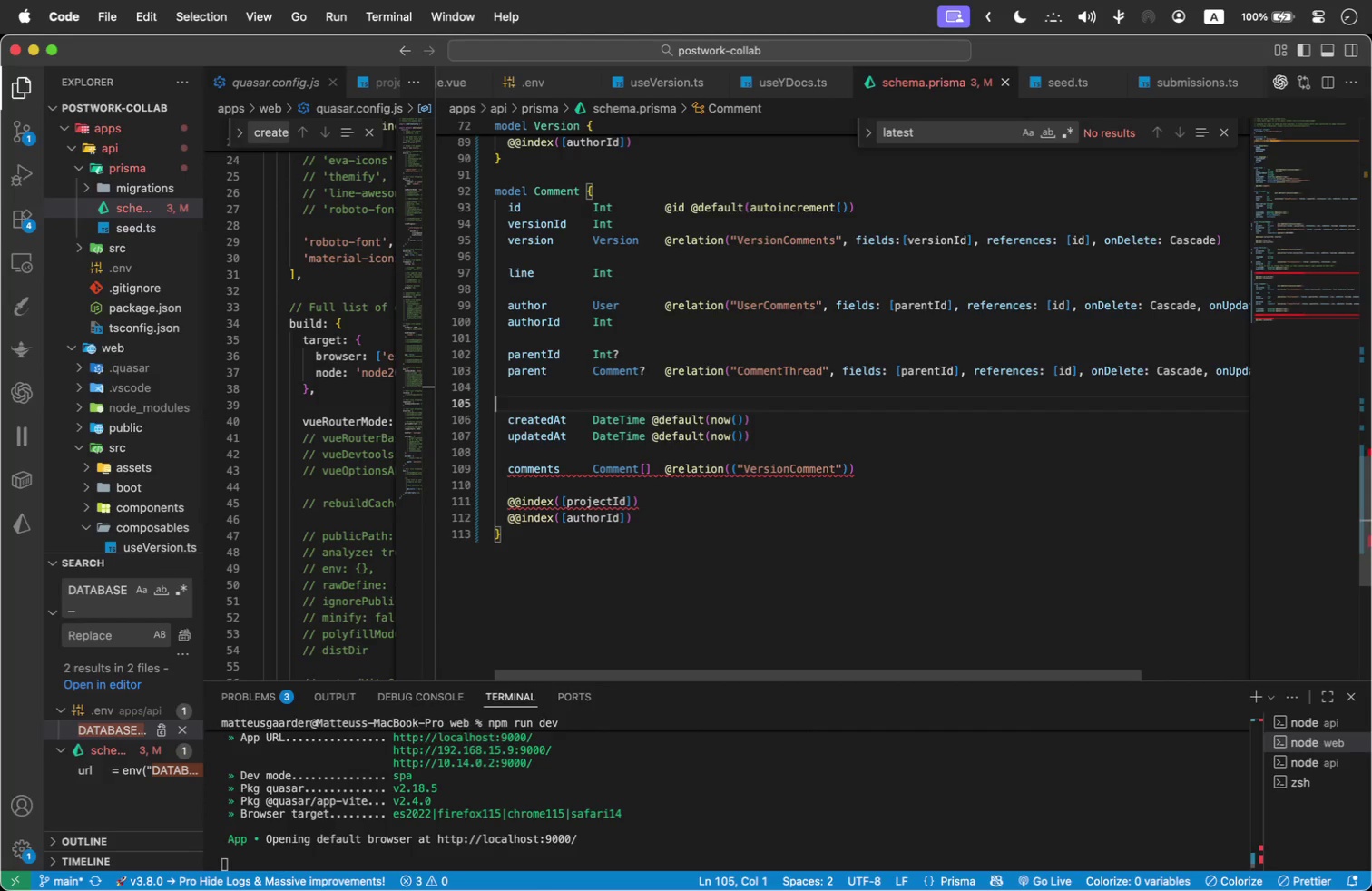 
key(Tab)
 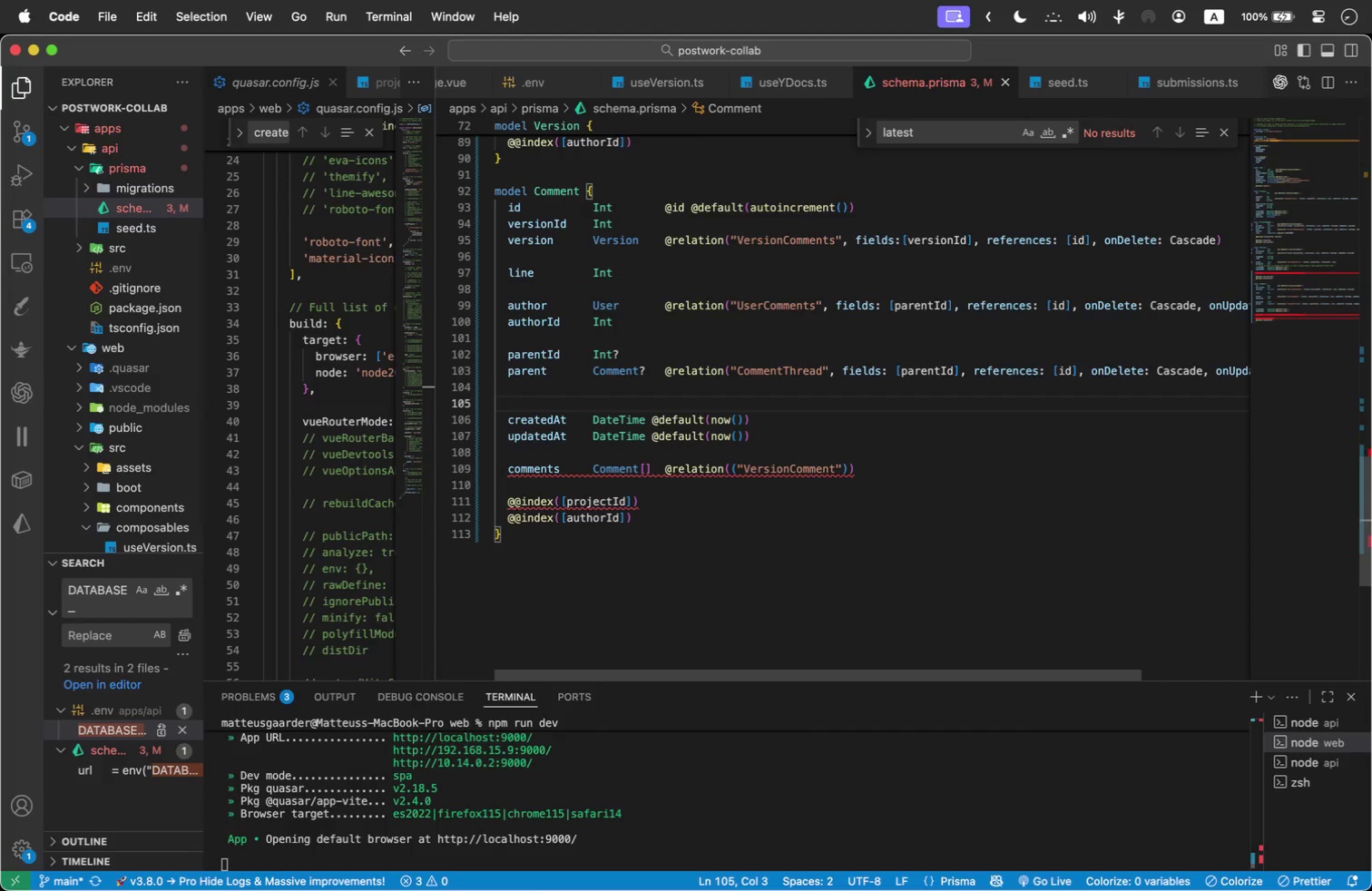 
key(ArrowUp)
 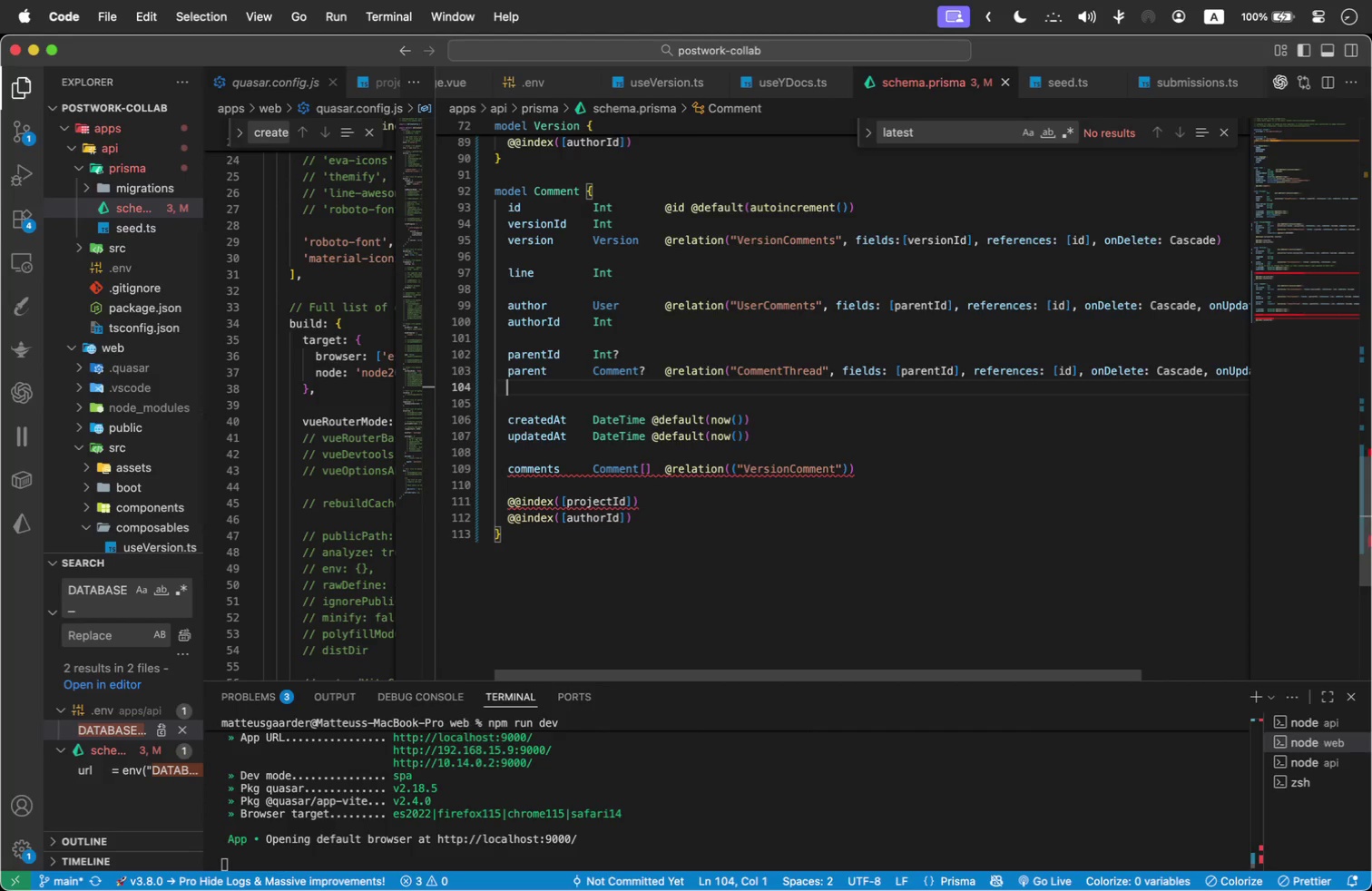 
key(Tab)
type(children )
key(Tab)
key(Tab)
key(Tab)
key(Backspace)
type(Com)
 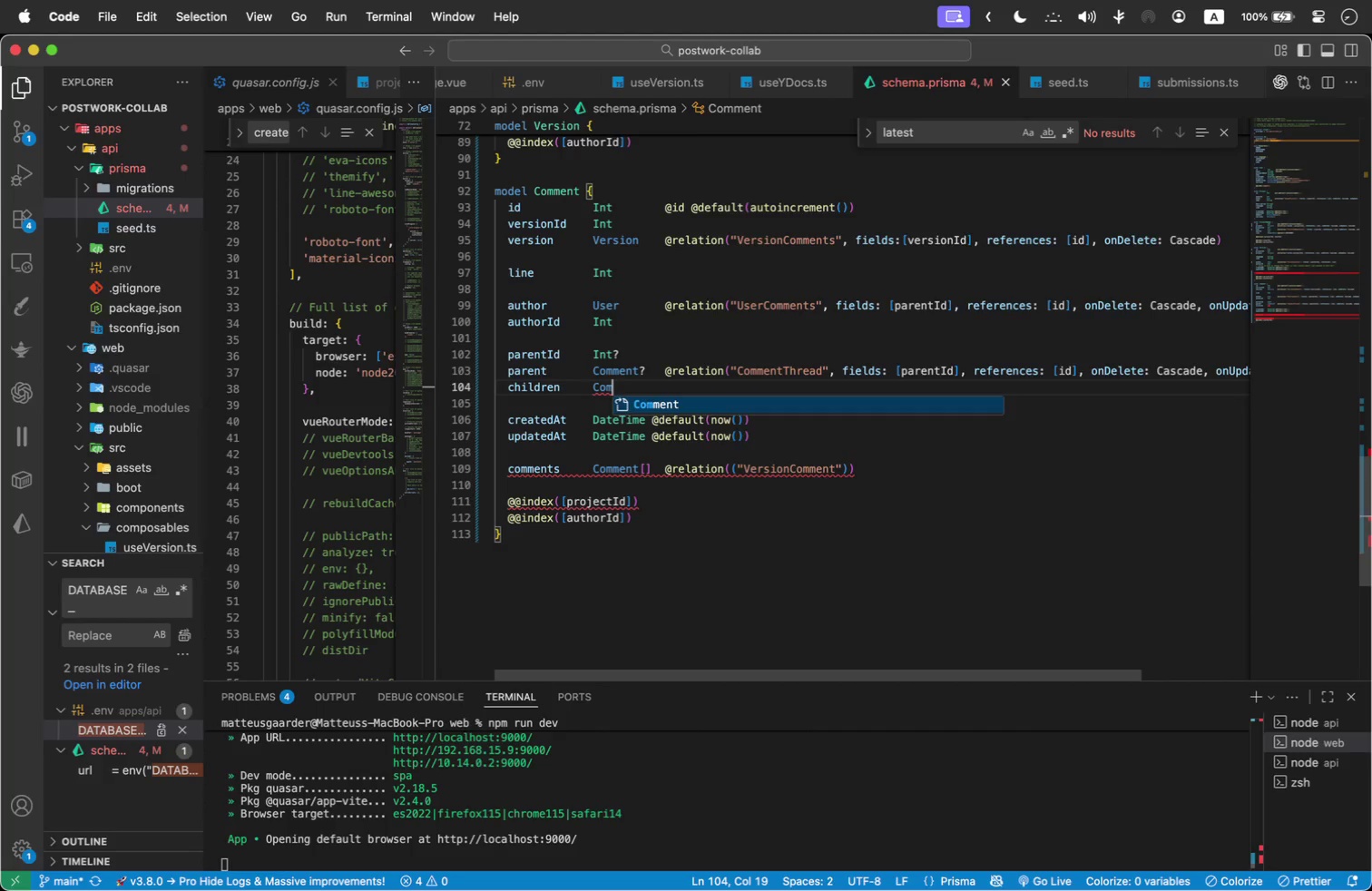 
key(Enter)
 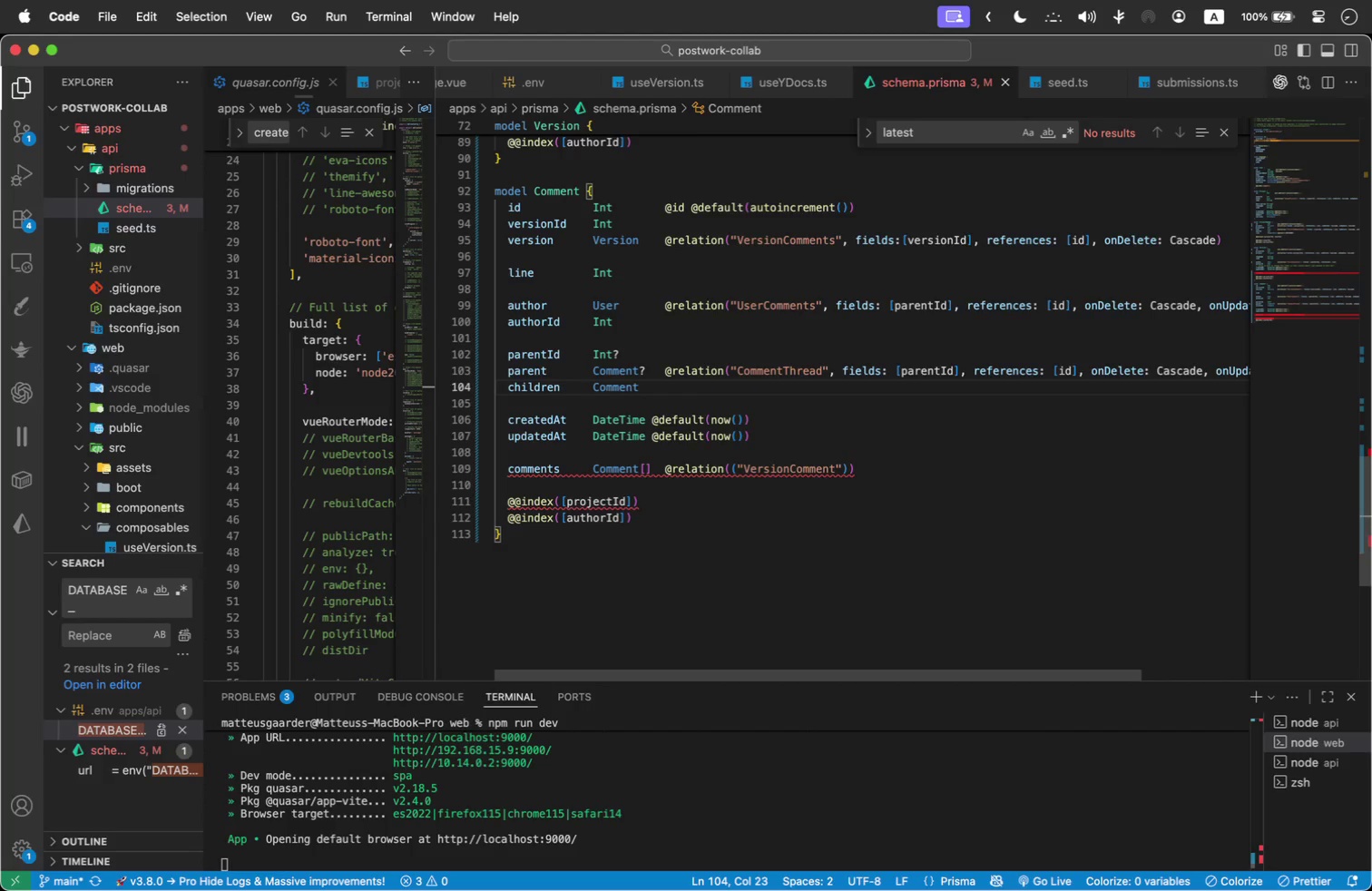 
key(BracketLeft)
 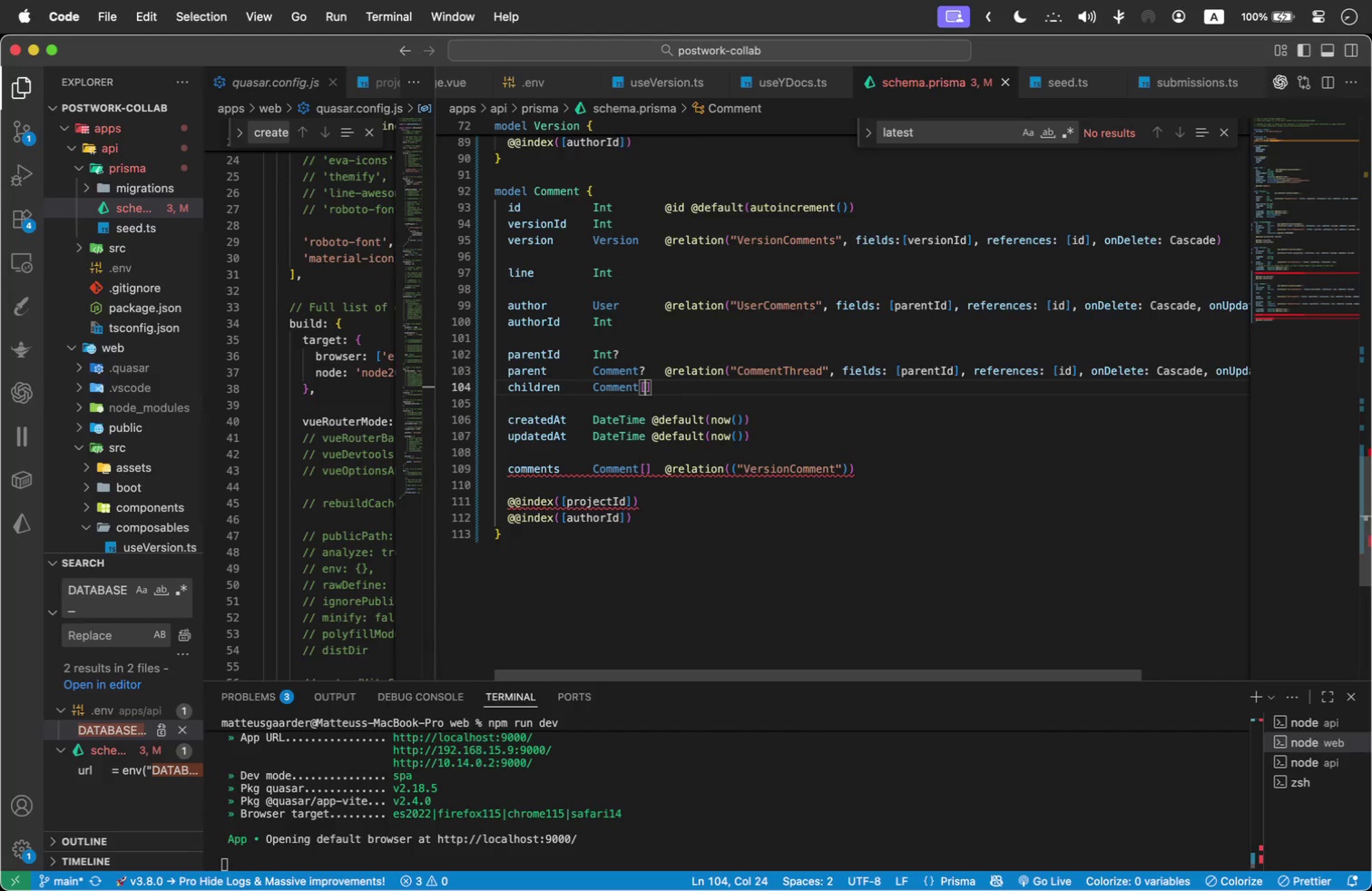 
key(ArrowRight)
 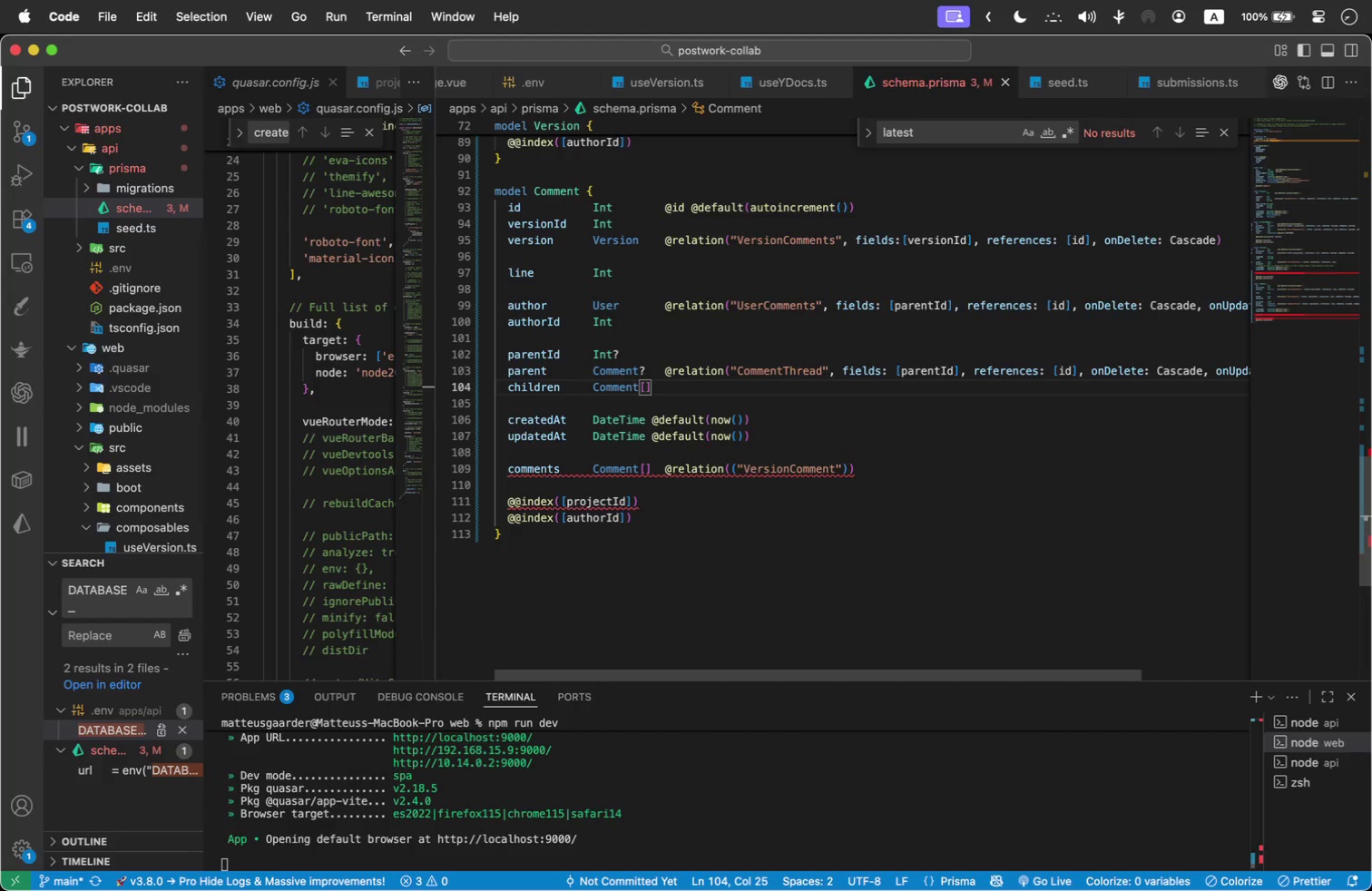 
key(Tab)
type(@relation()
 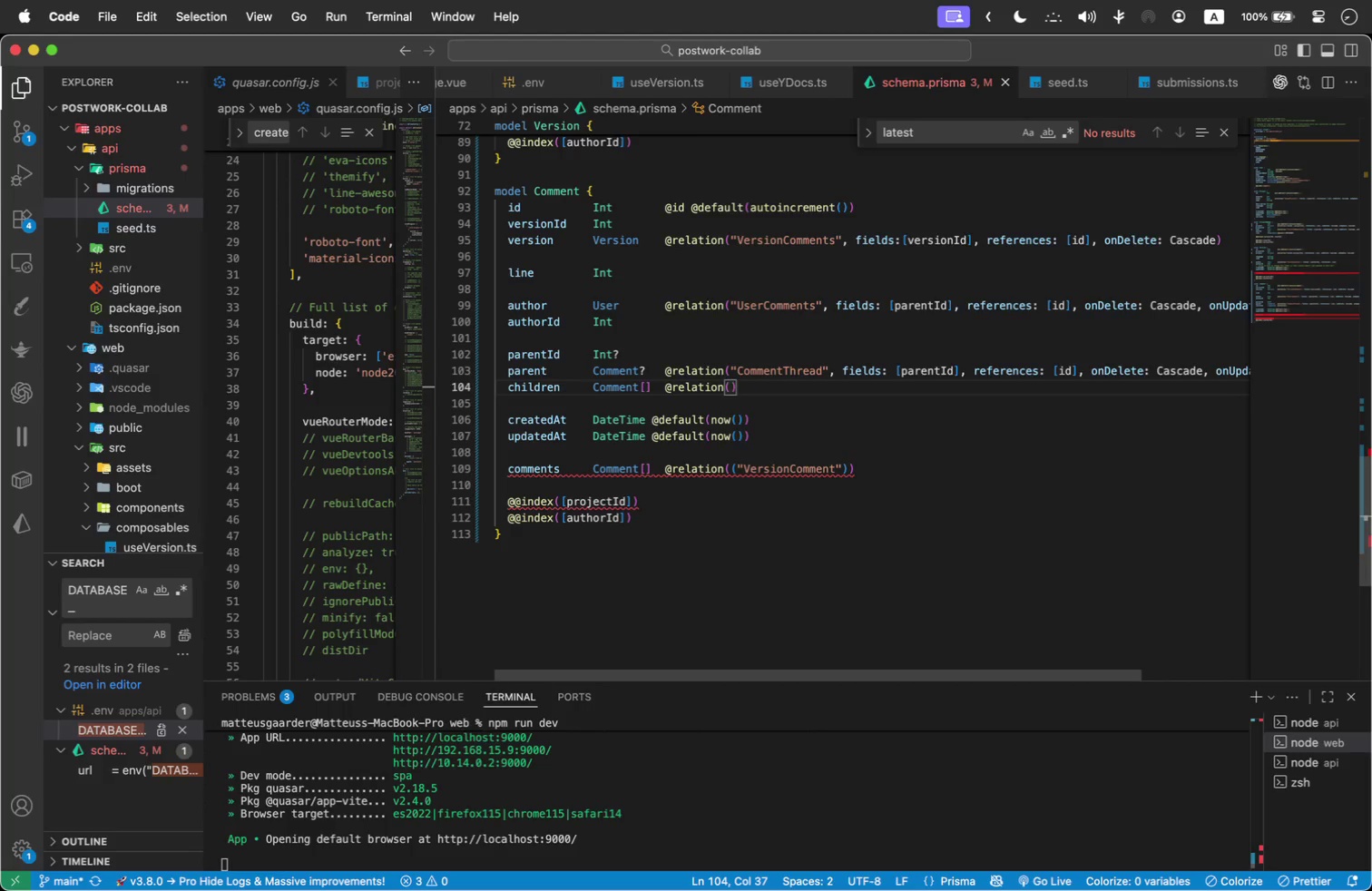 
wait(5.67)
 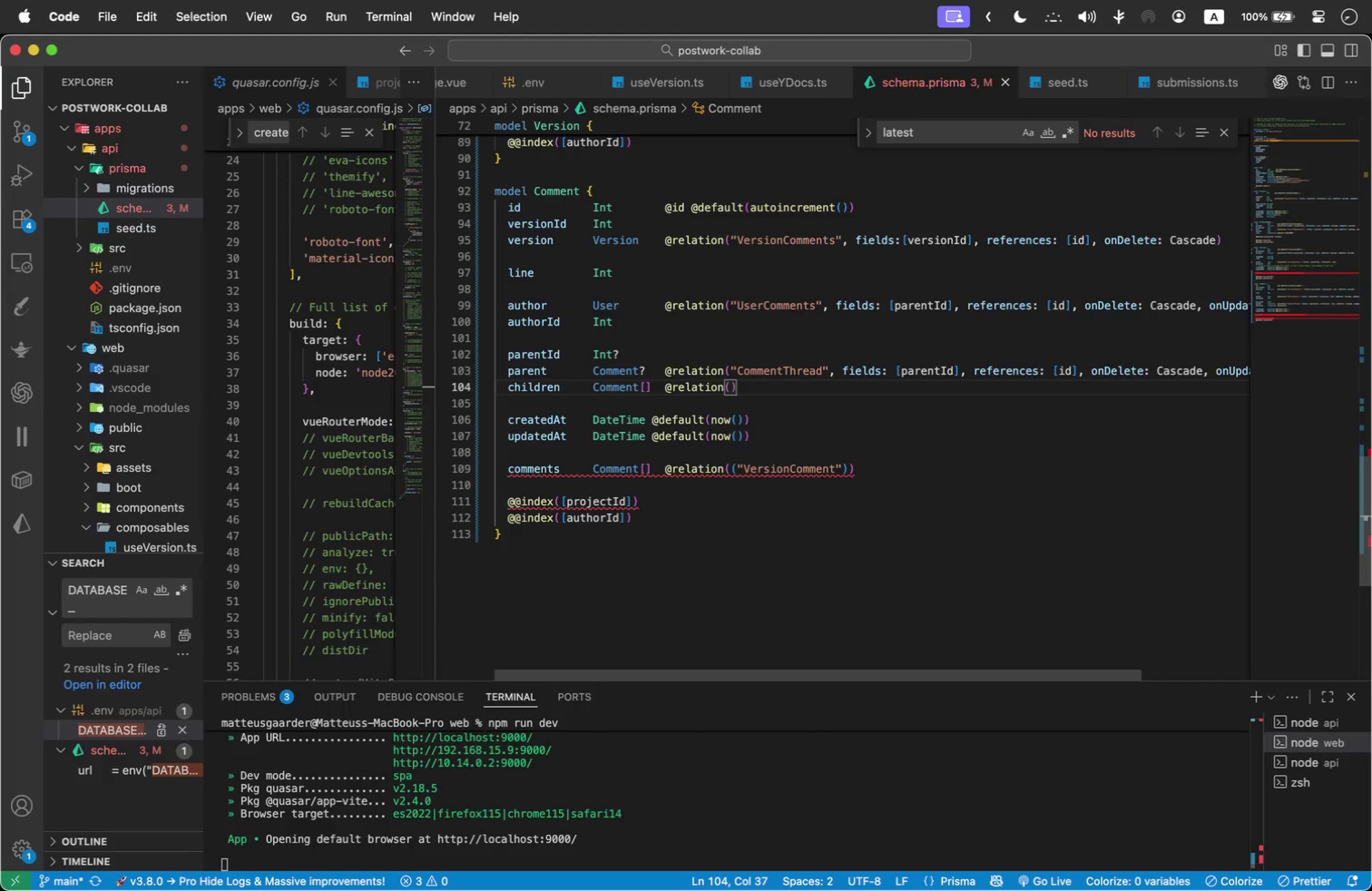 
type("CommentThread)
 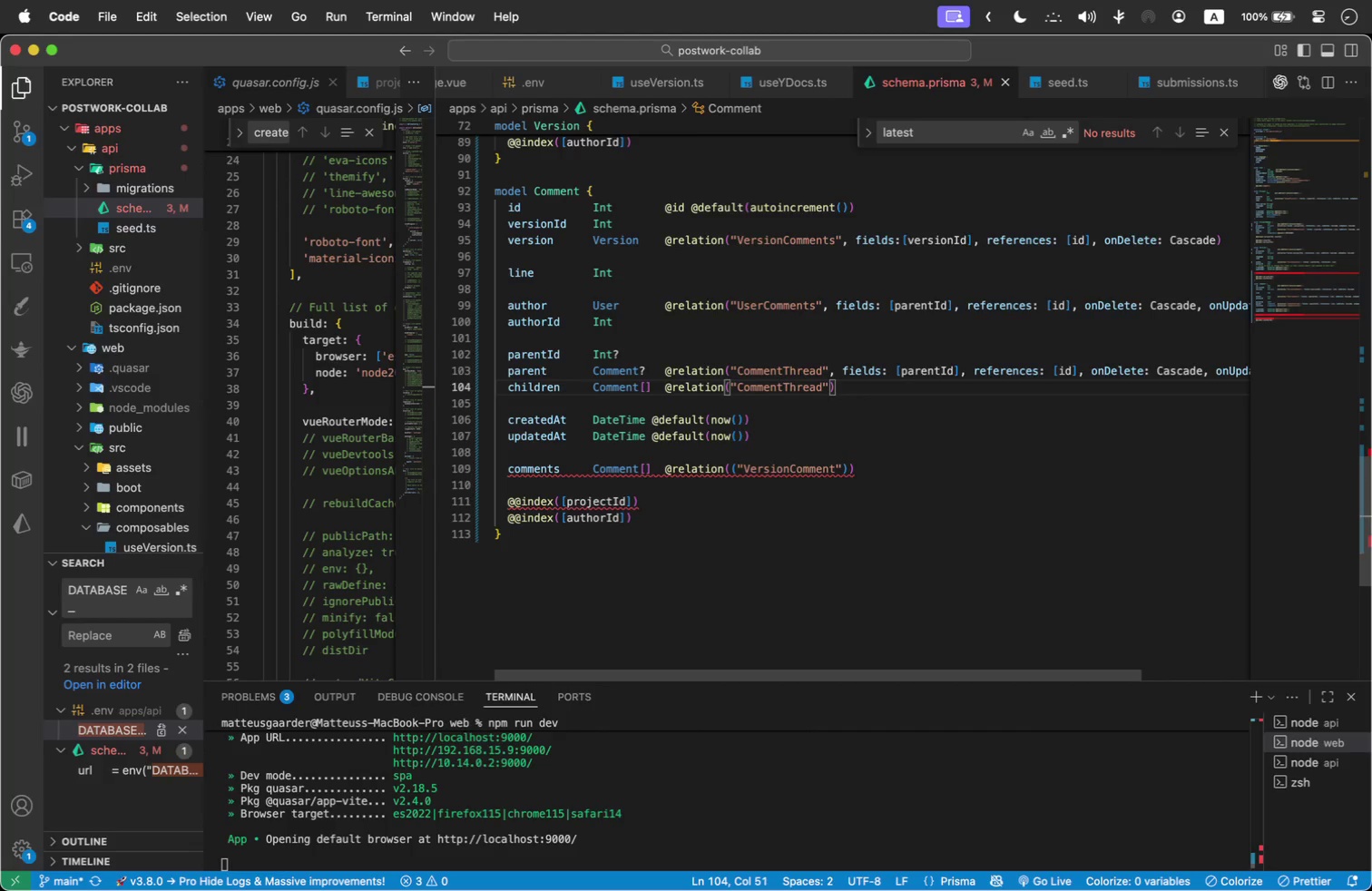 
left_click([861, 387])
 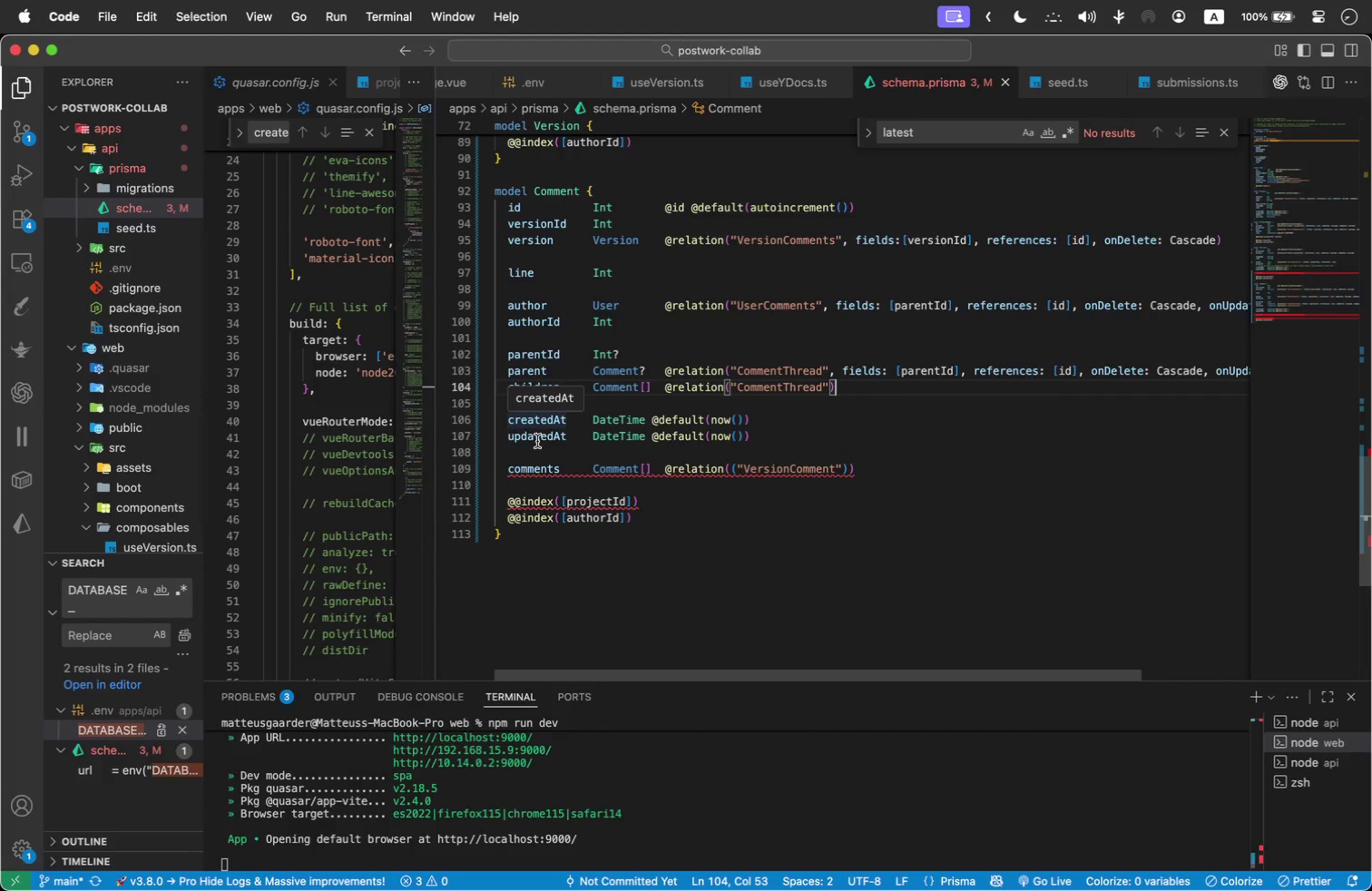 
left_click_drag(start_coordinate=[867, 465], to_coordinate=[491, 465])
 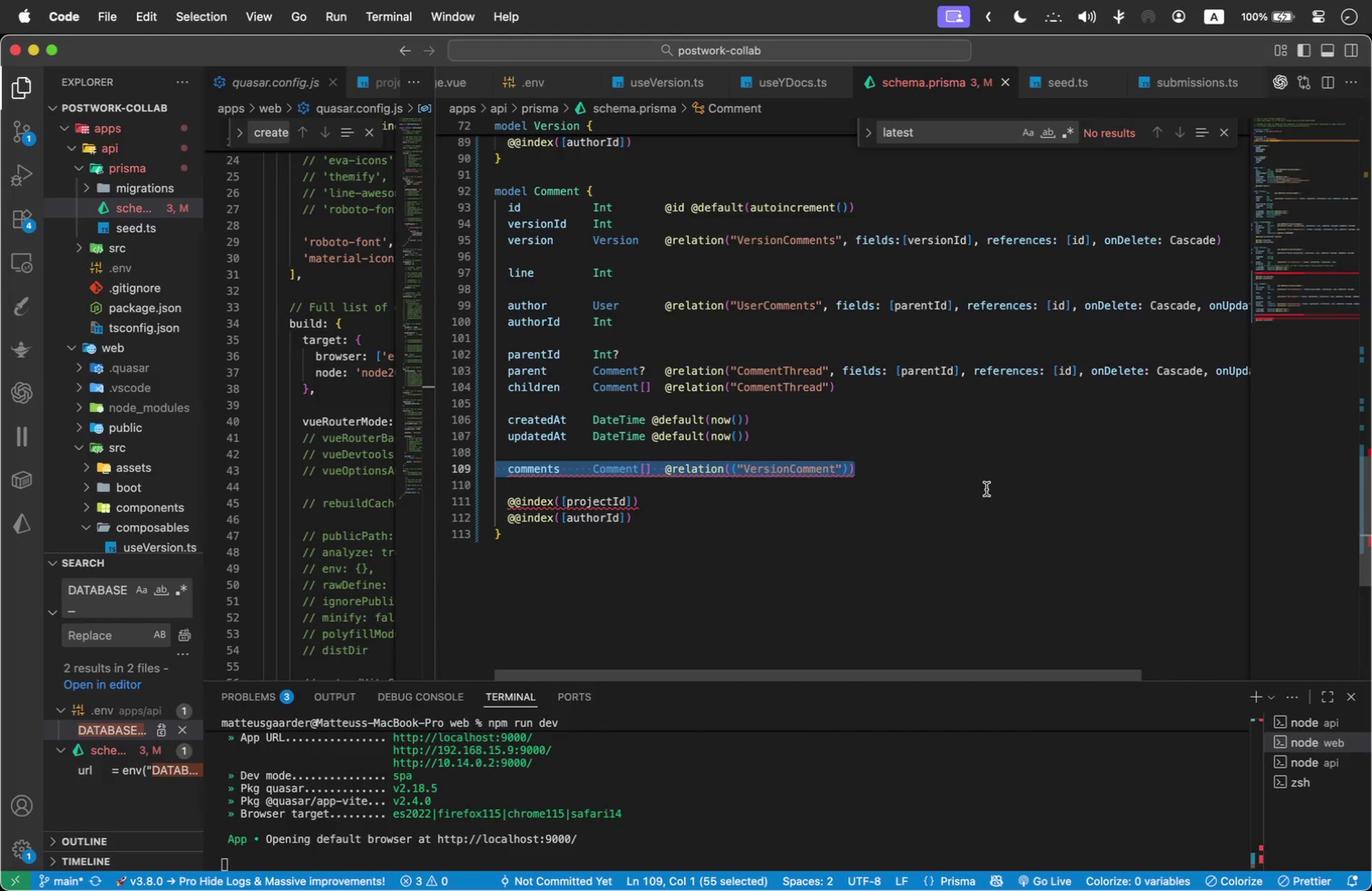 
key(Backspace)
 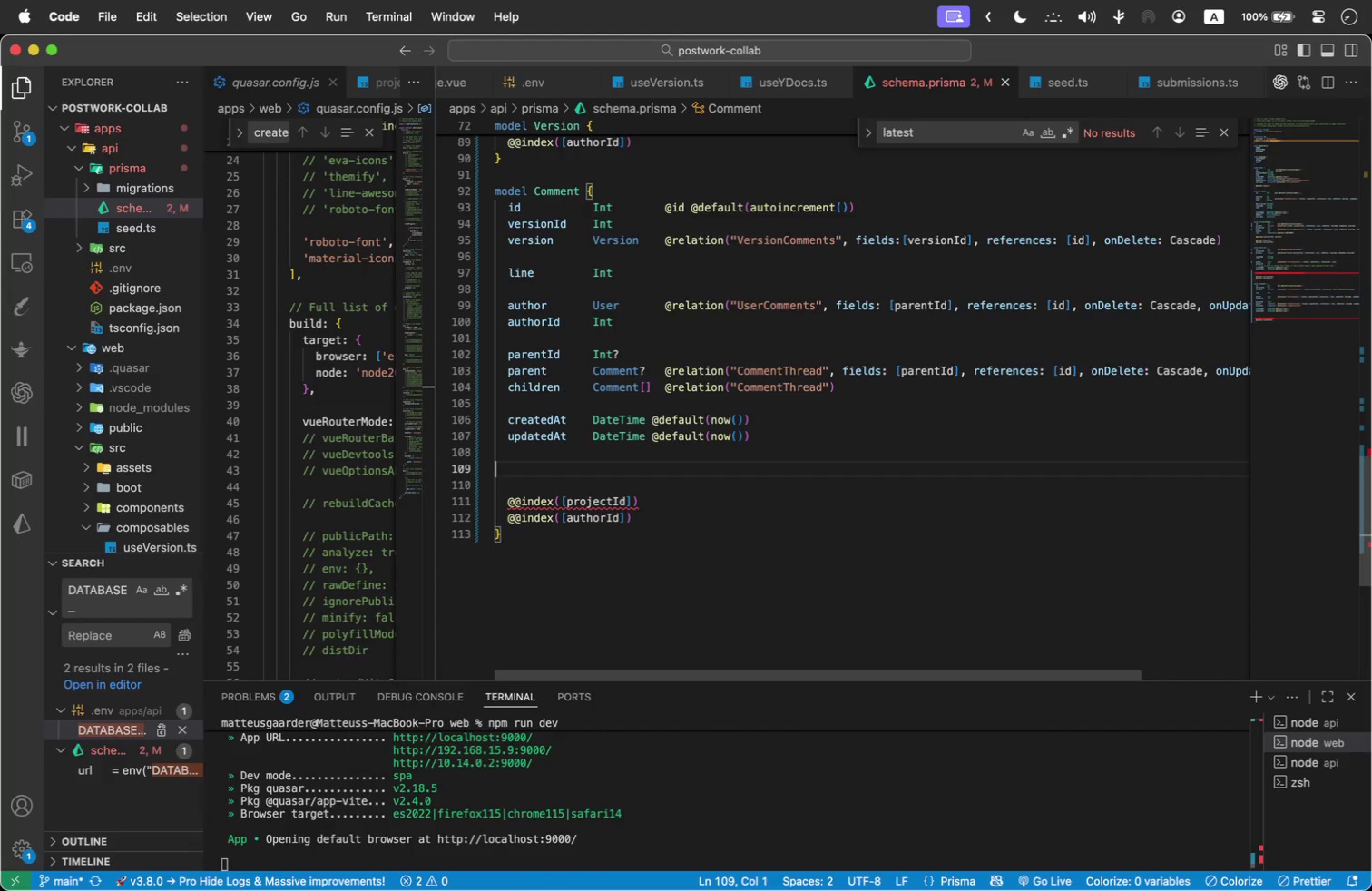 
key(Backspace)
 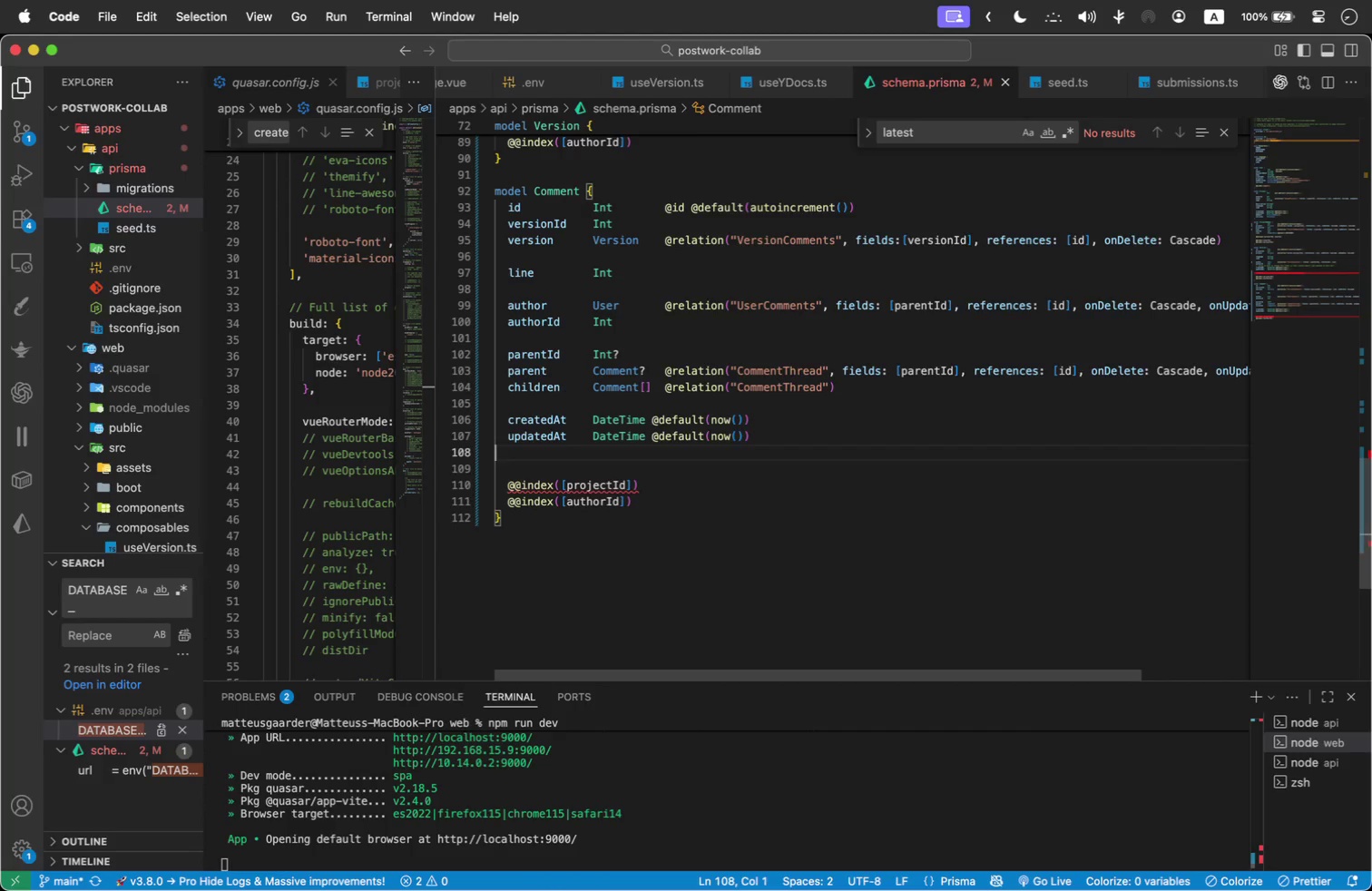 
key(ArrowDown)
 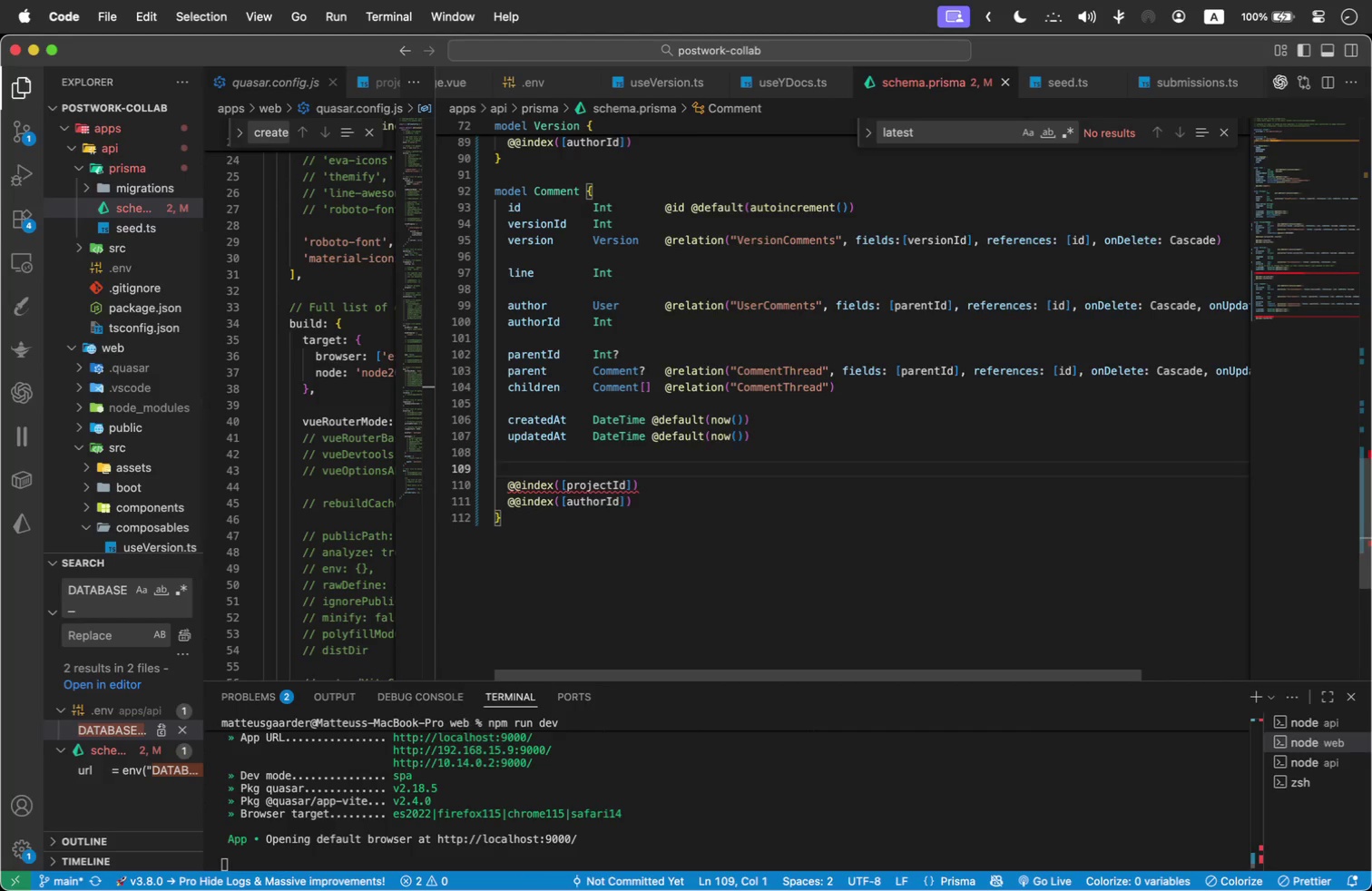 
key(Backspace)
 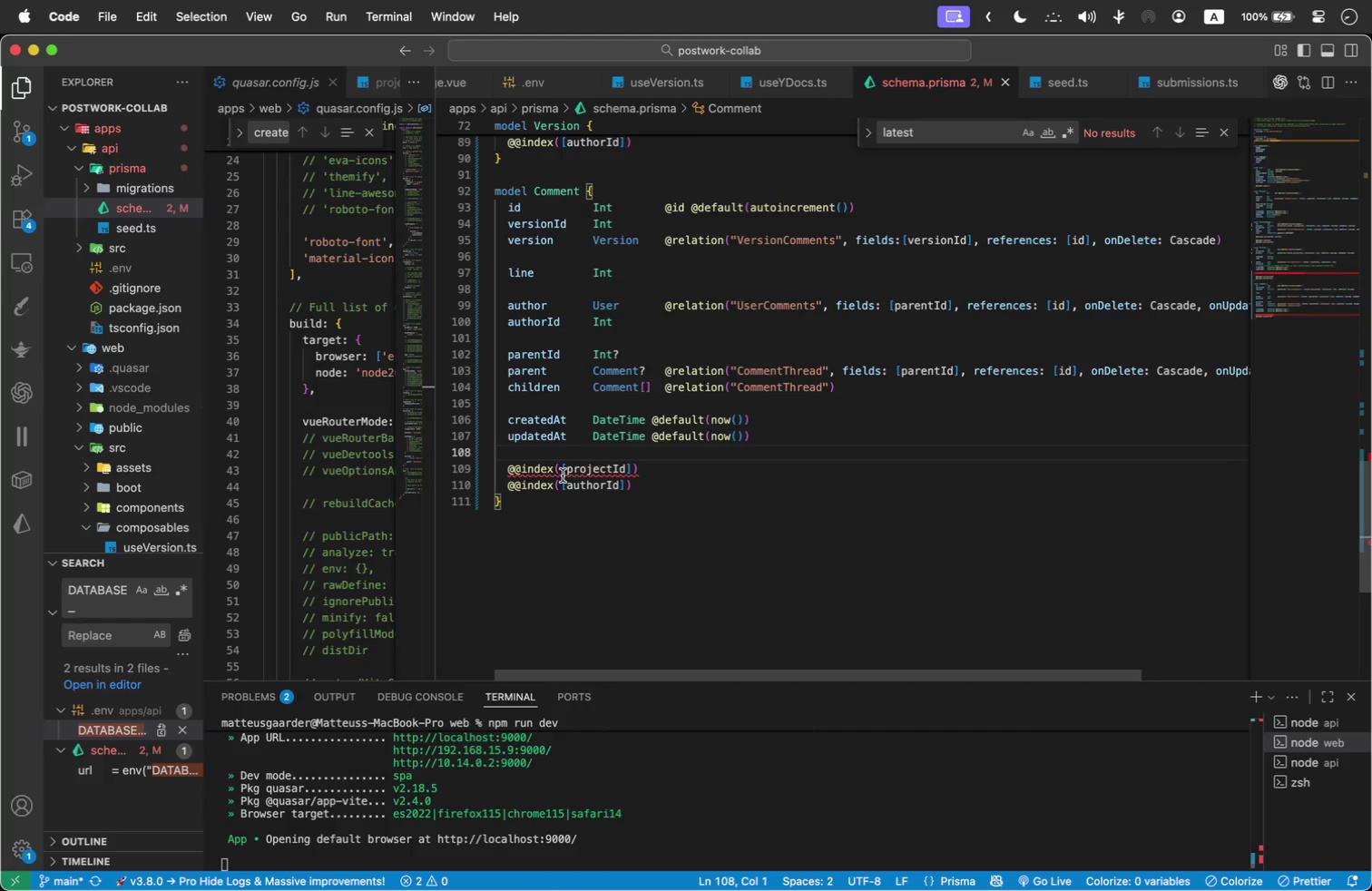 
double_click([605, 470])
 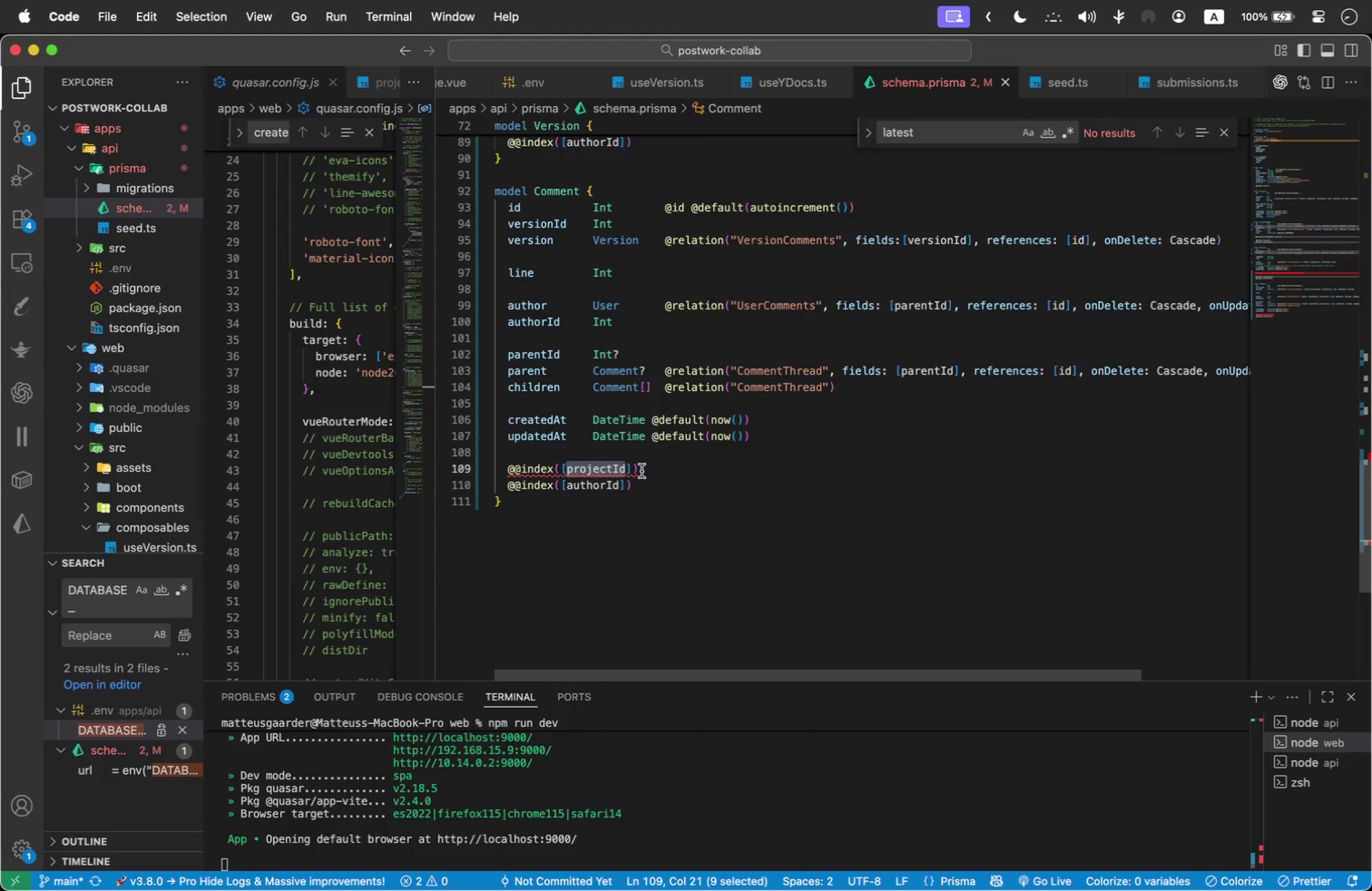 
type(versi)
 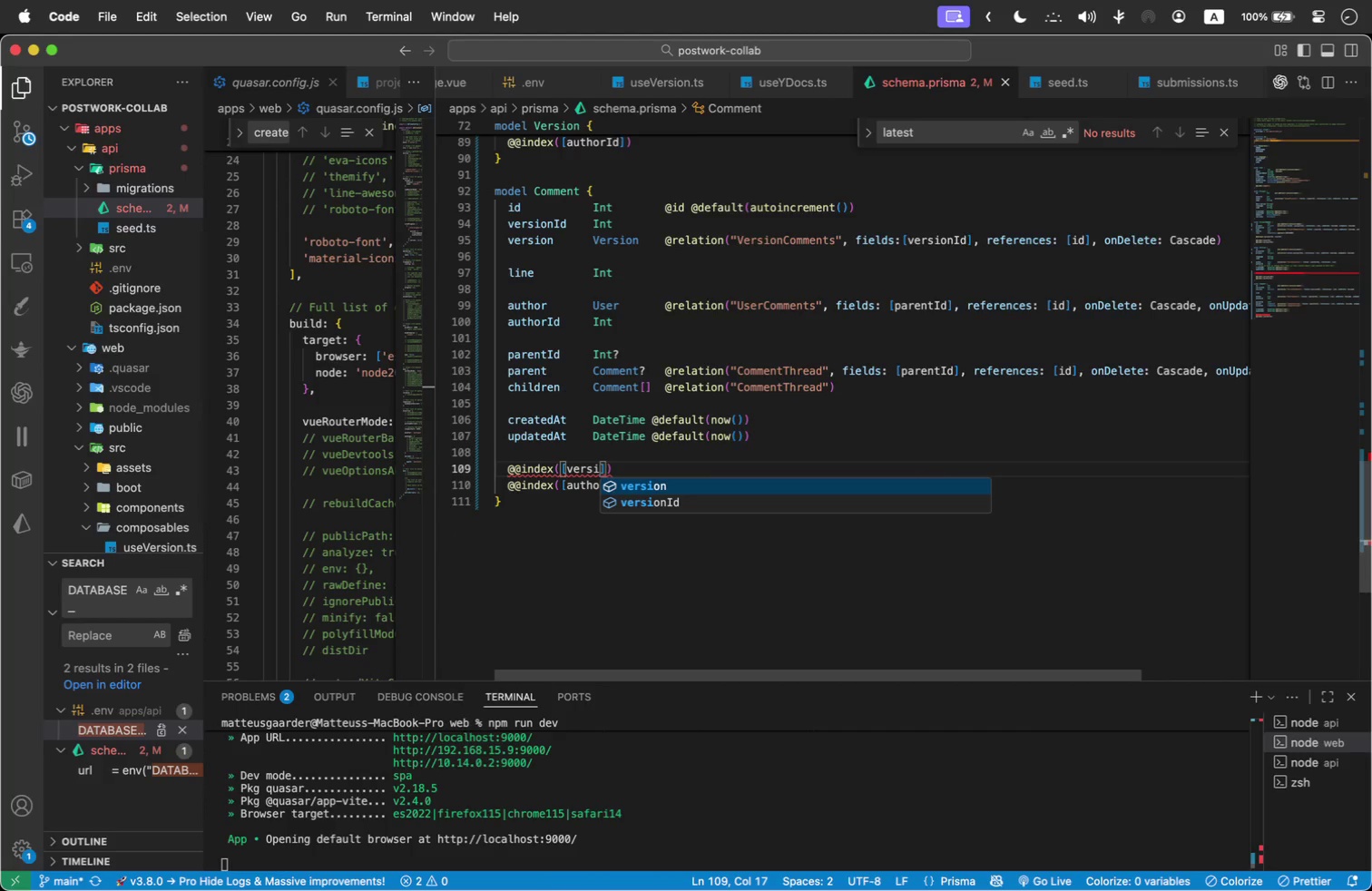 
key(ArrowDown)
 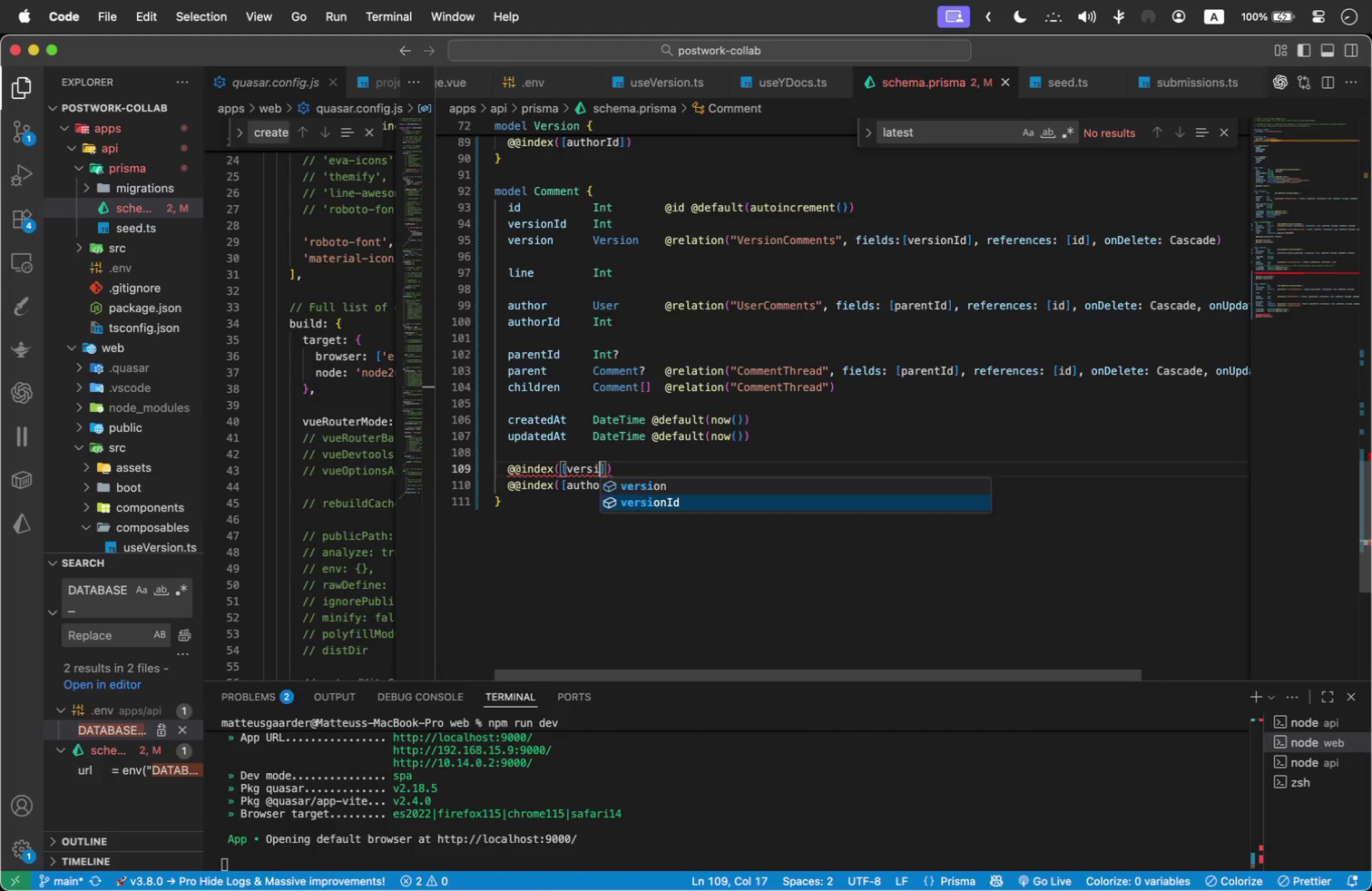 
key(Enter)
 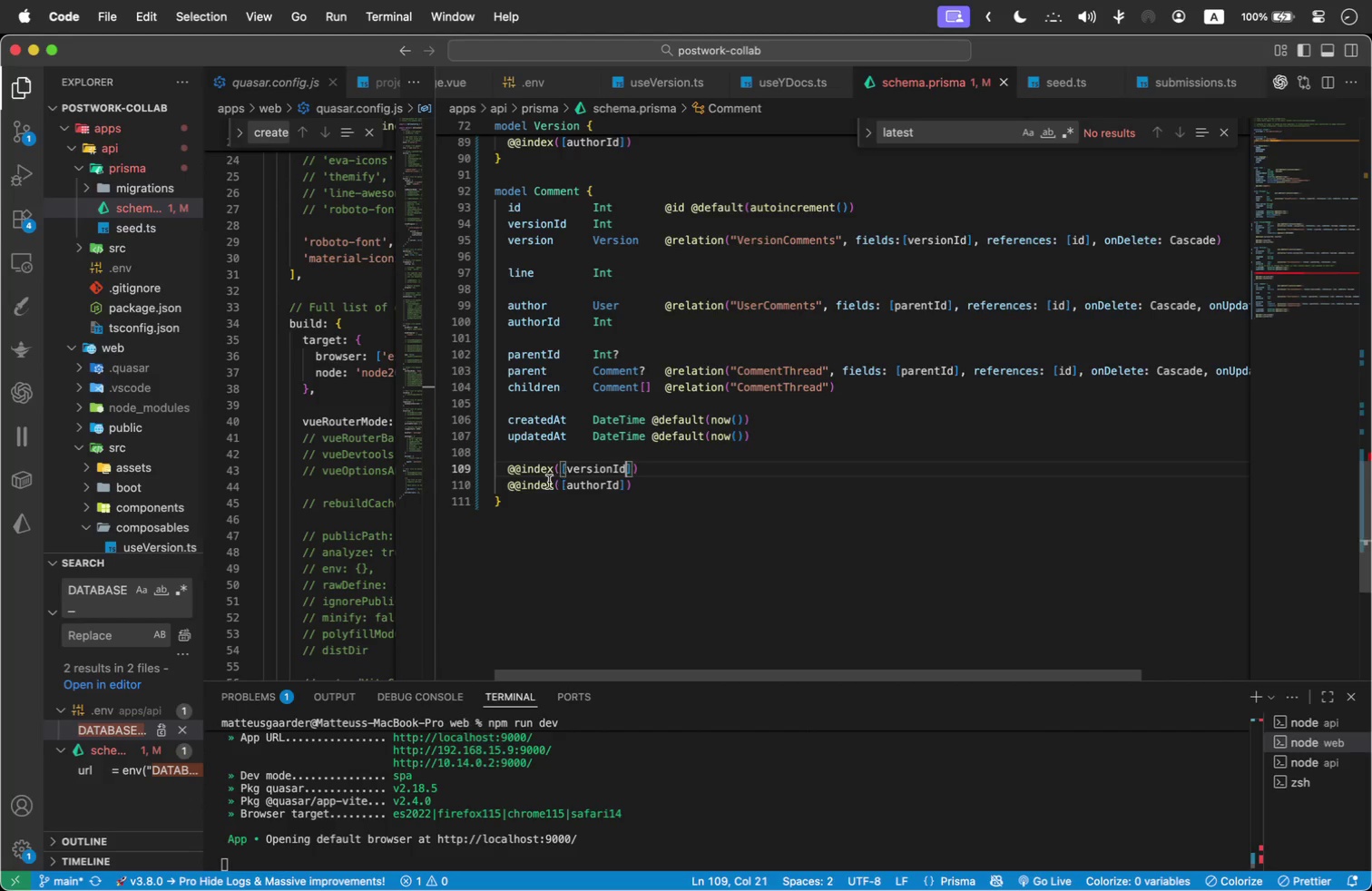 
left_click([647, 485])
 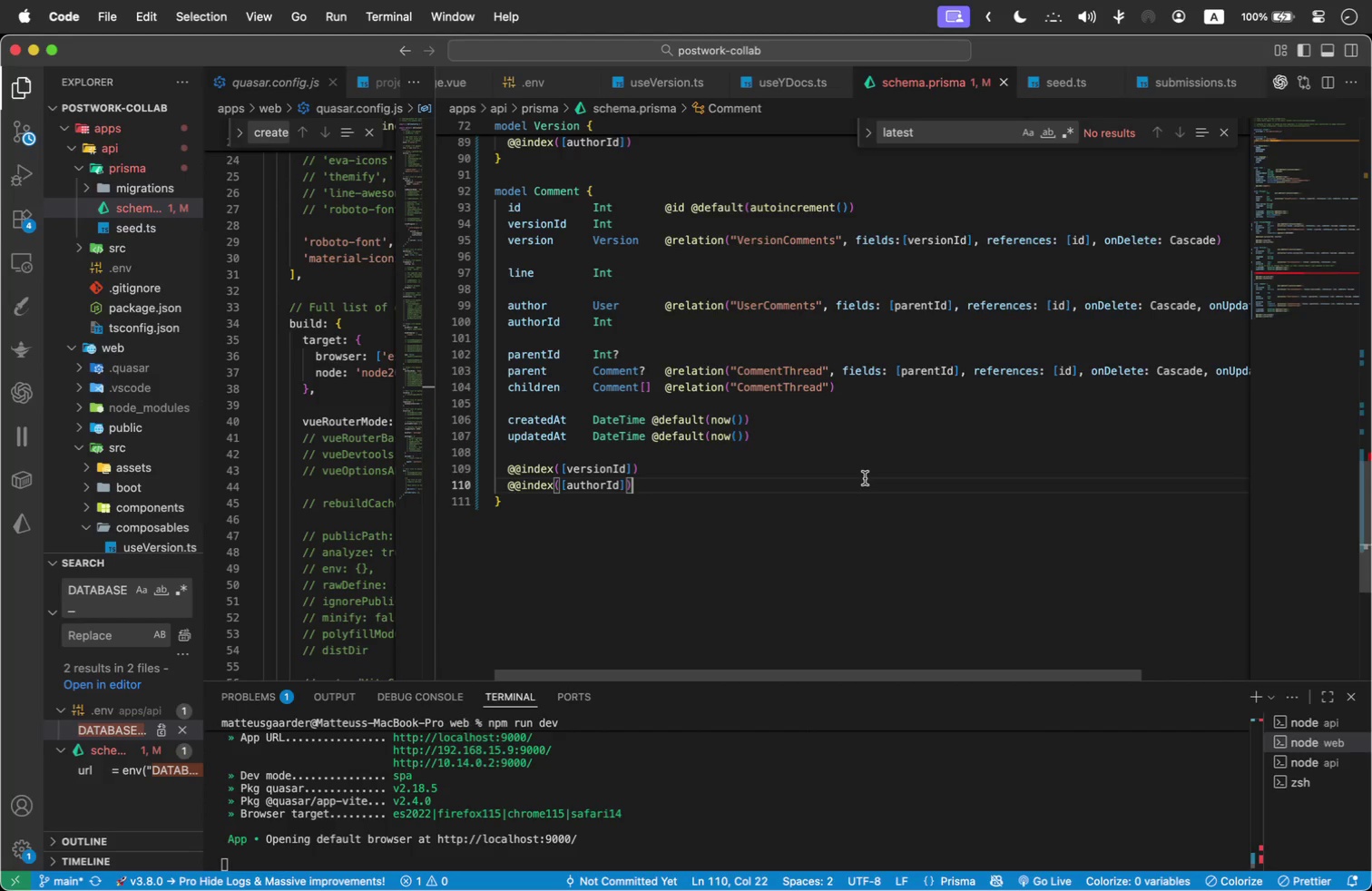 
key(Enter)
 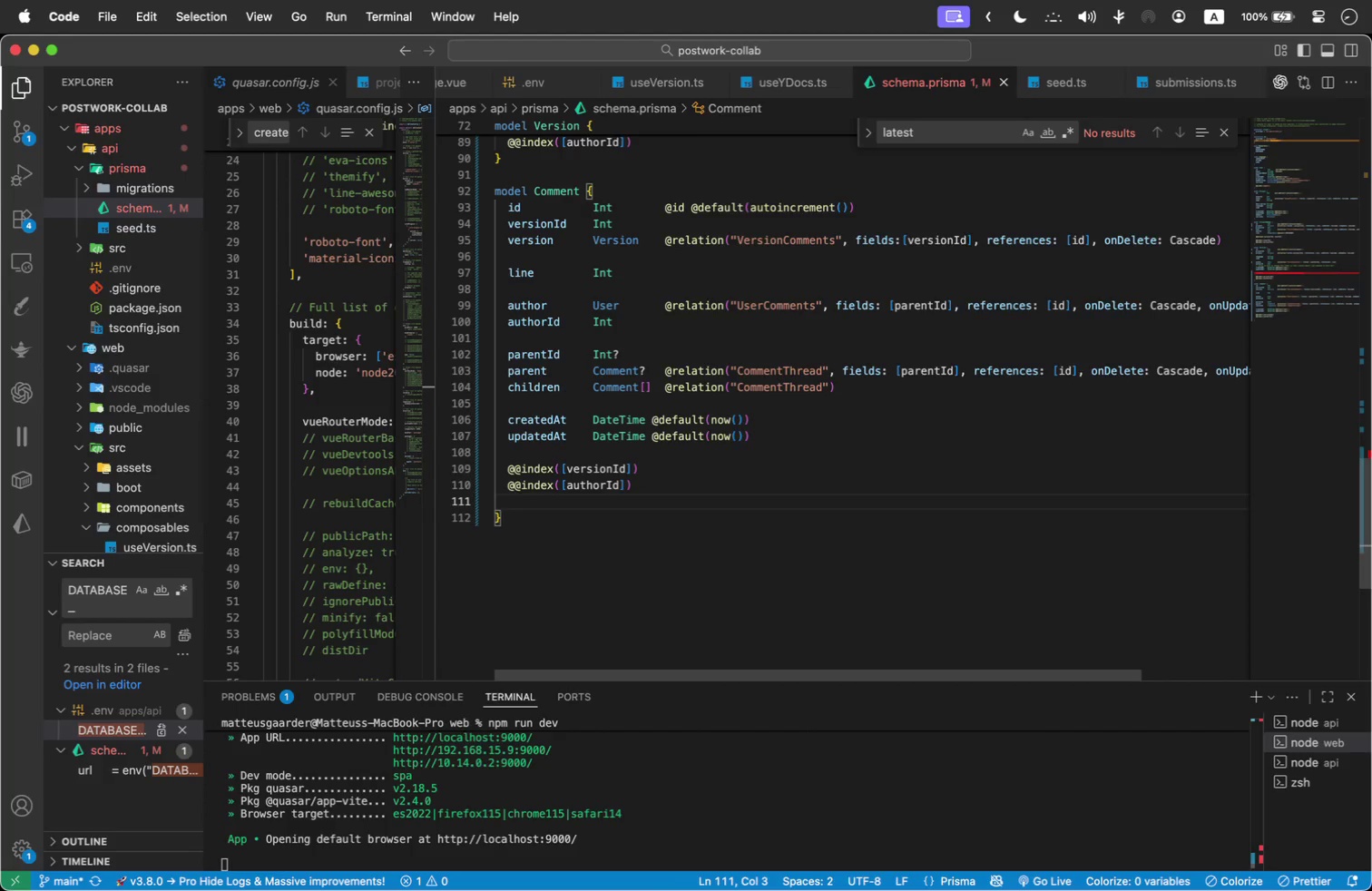 
type(@@()
key(Backspace)
type(index([parent)
 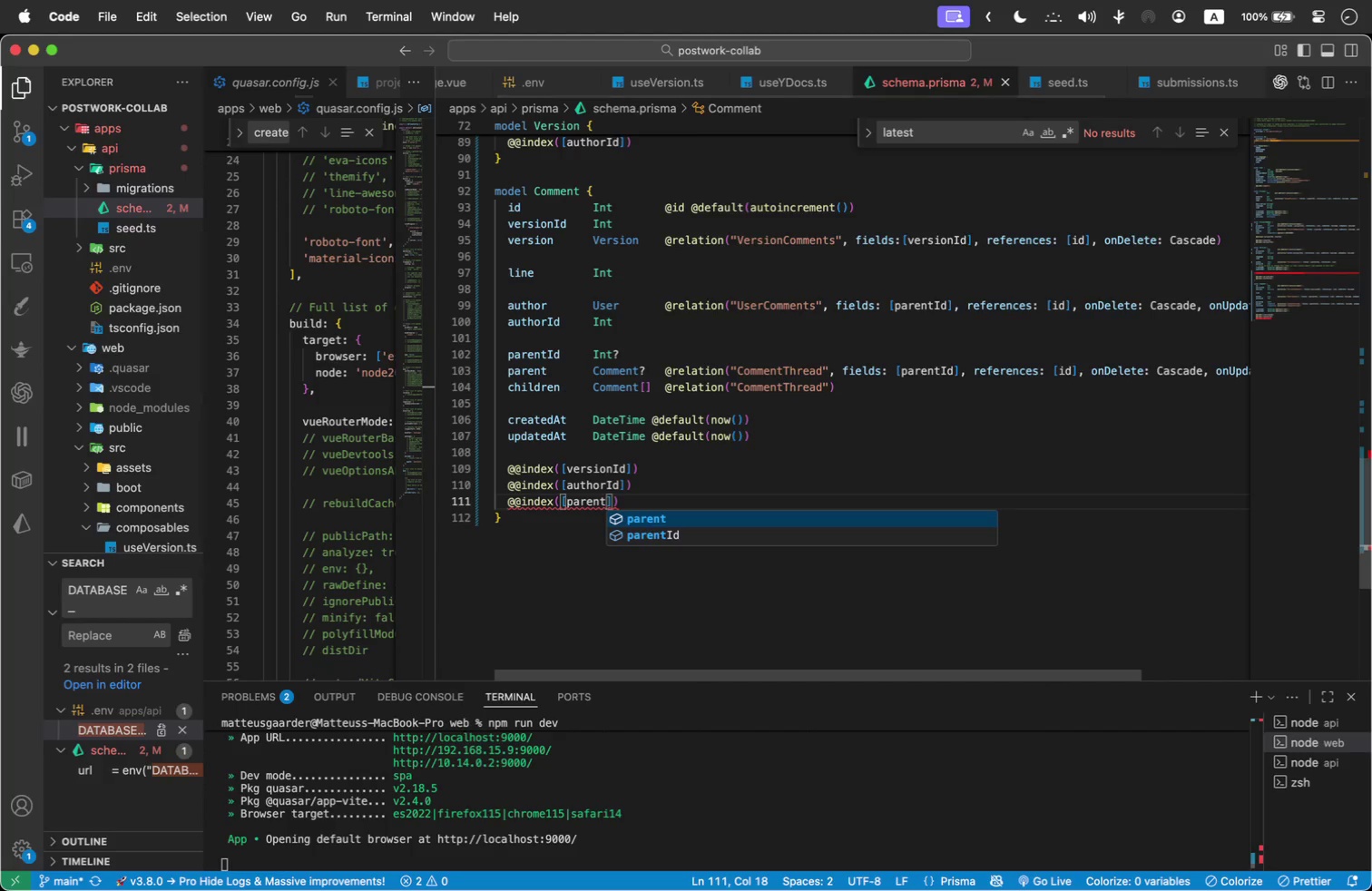 
key(ArrowDown)
 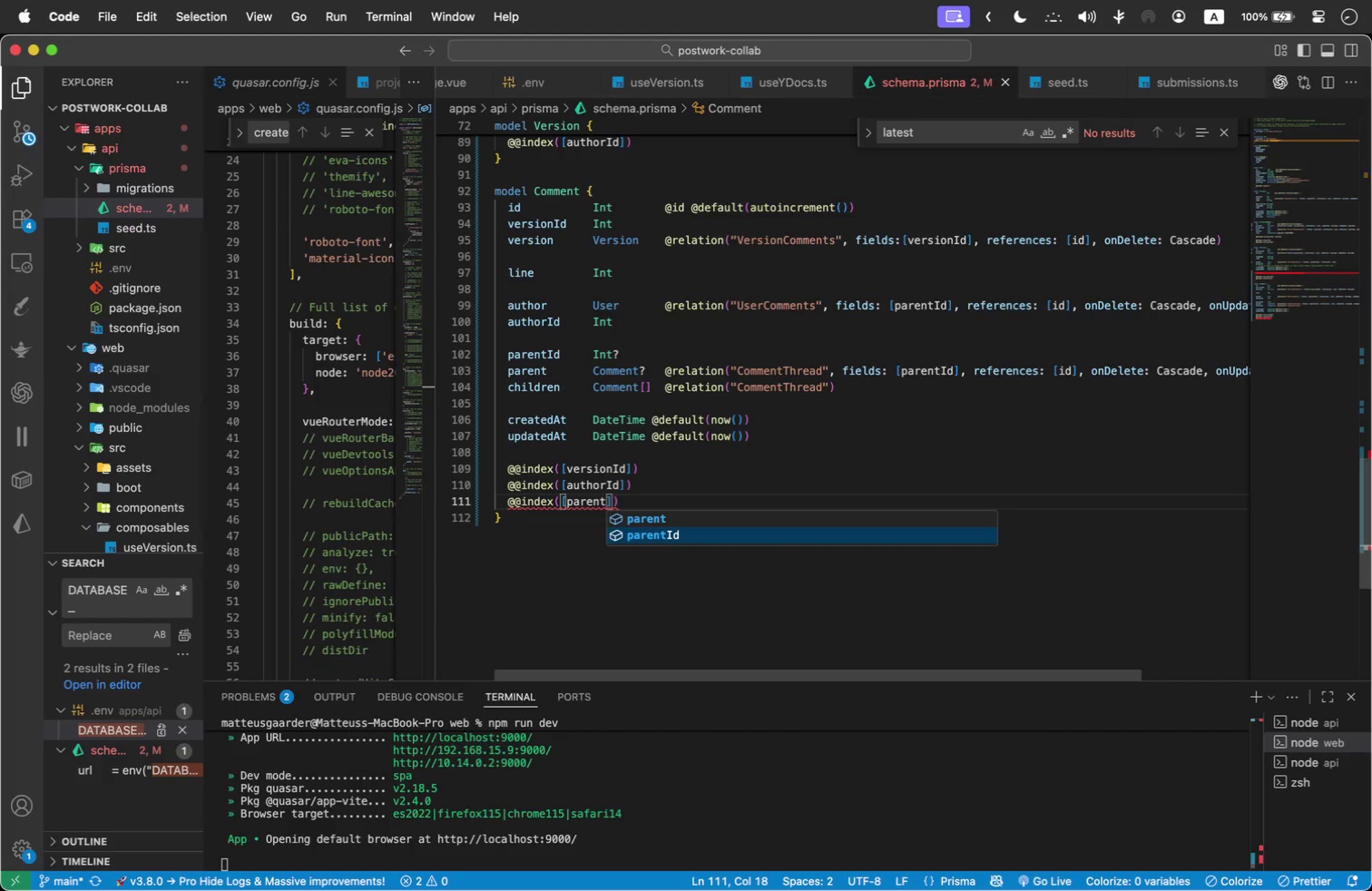 
key(Enter)
 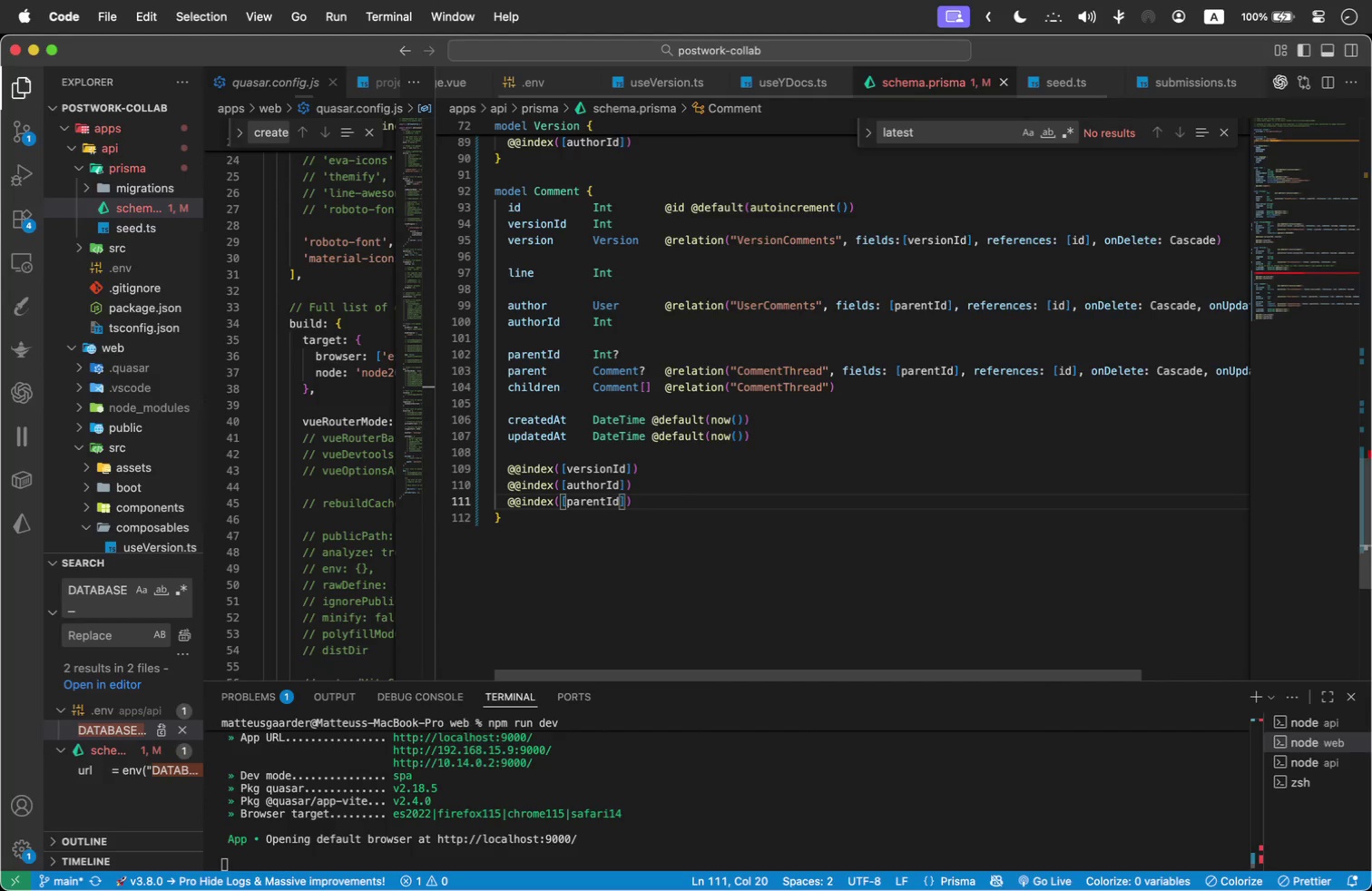 
key(ArrowRight)
 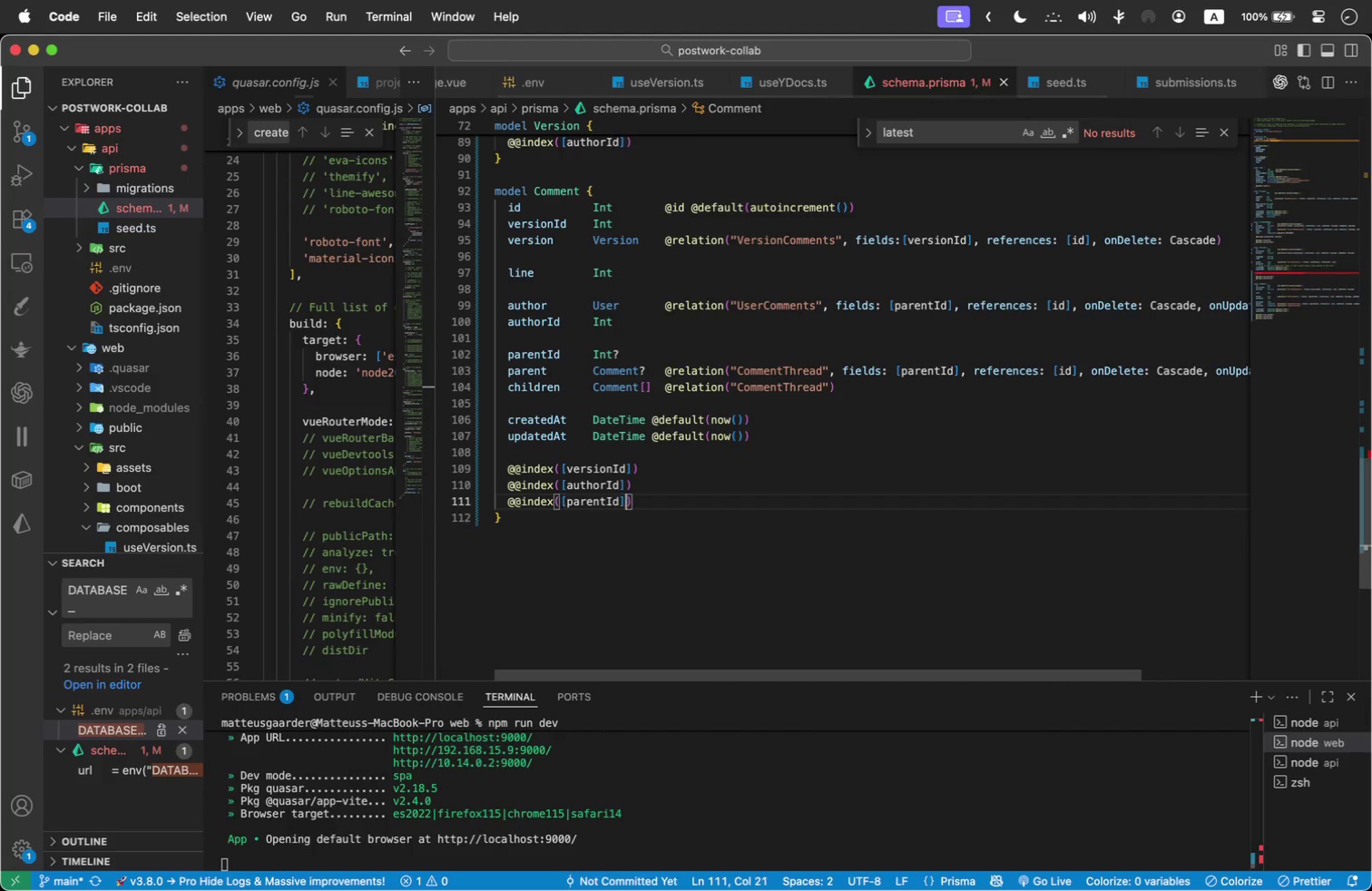 
key(ArrowRight)
 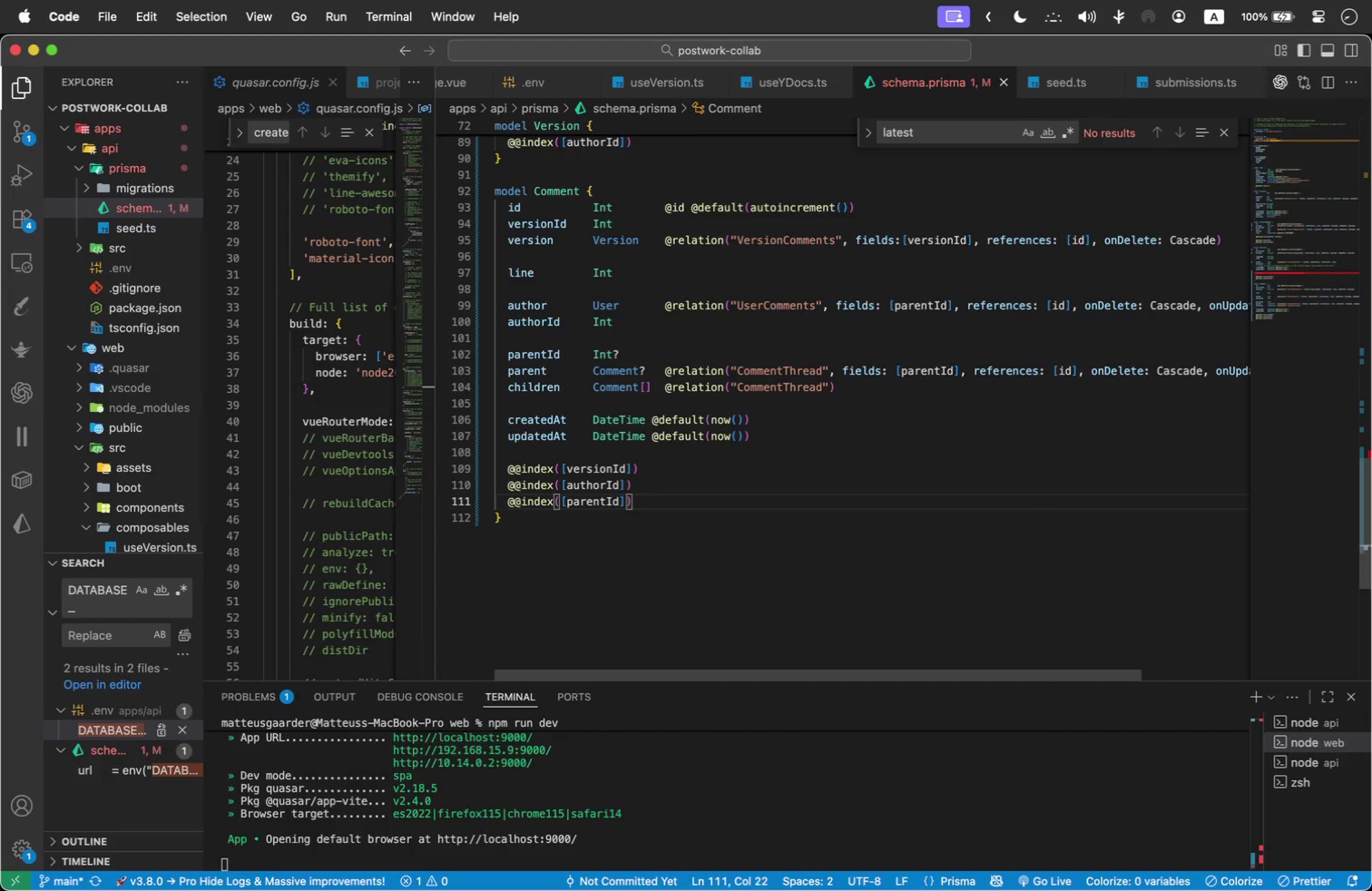 
key(Enter)
 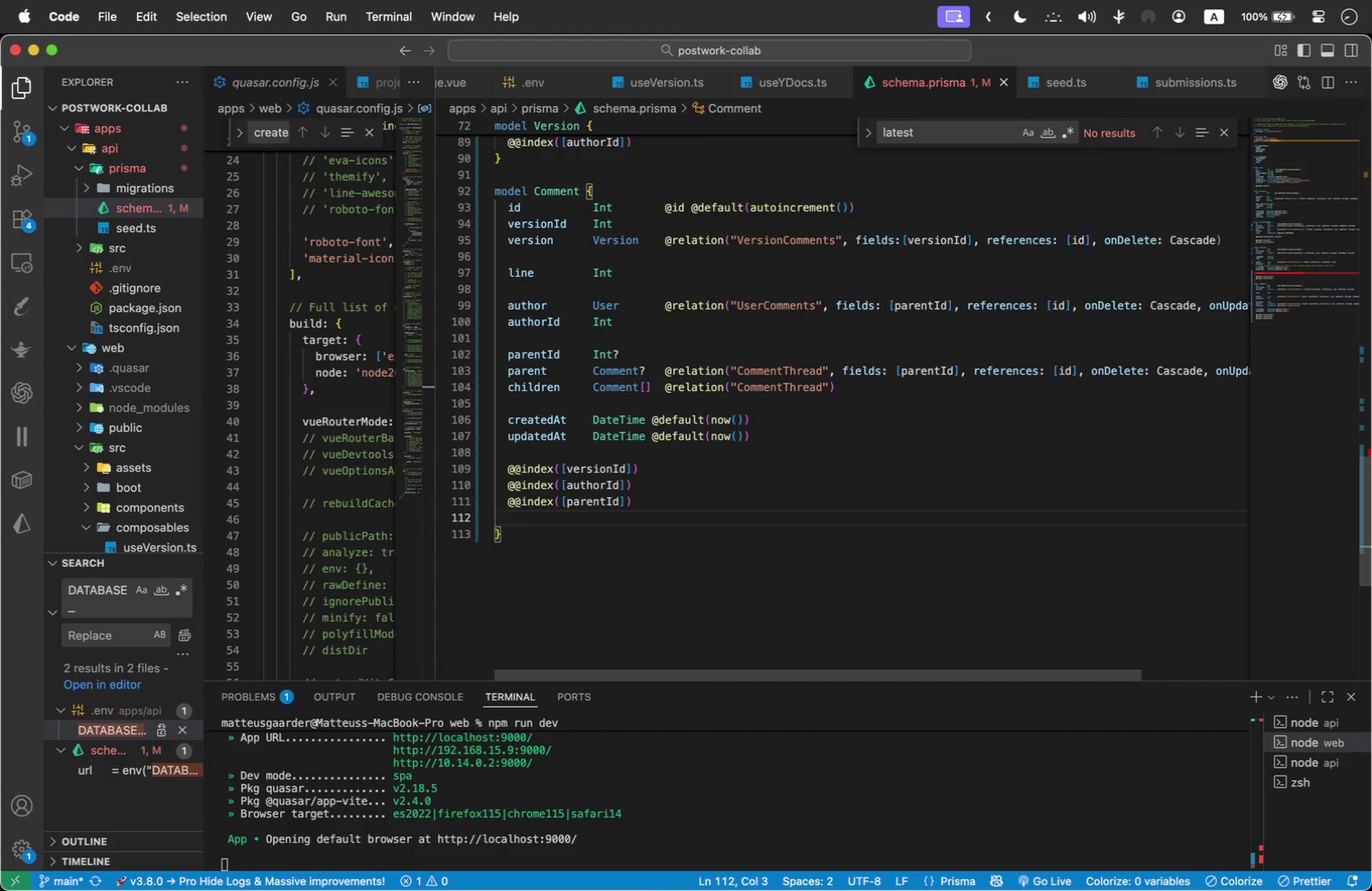 
type(@@inde)
 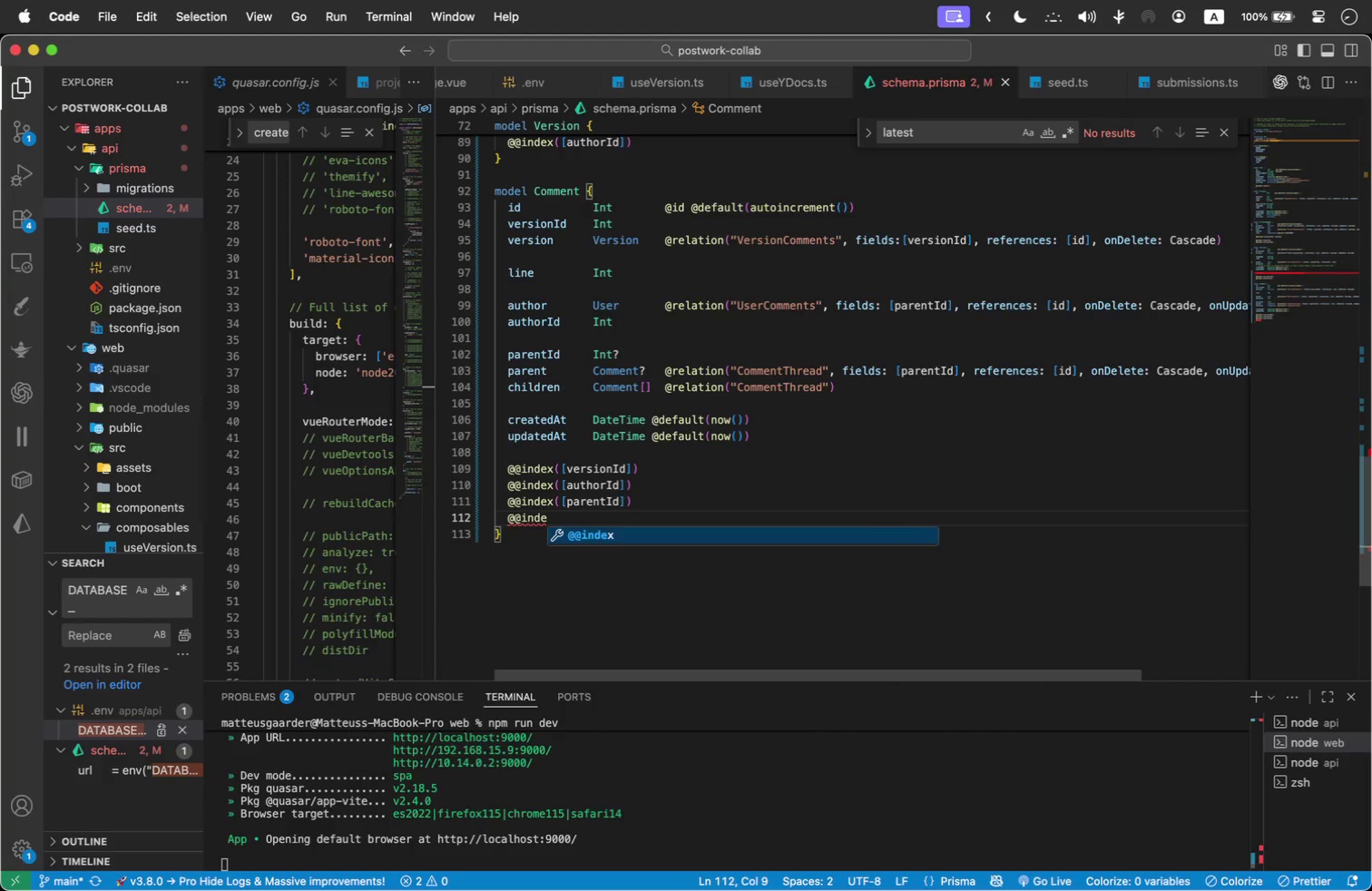 
key(Enter)
 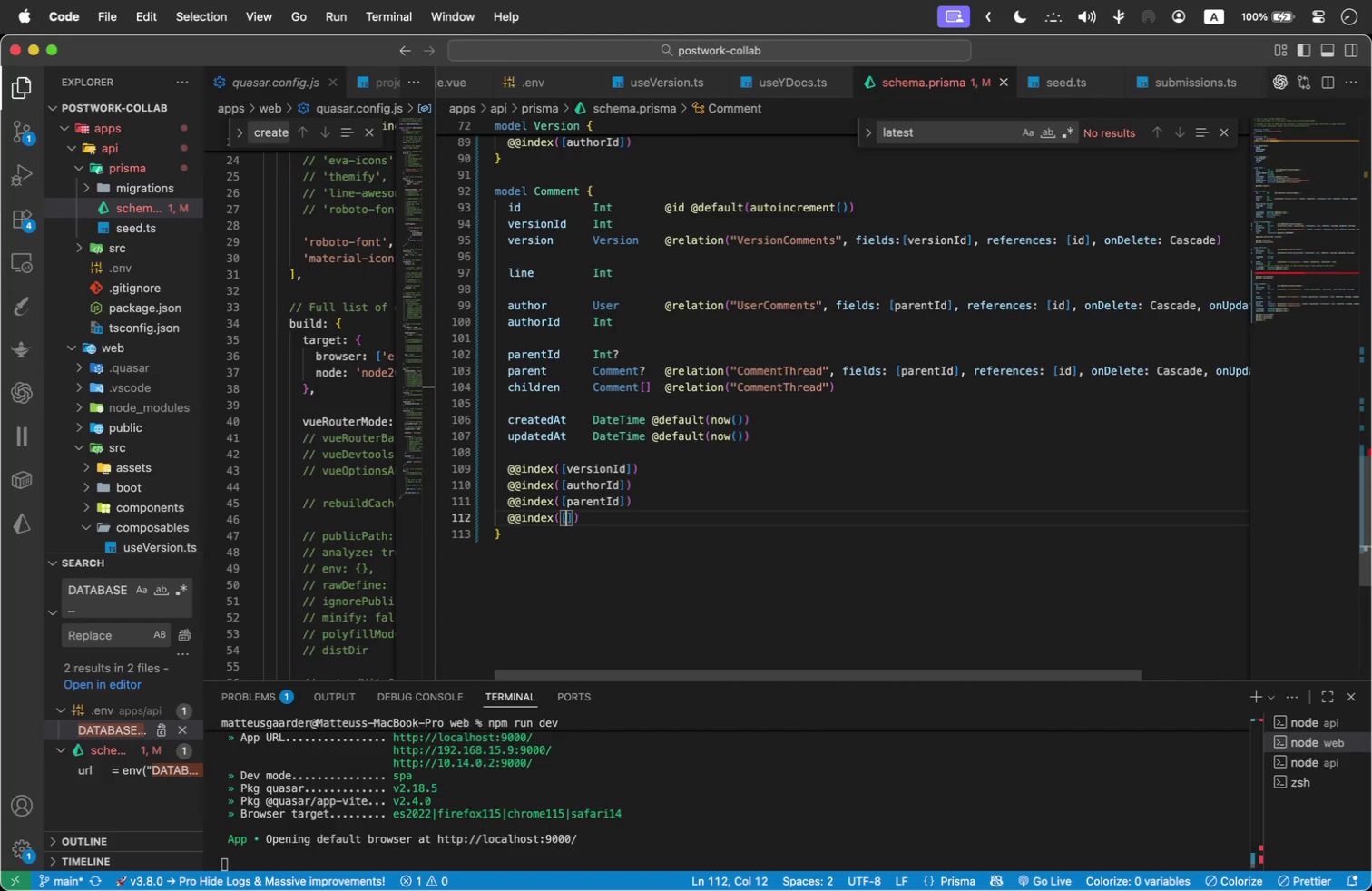 
type(line)
 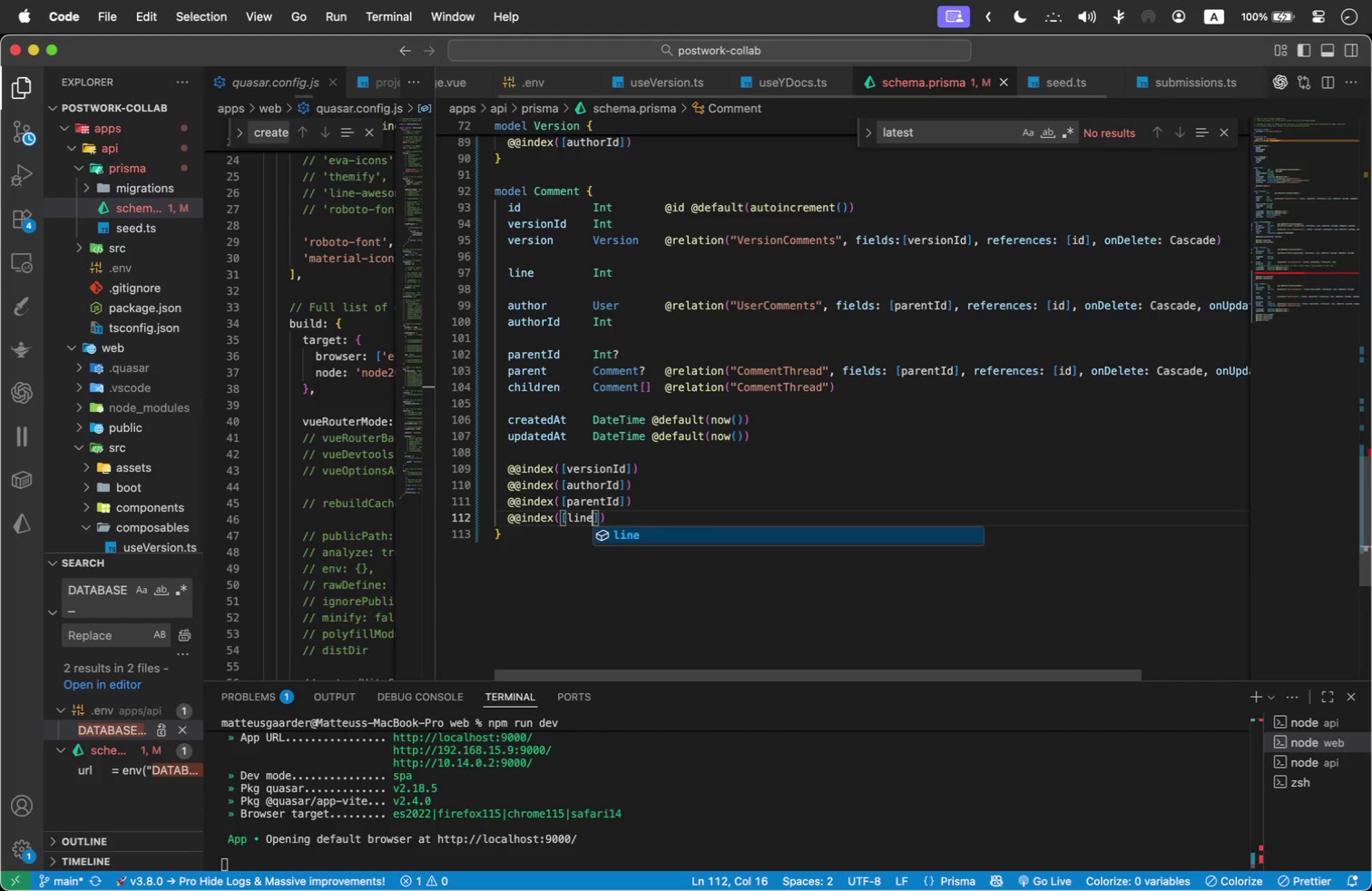 
key(Enter)
 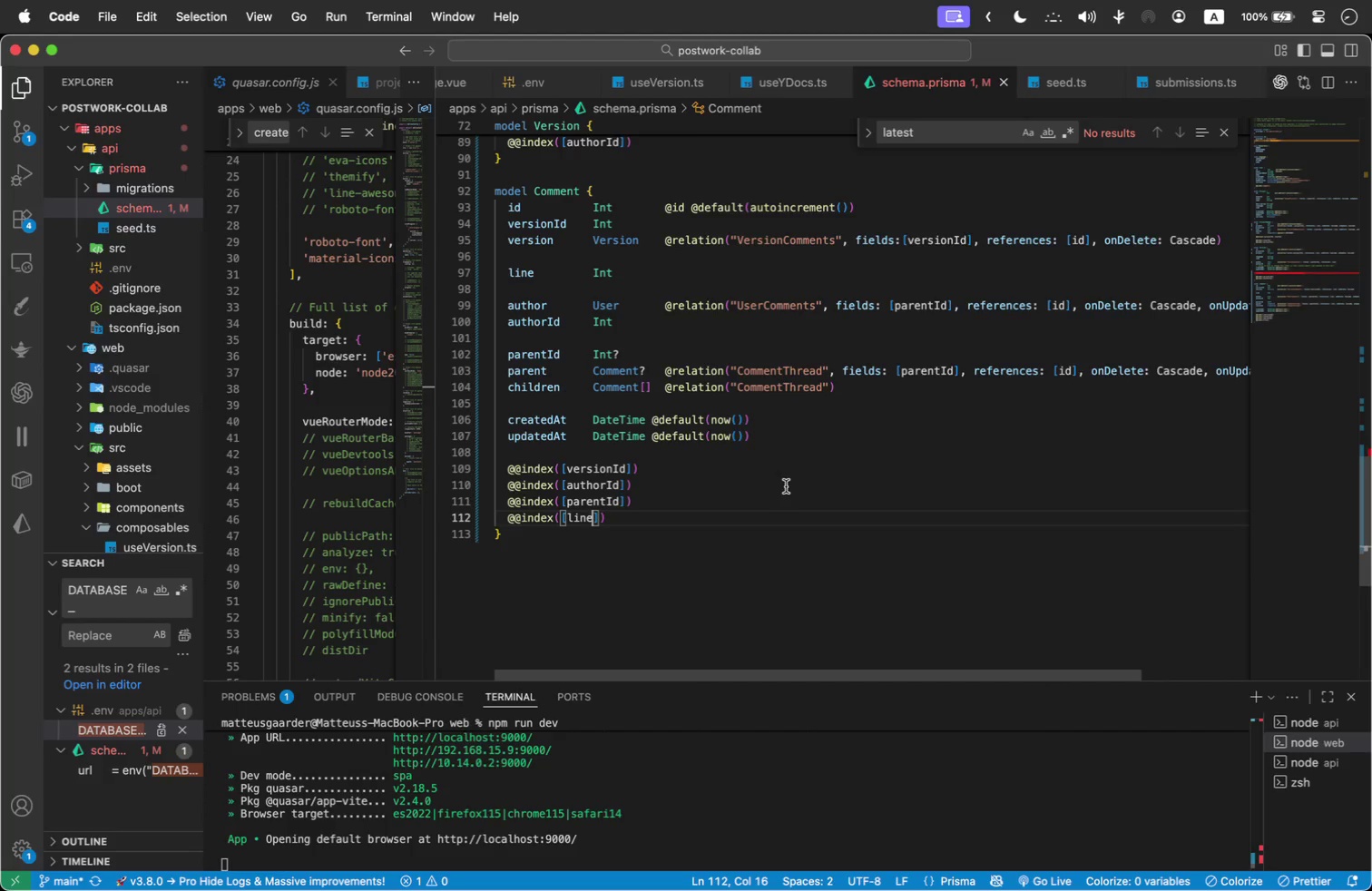 
left_click([706, 407])
 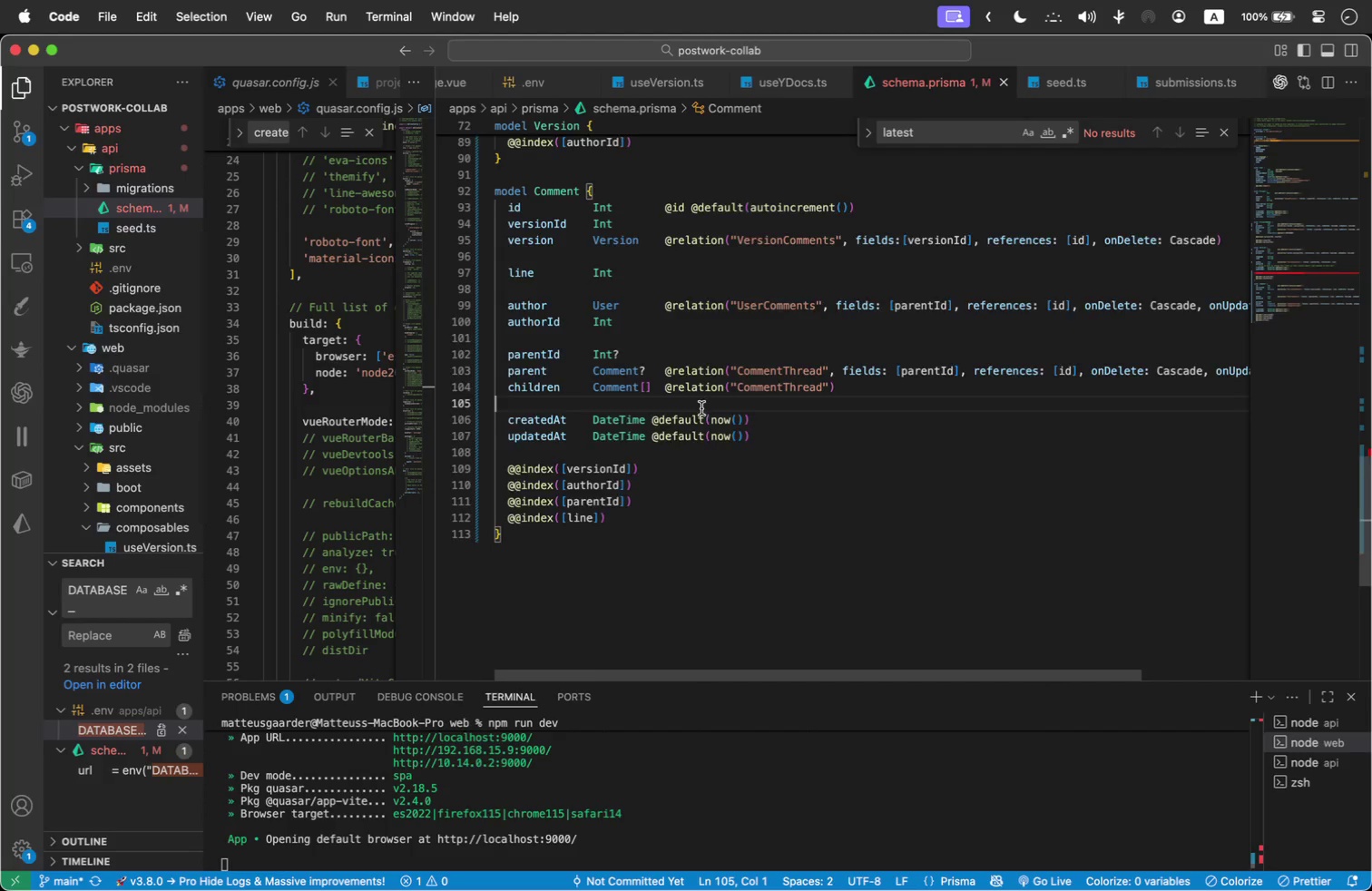 
scroll: coordinate [701, 408], scroll_direction: up, amount: 2.0
 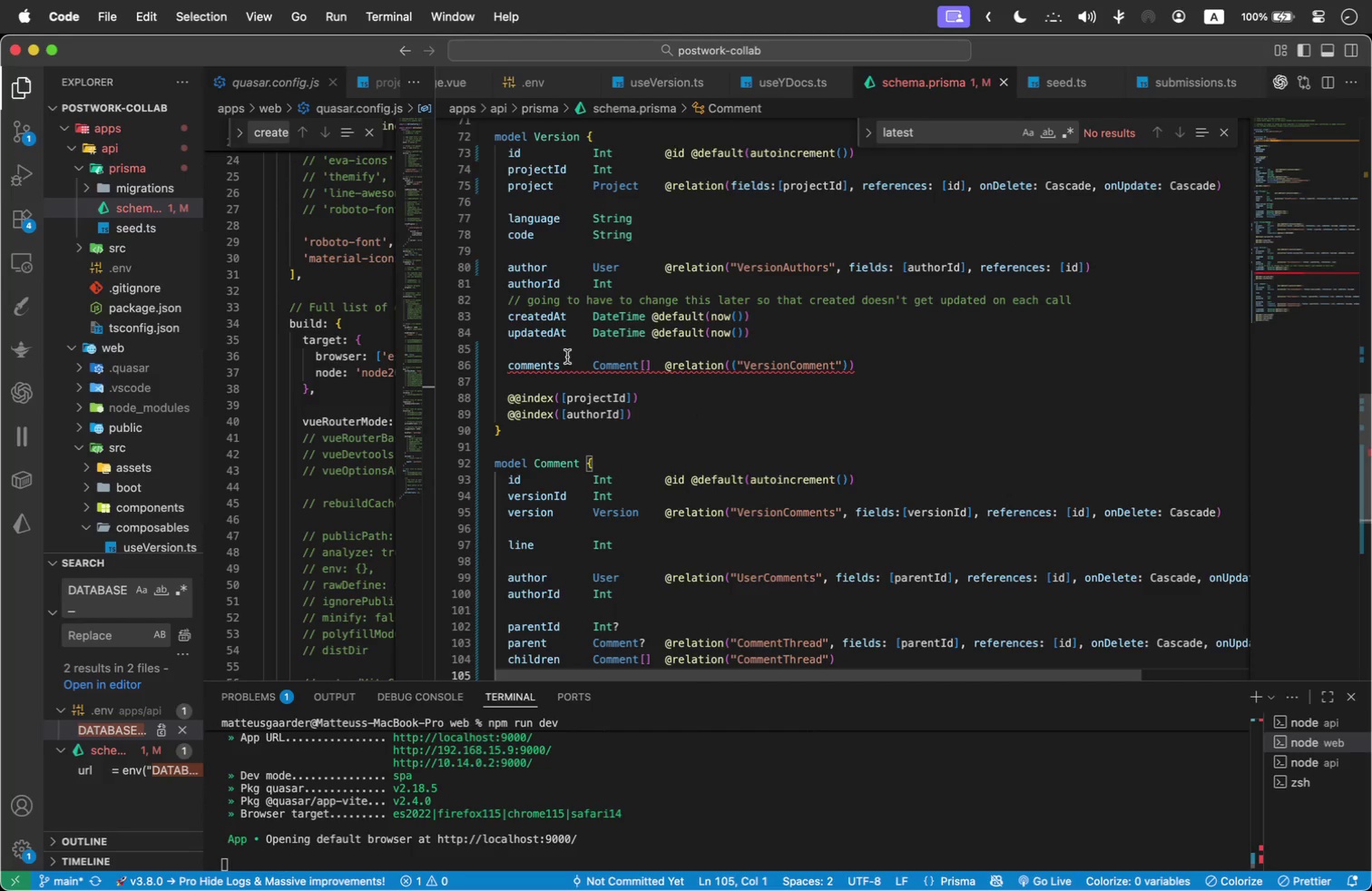 
left_click([562, 361])
 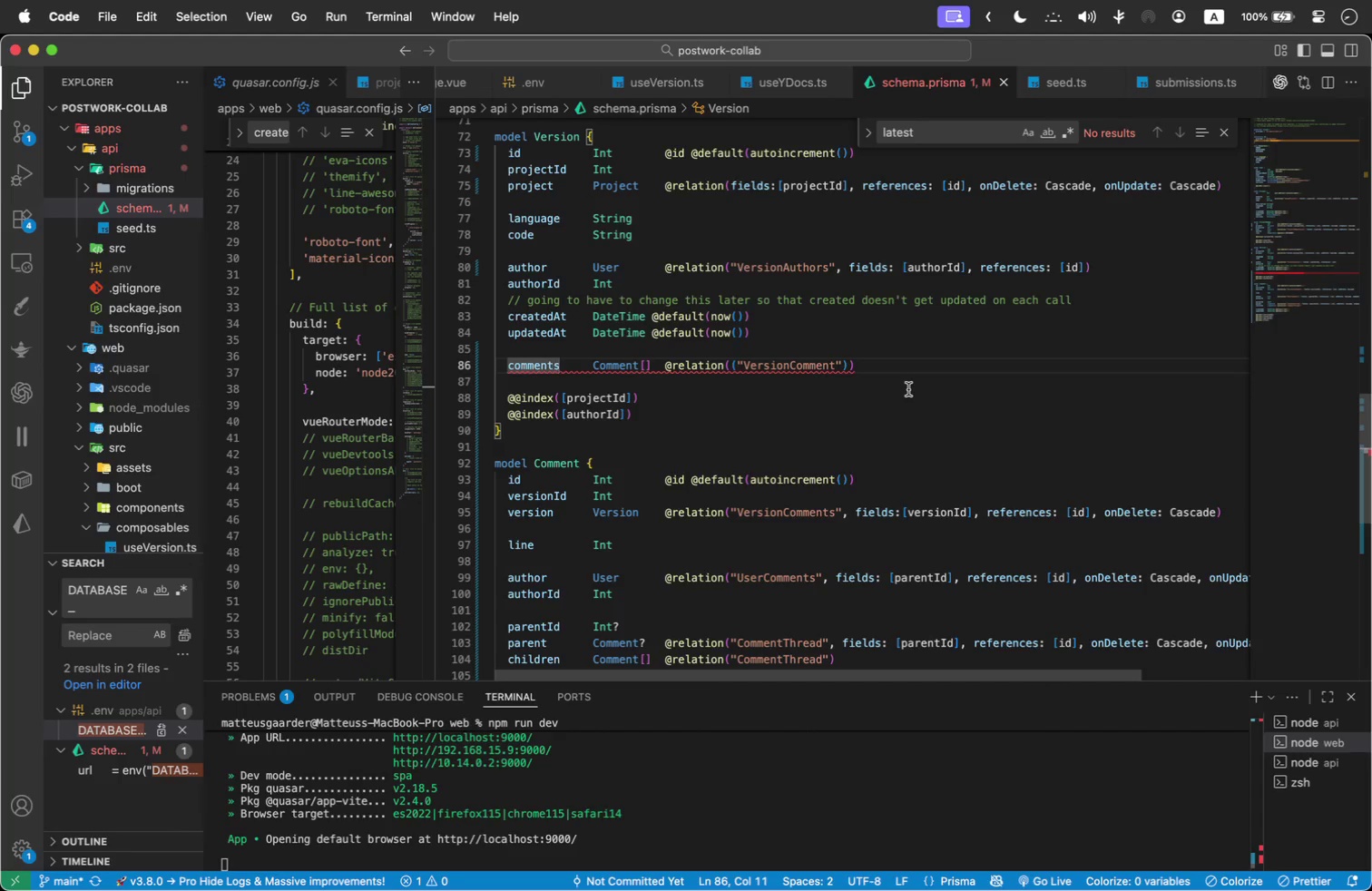 
scroll: coordinate [908, 389], scroll_direction: down, amount: 2.0
 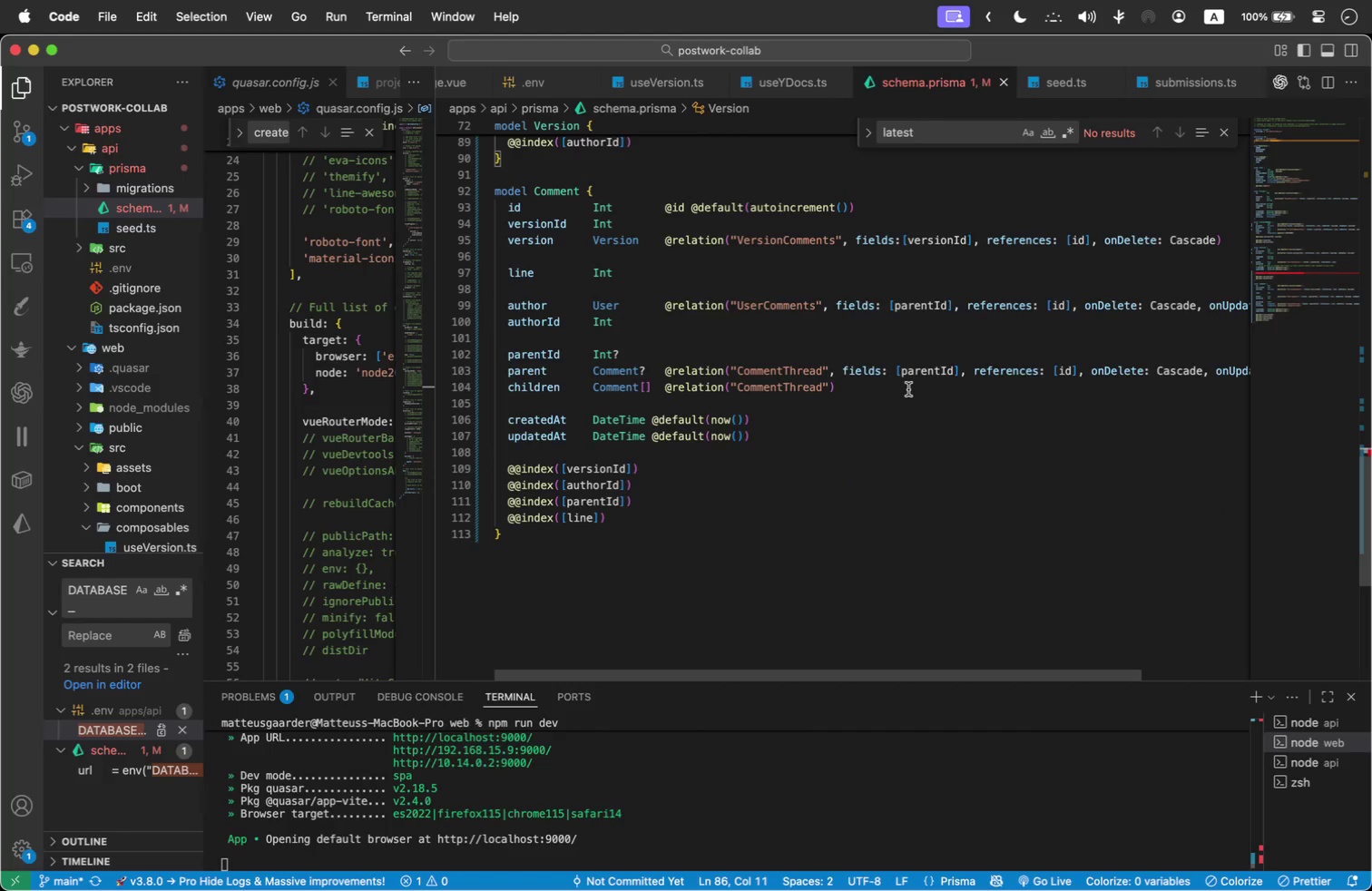 
scroll: coordinate [908, 389], scroll_direction: up, amount: 2.0
 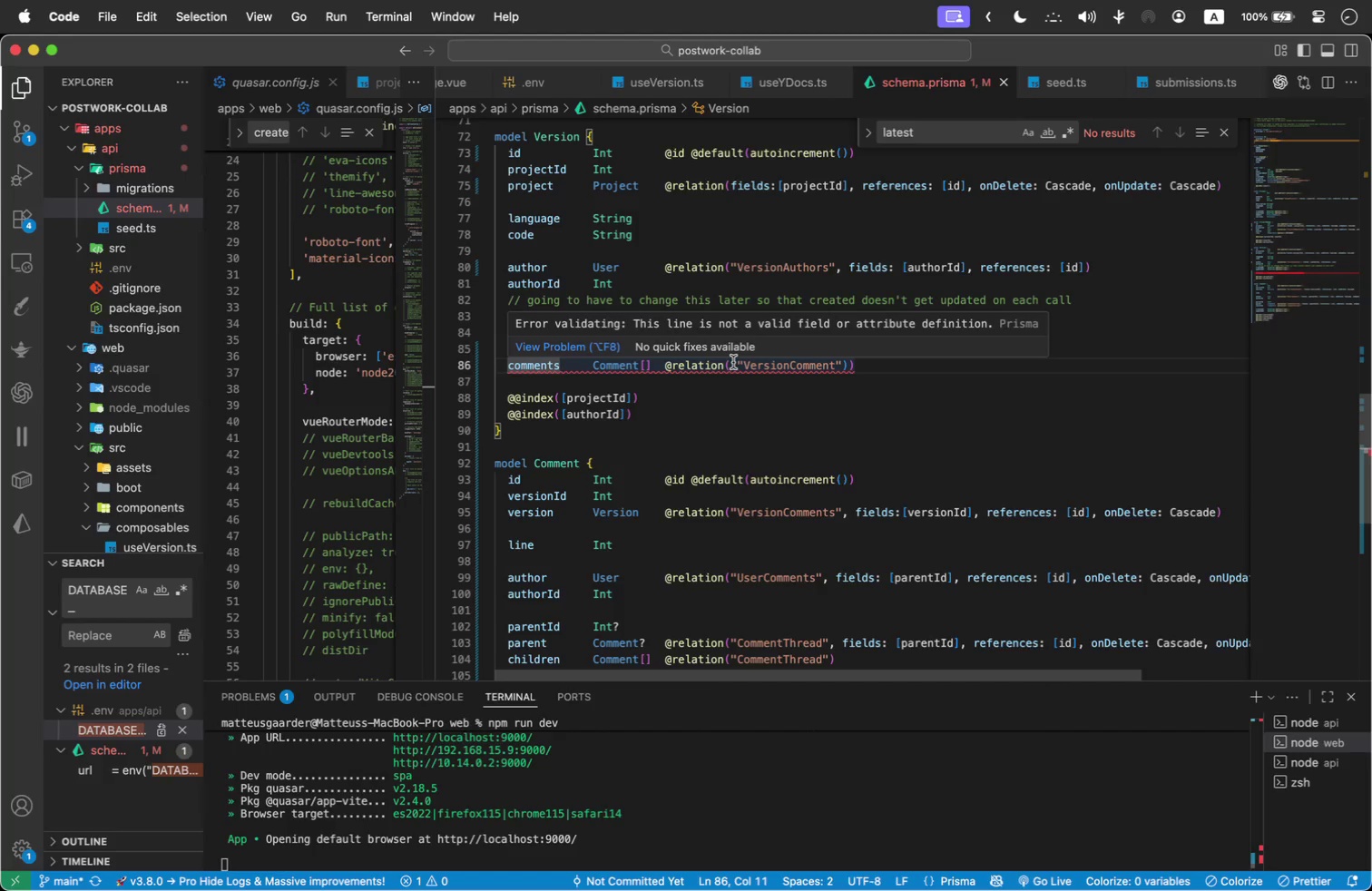 
wait(11.09)
 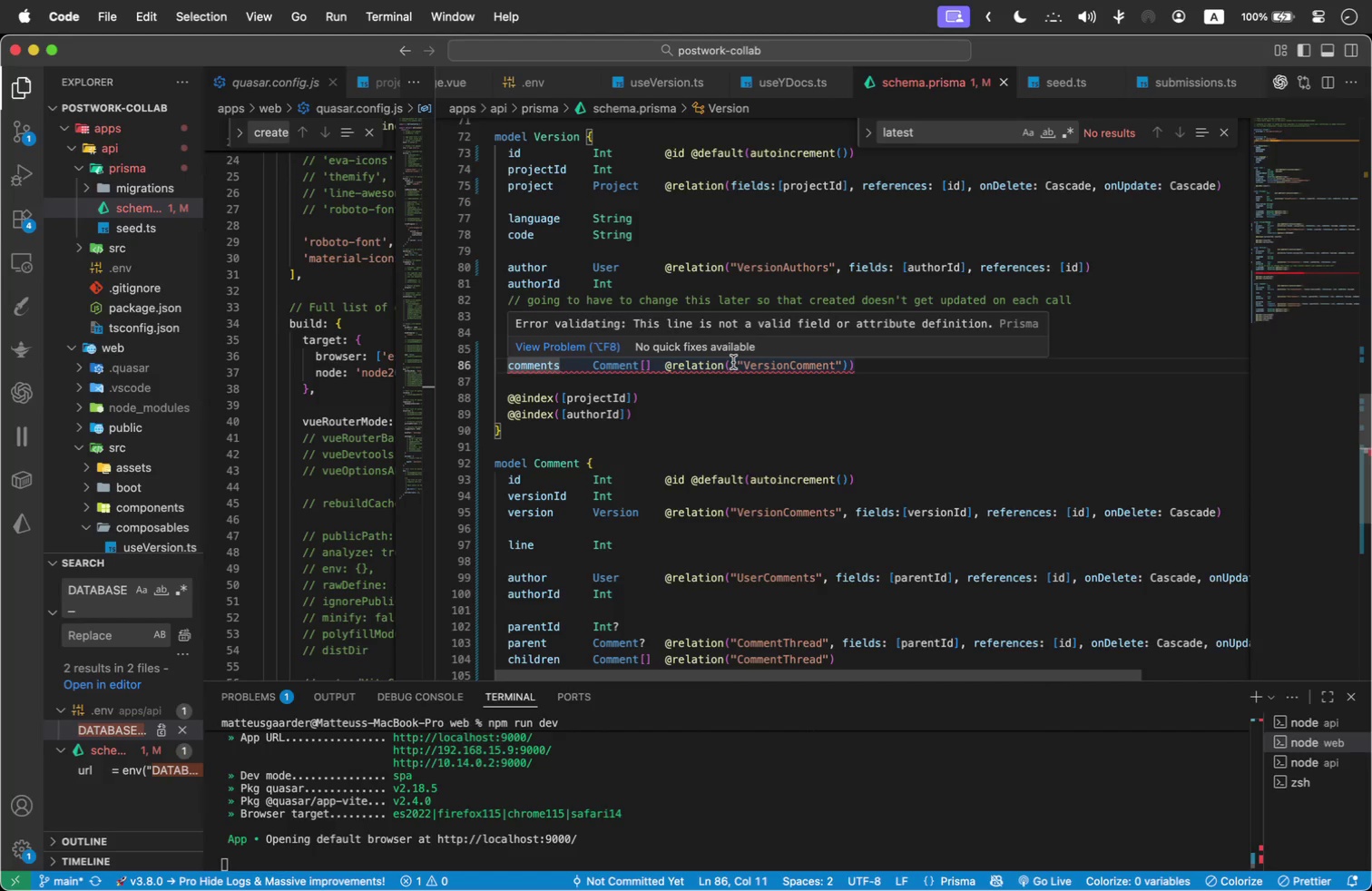 
key(Backspace)
 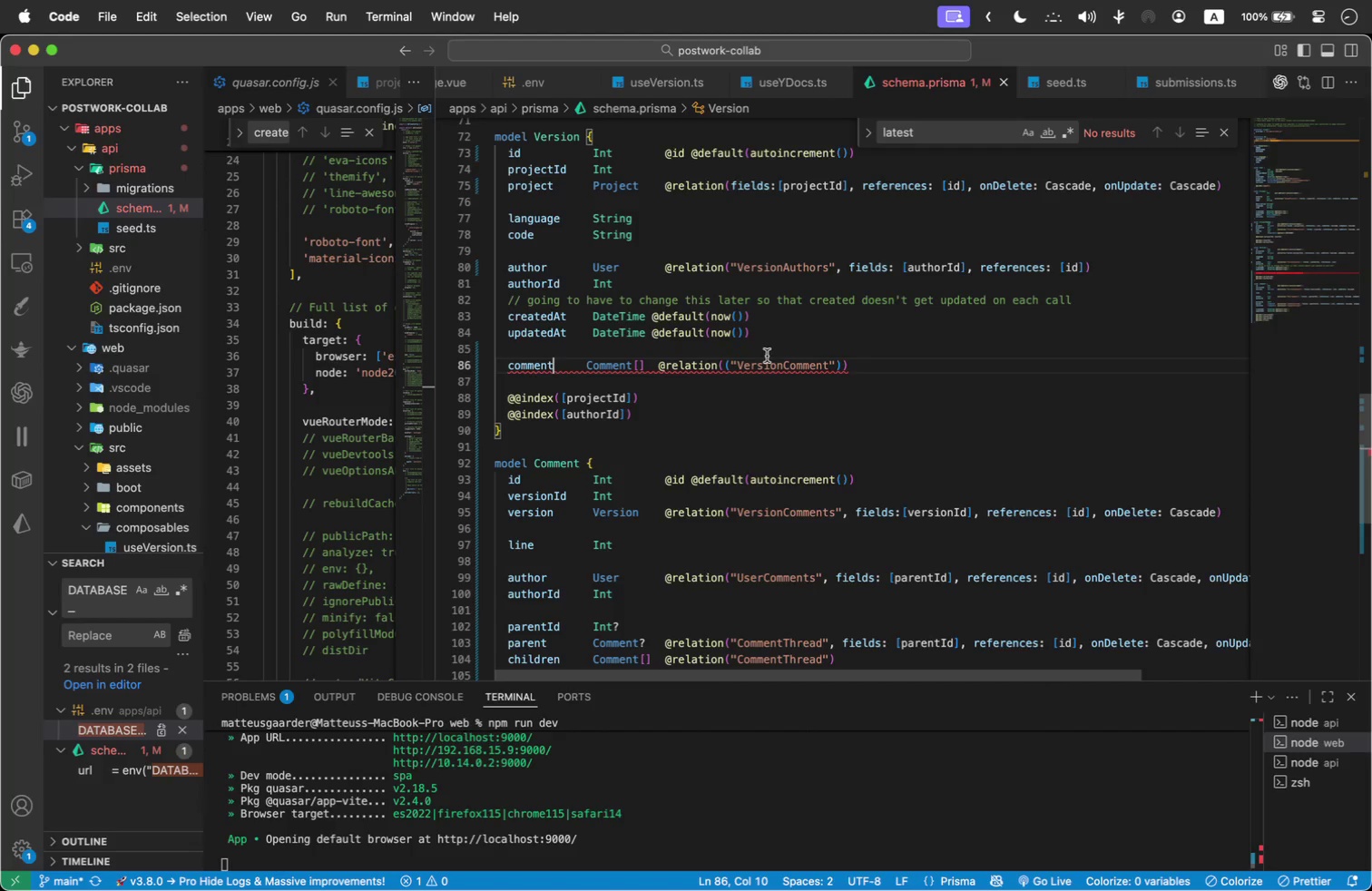 
wait(5.89)
 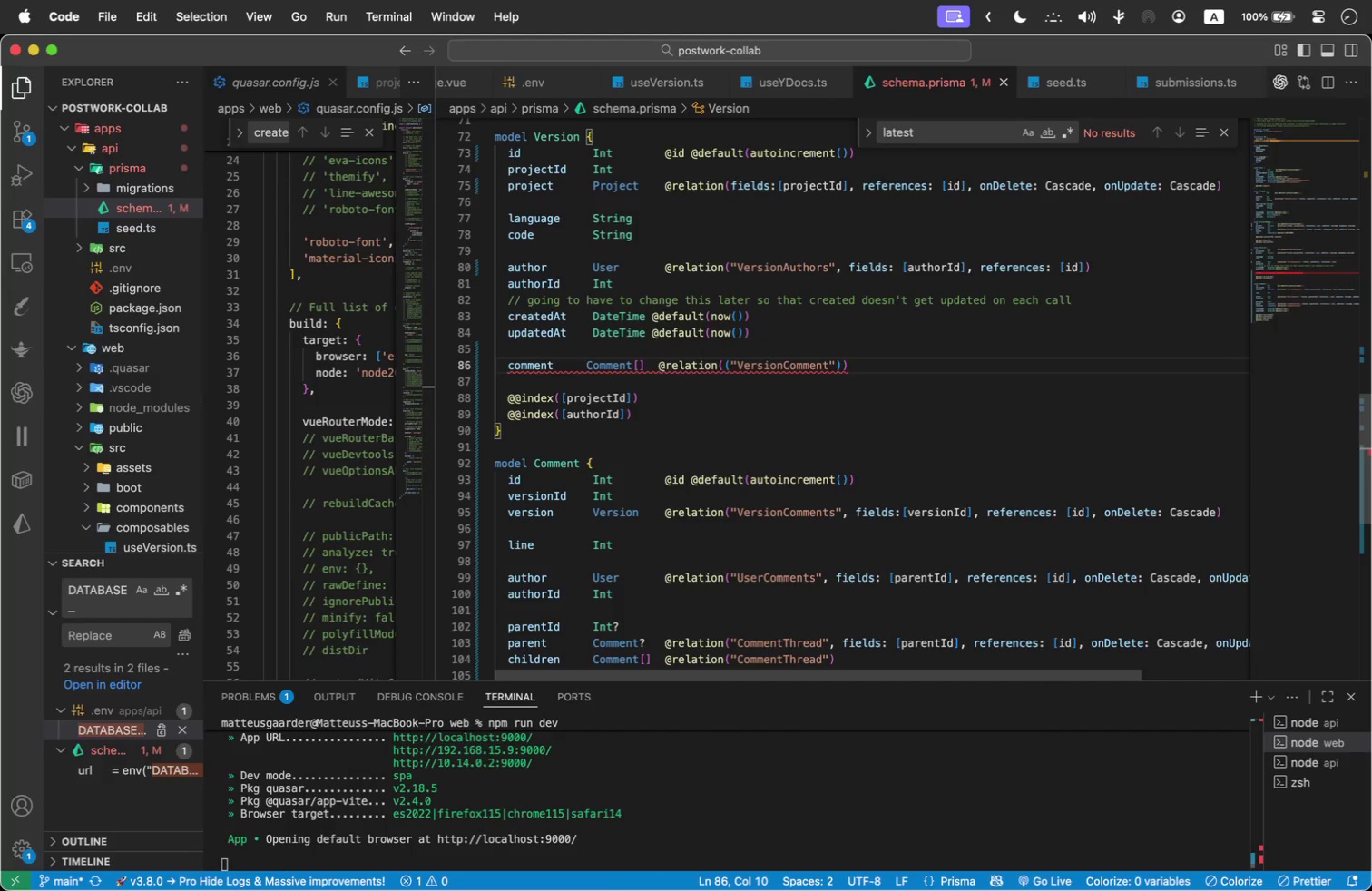 
mouse_move([755, 380])
 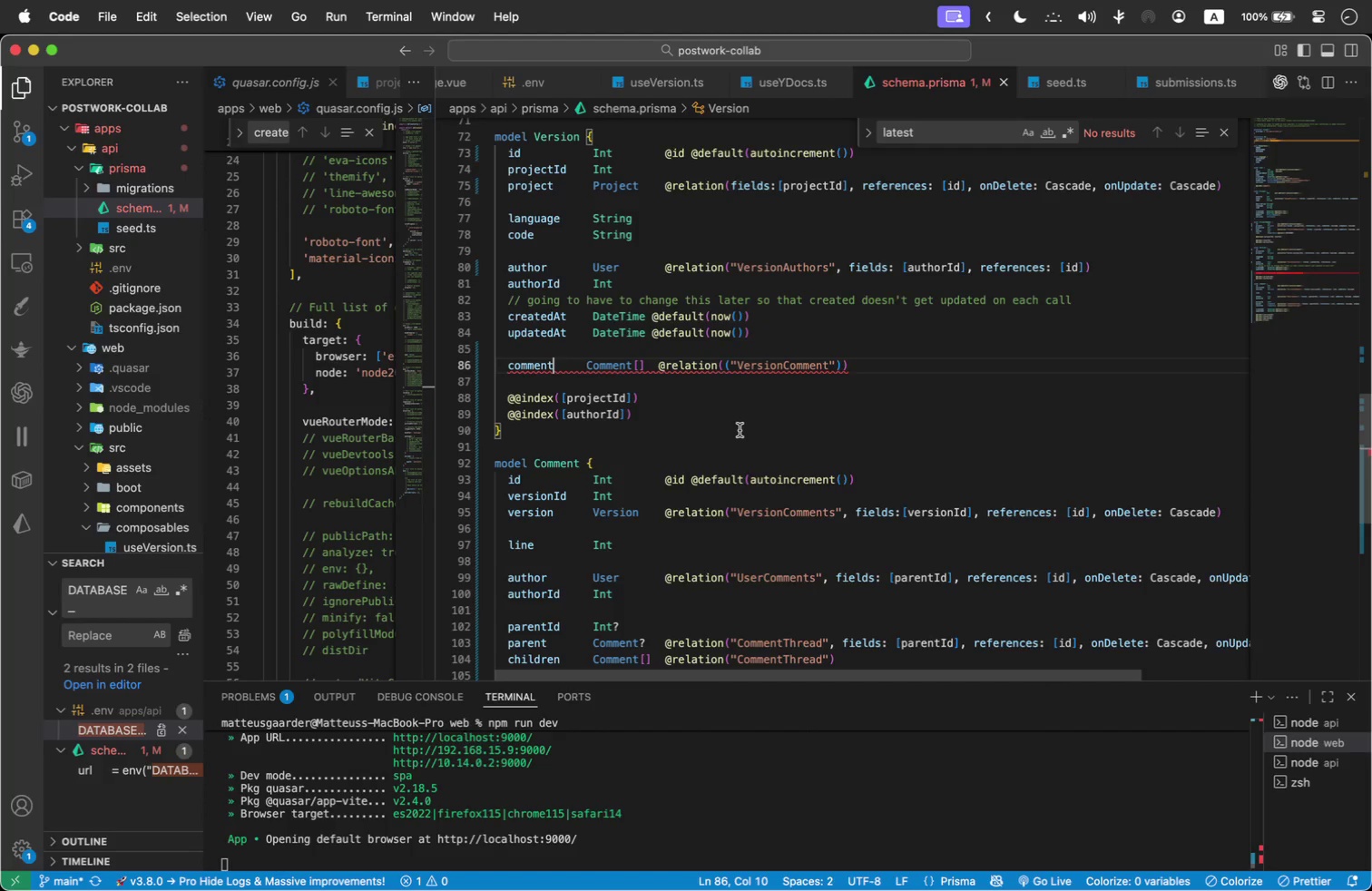 
wait(8.47)
 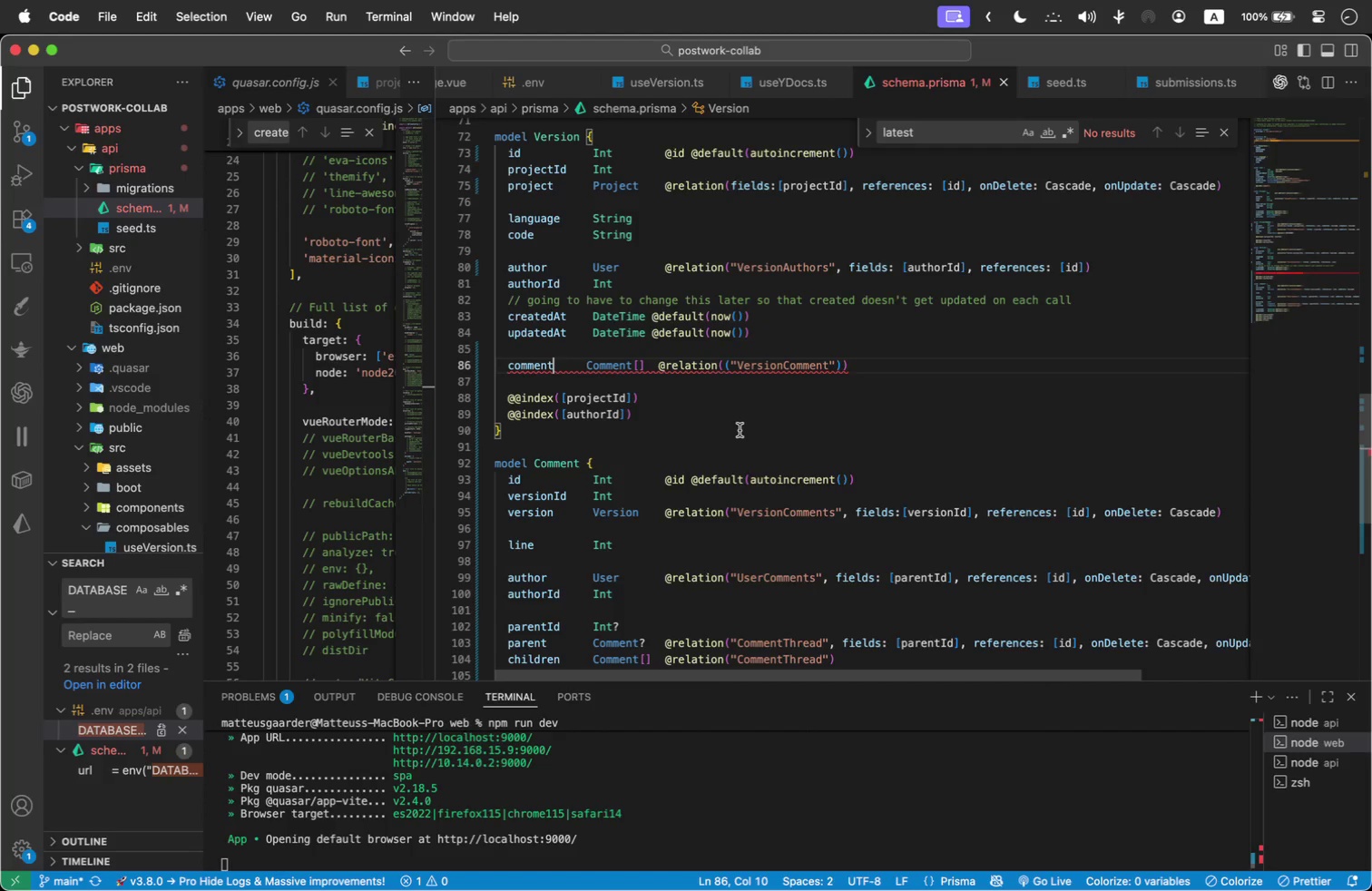 
key(S)
 